 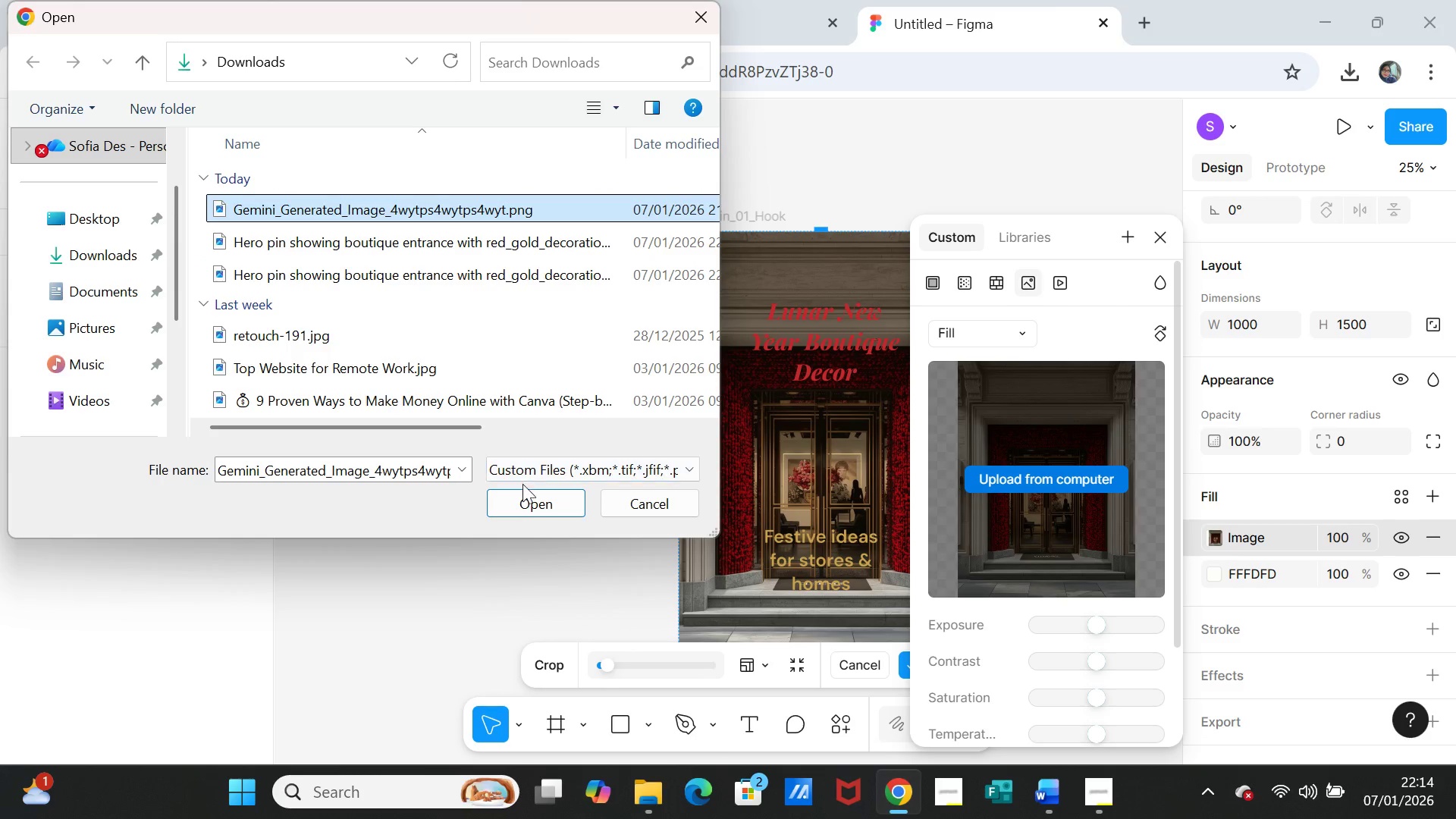 
left_click([521, 498])
 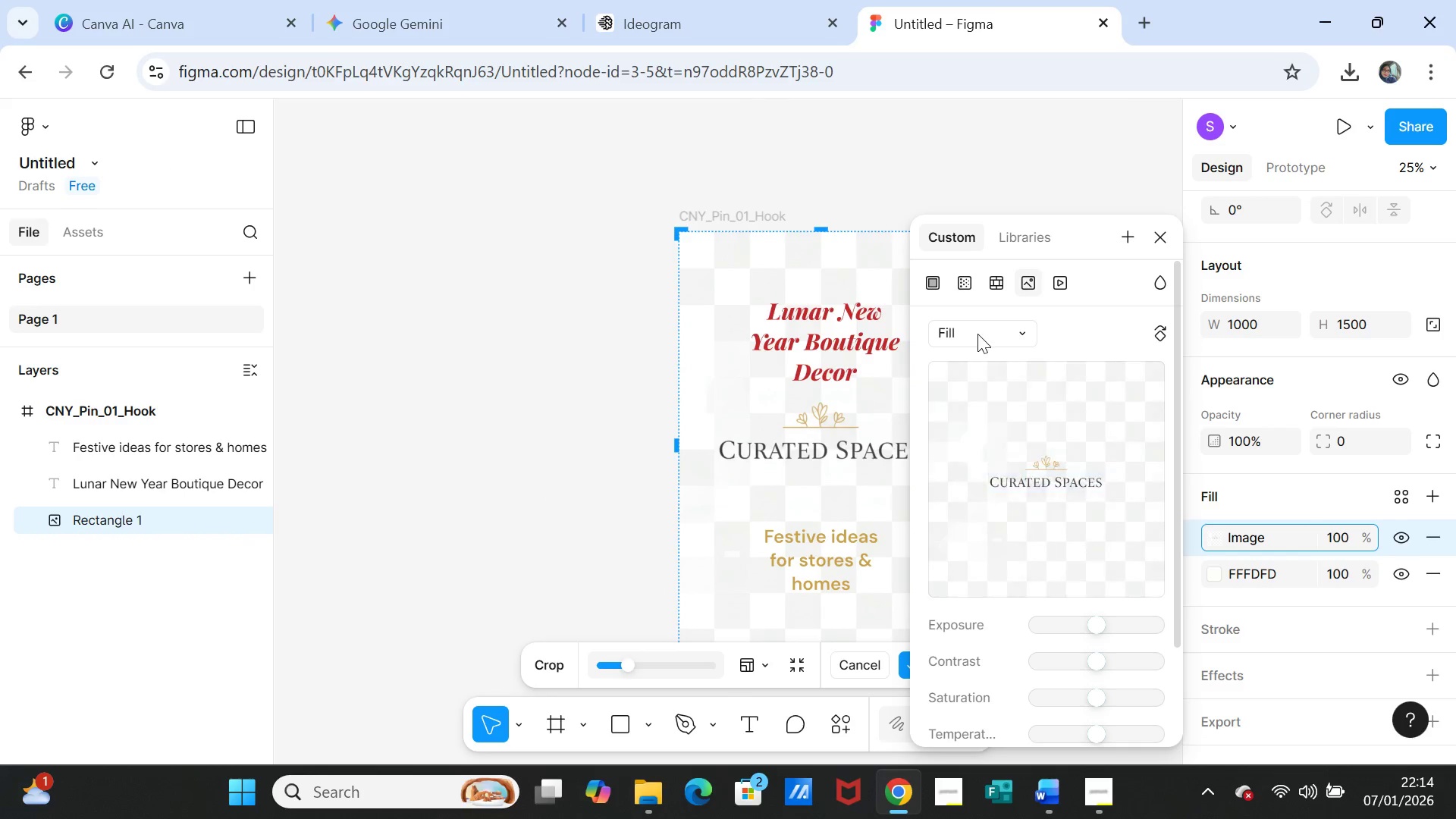 
left_click([977, 334])
 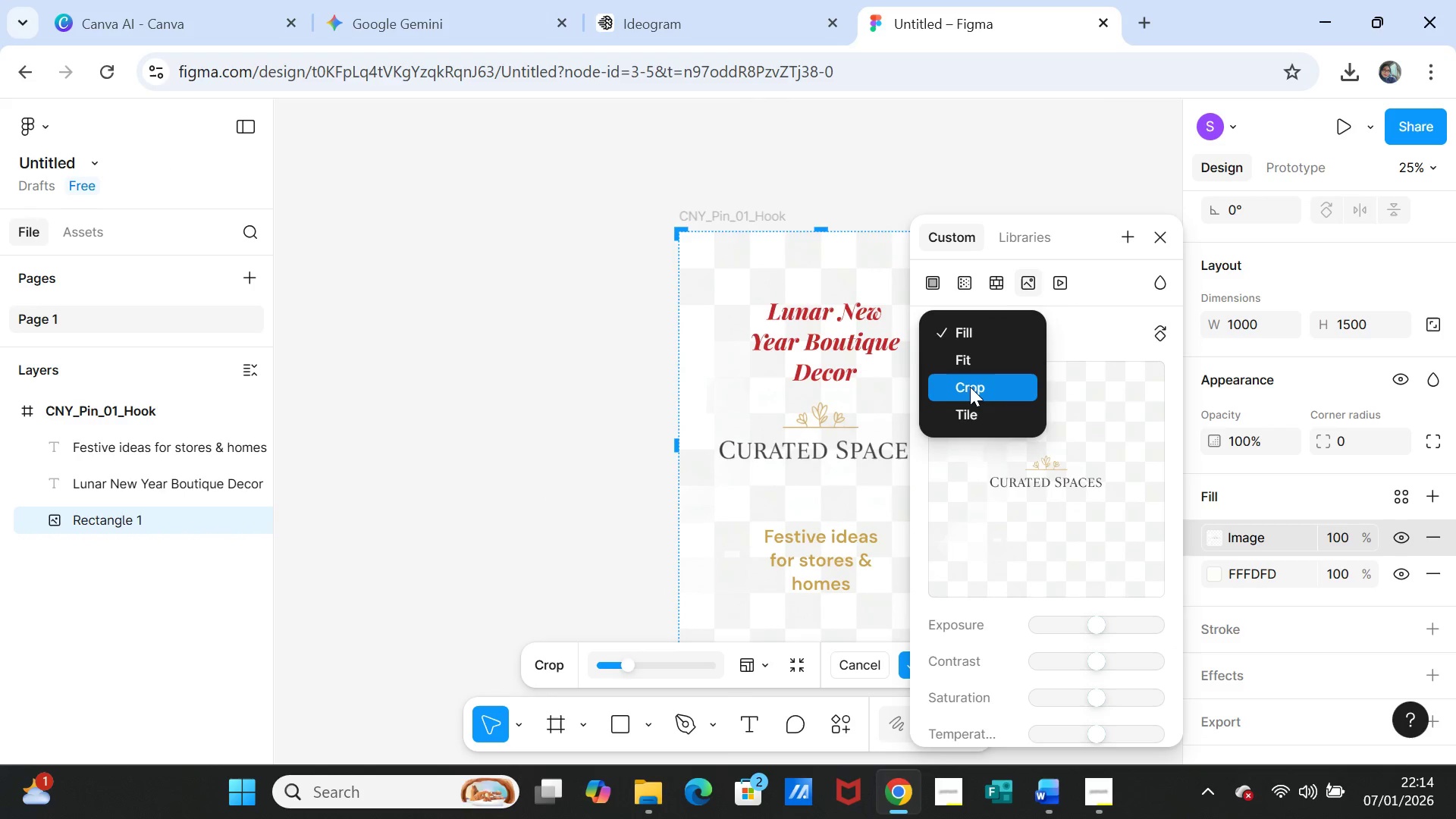 
left_click([970, 387])
 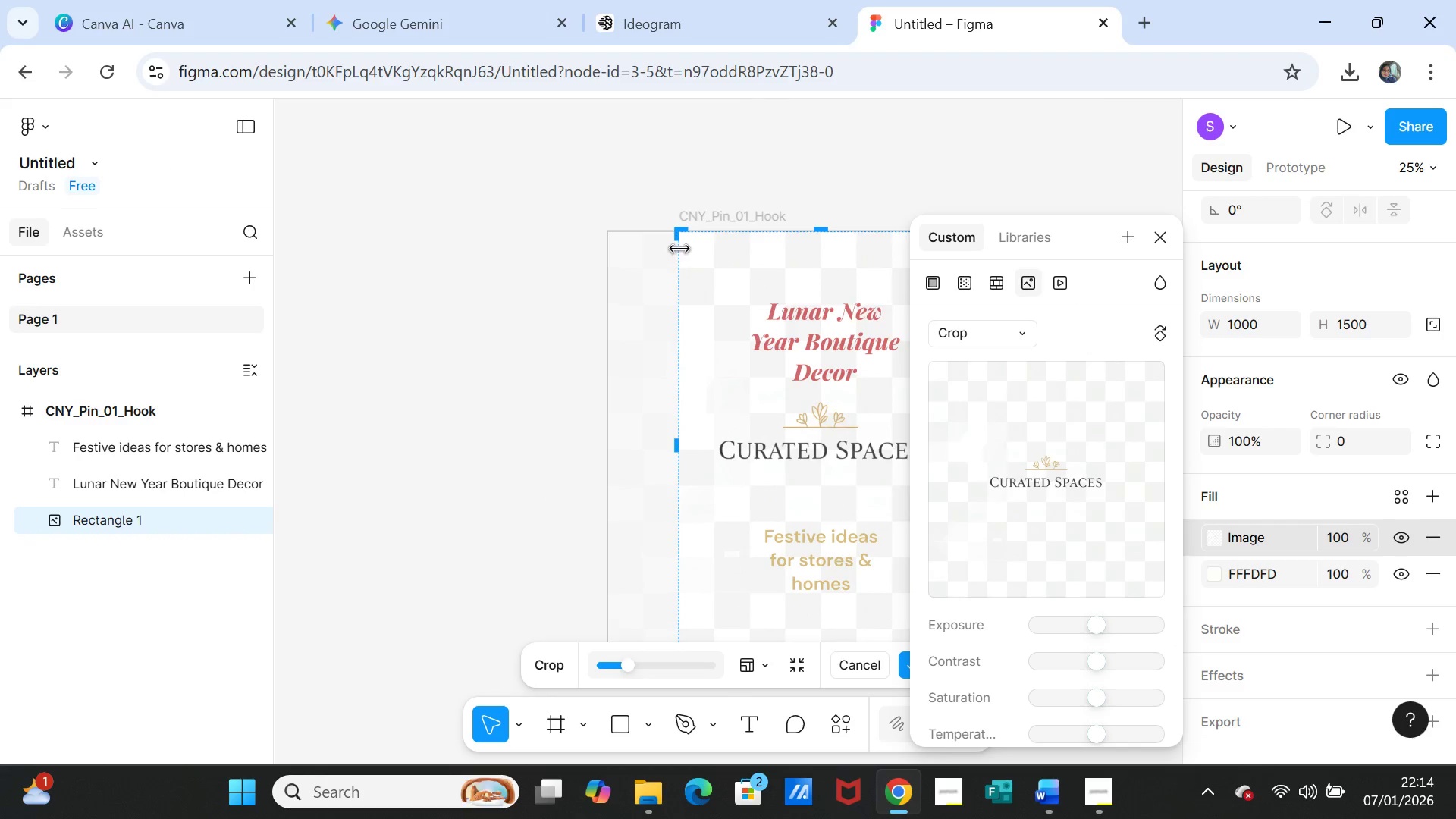 
left_click_drag(start_coordinate=[677, 231], to_coordinate=[742, 315])
 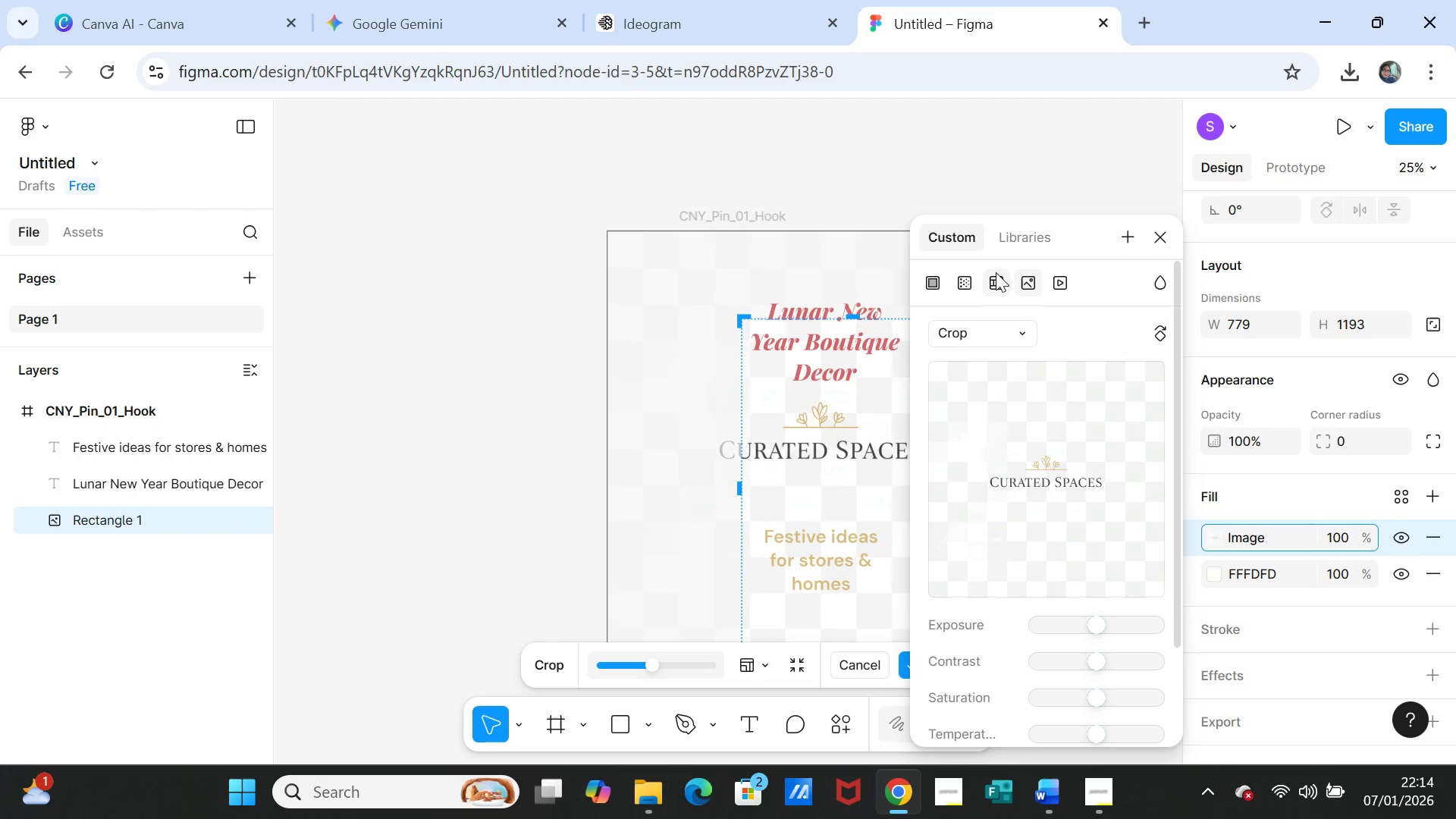 
left_click([995, 282])
 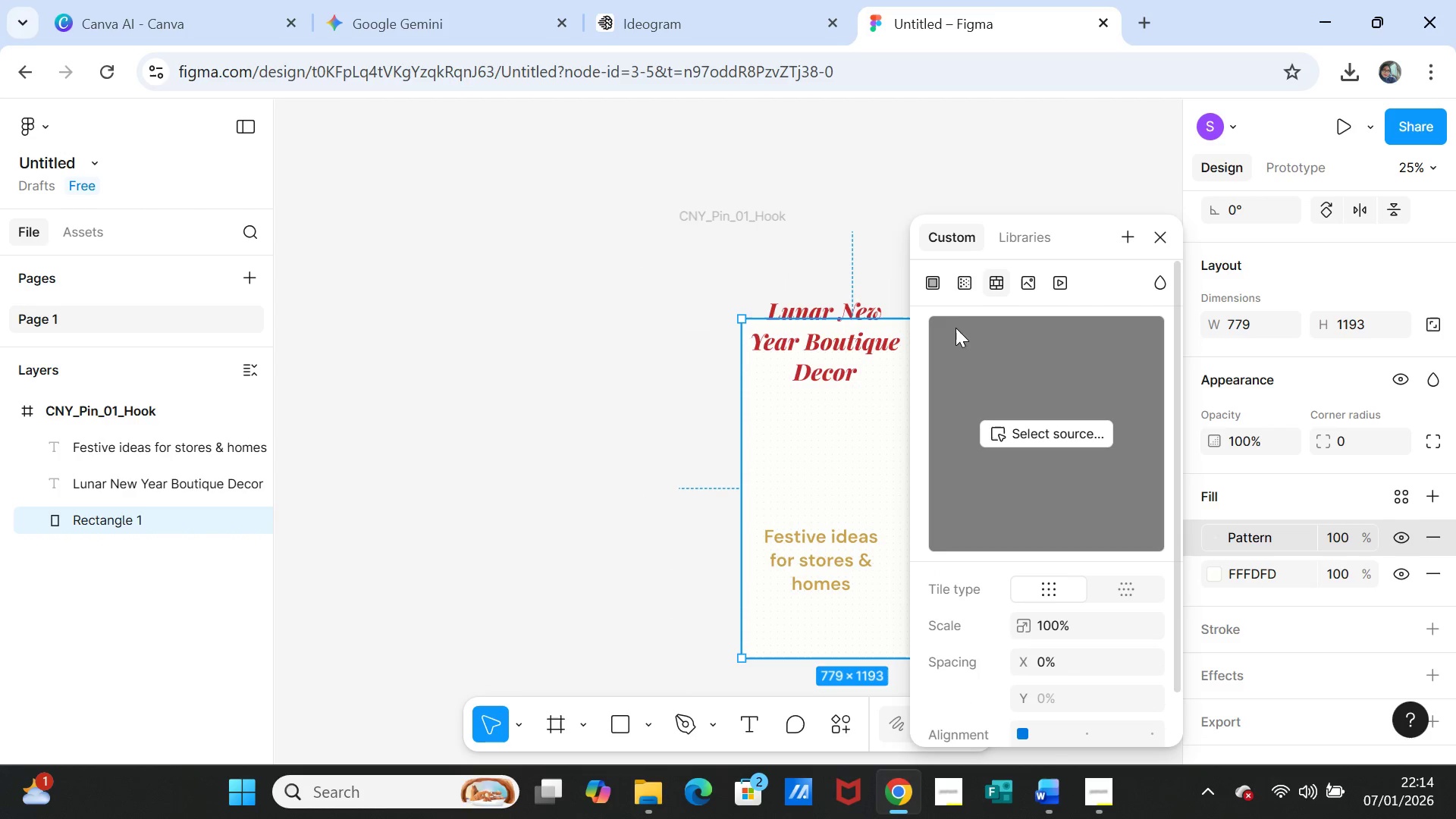 
left_click([962, 281])
 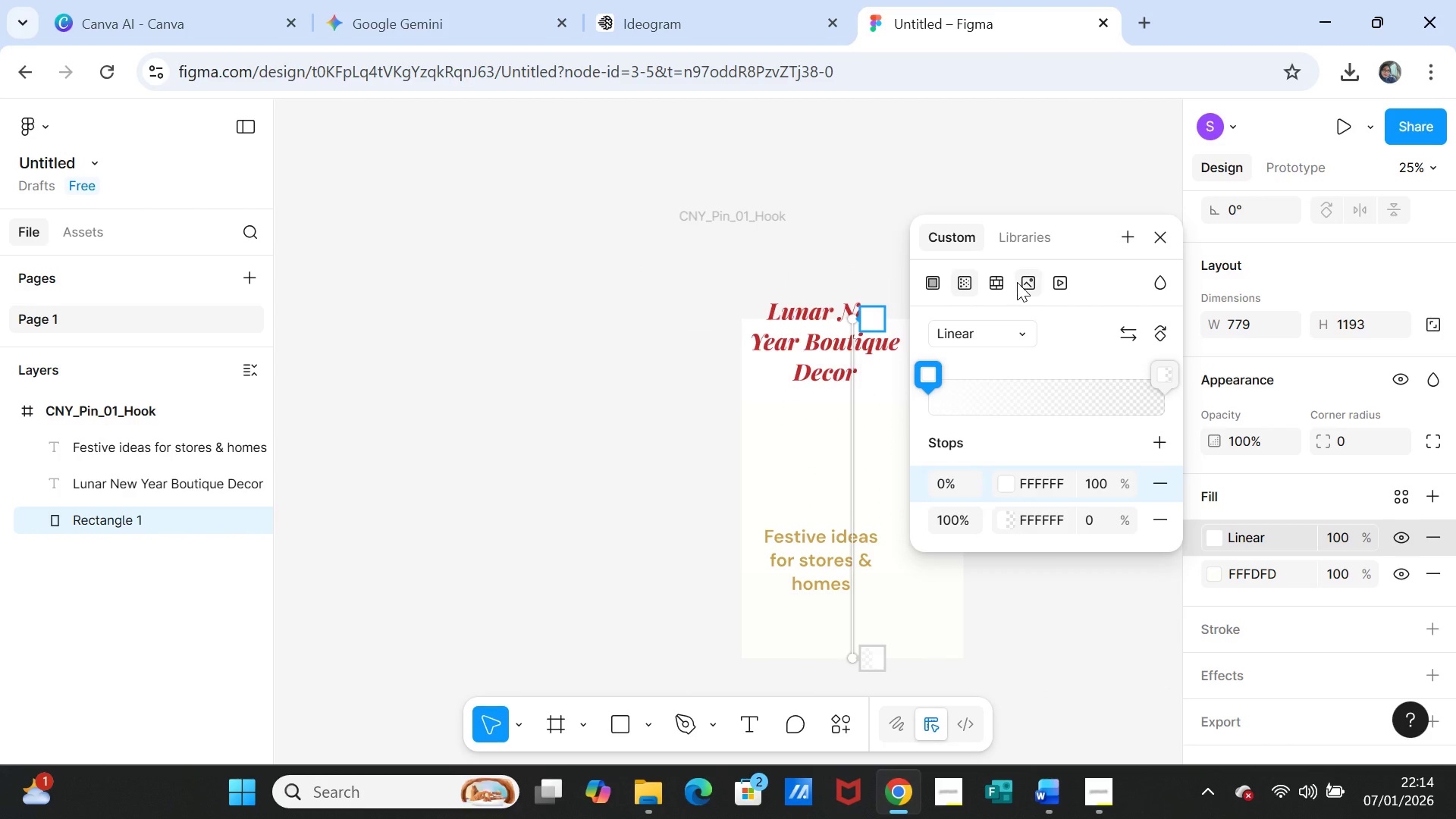 
left_click([1026, 284])
 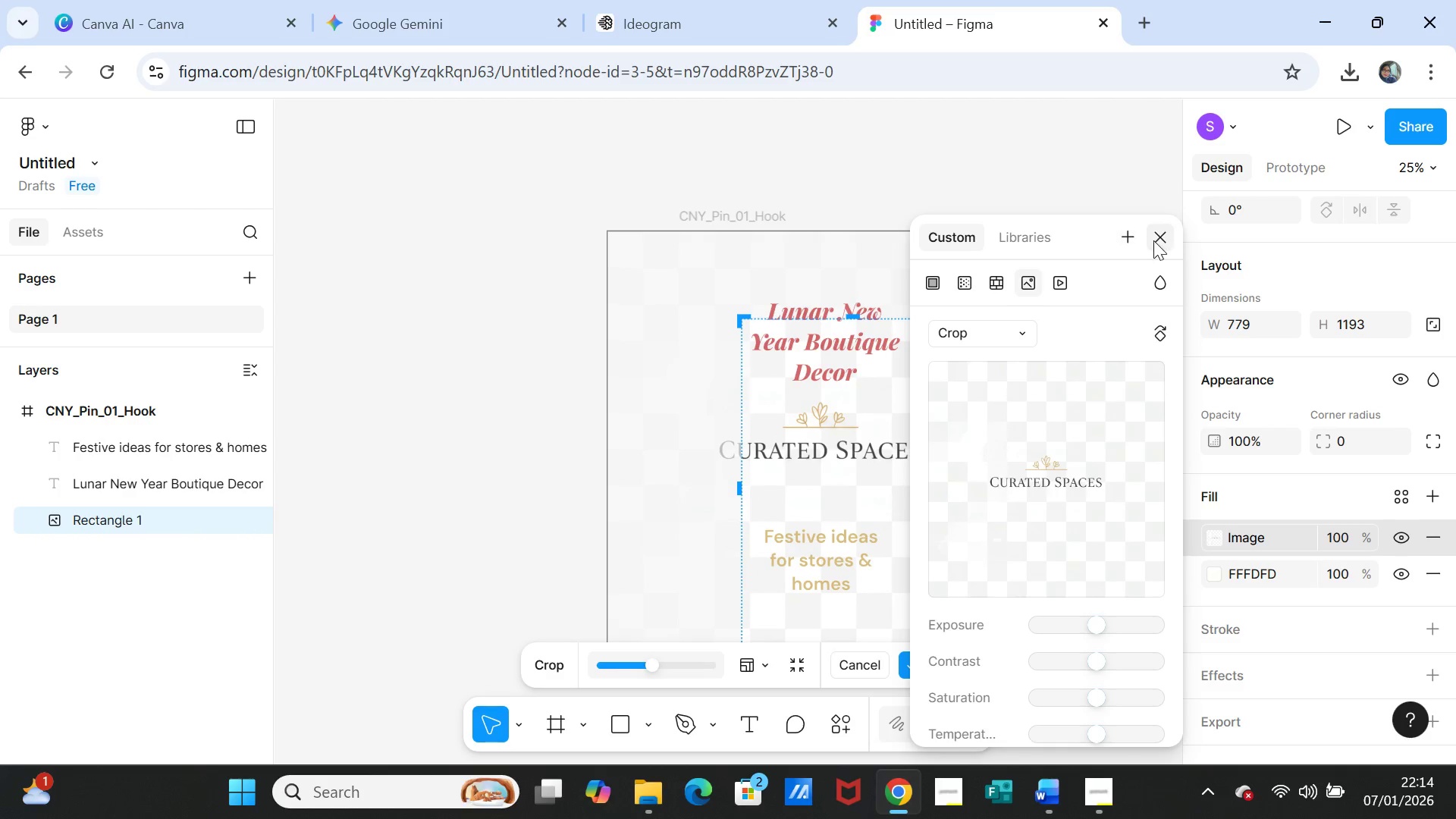 
left_click([1156, 234])
 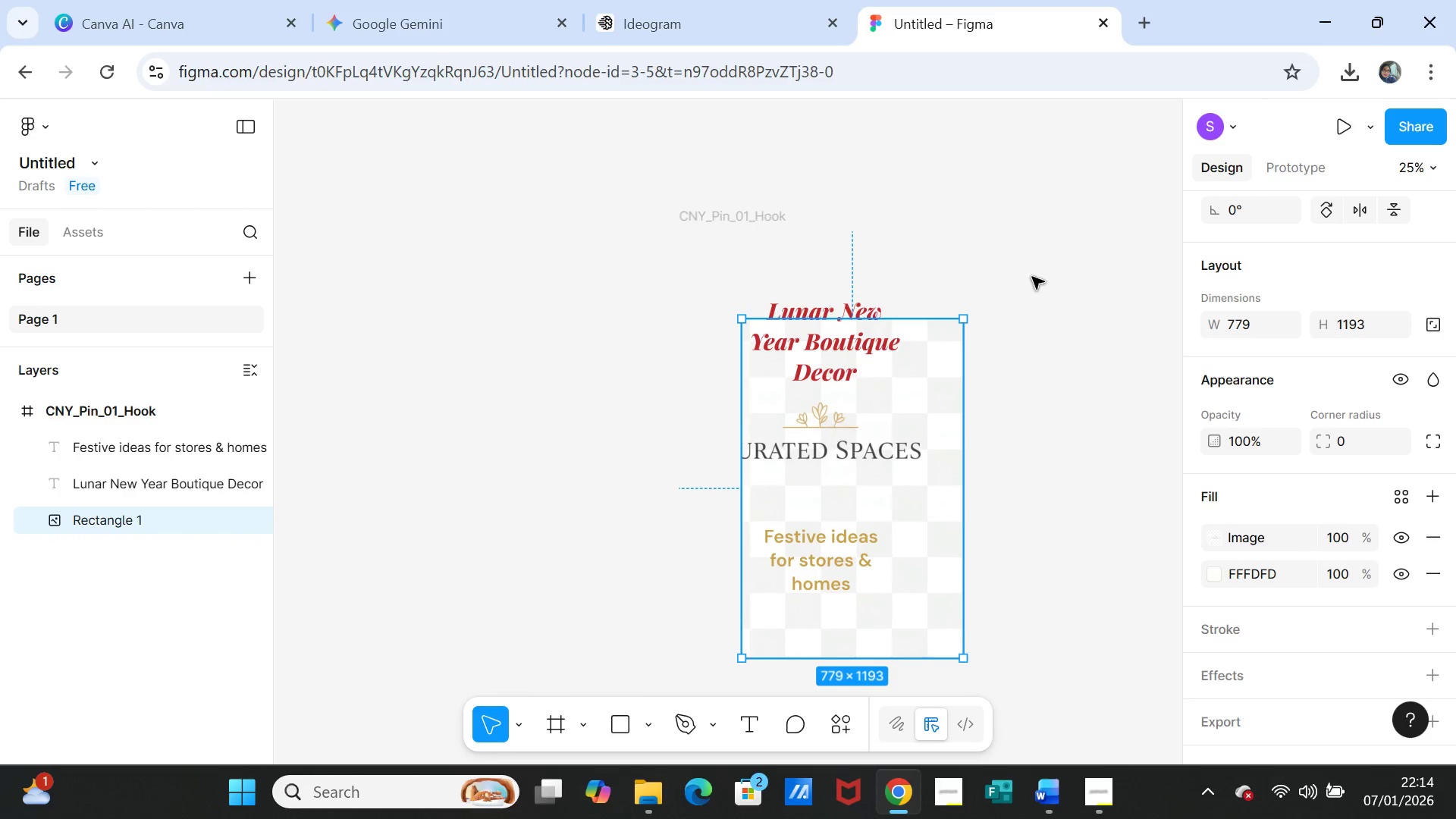 
left_click([1038, 290])
 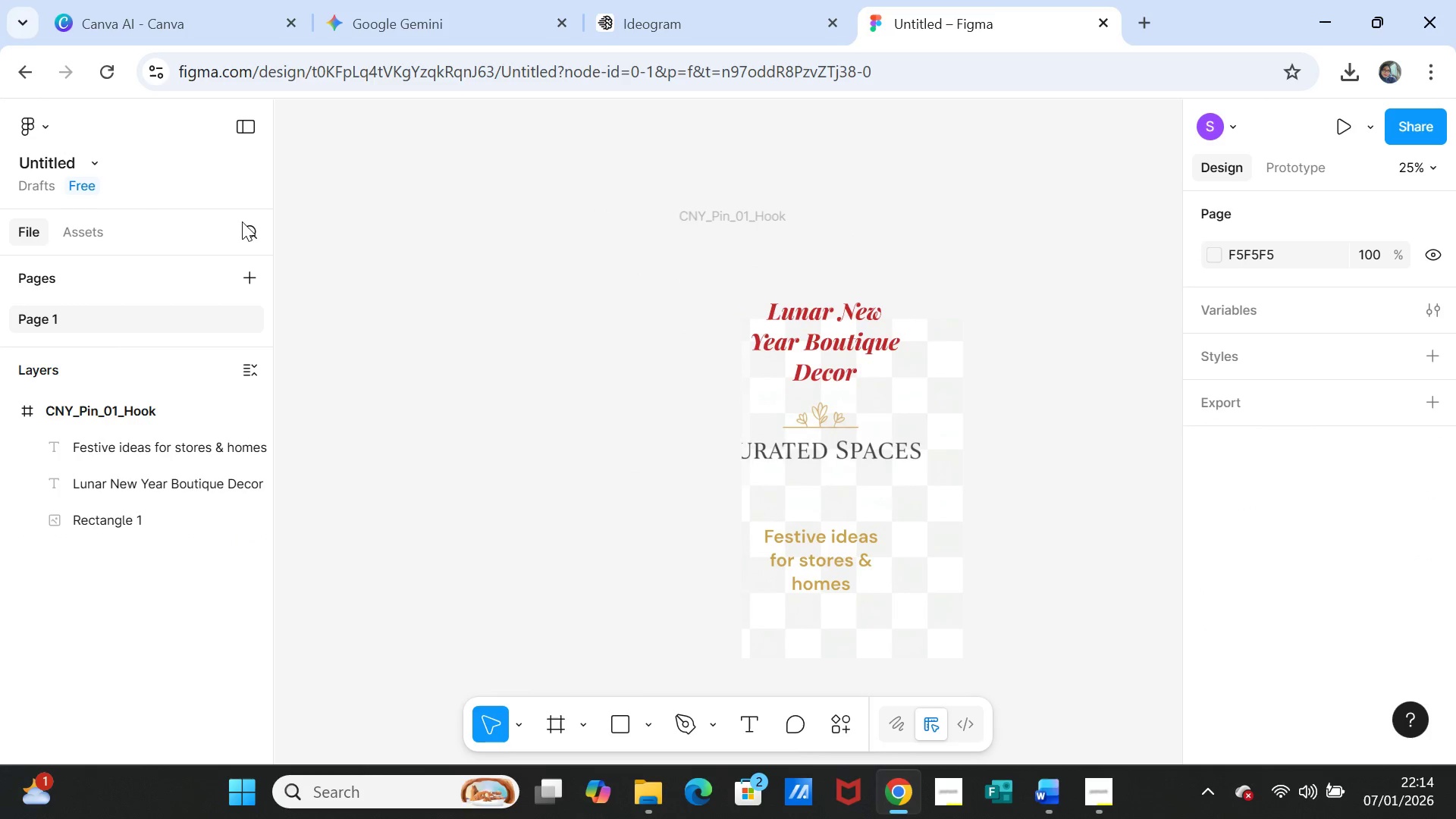 
scroll: coordinate [504, 390], scroll_direction: down, amount: 2.0
 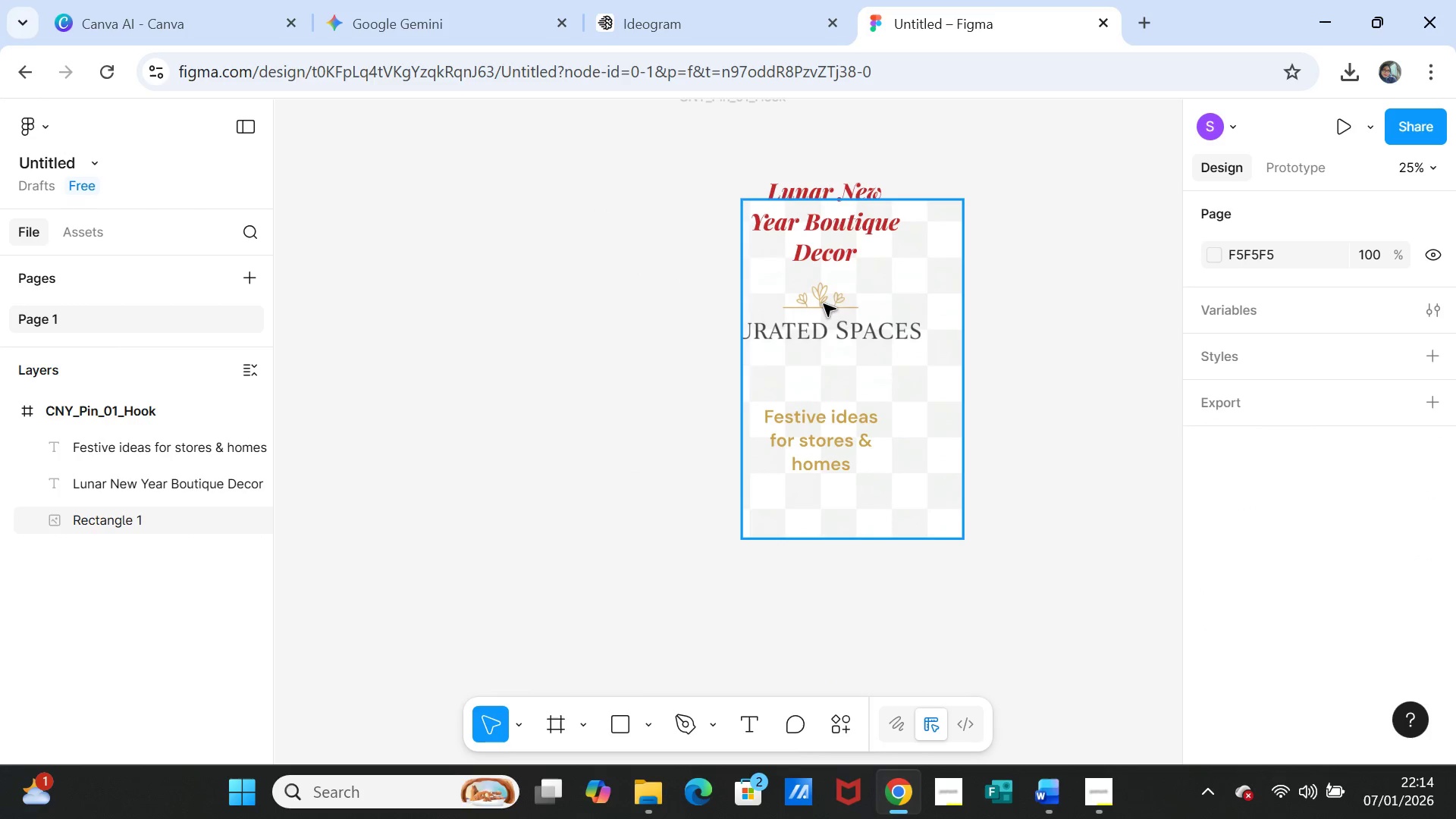 
left_click([831, 299])
 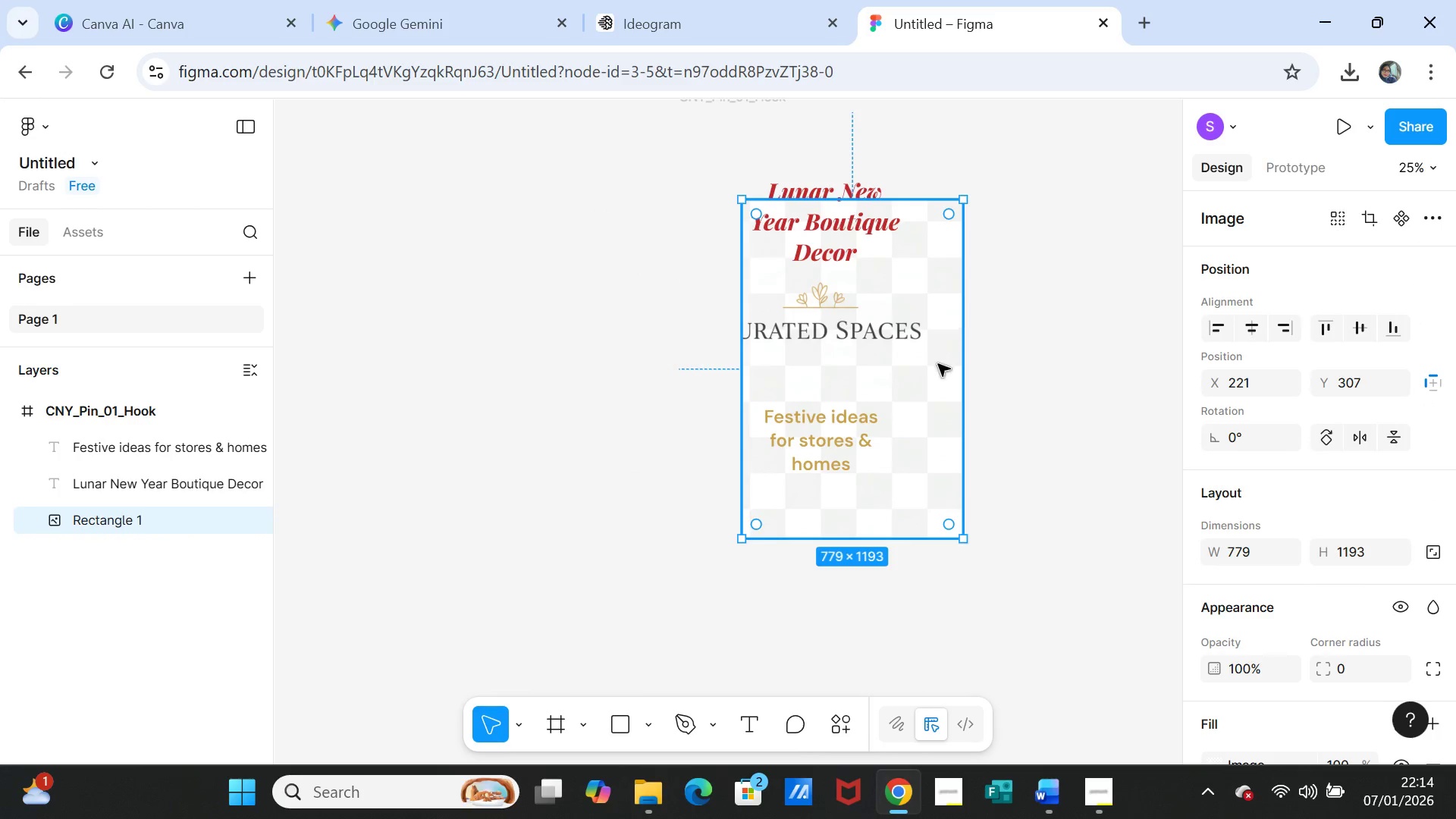 
scroll: coordinate [938, 378], scroll_direction: up, amount: 4.0
 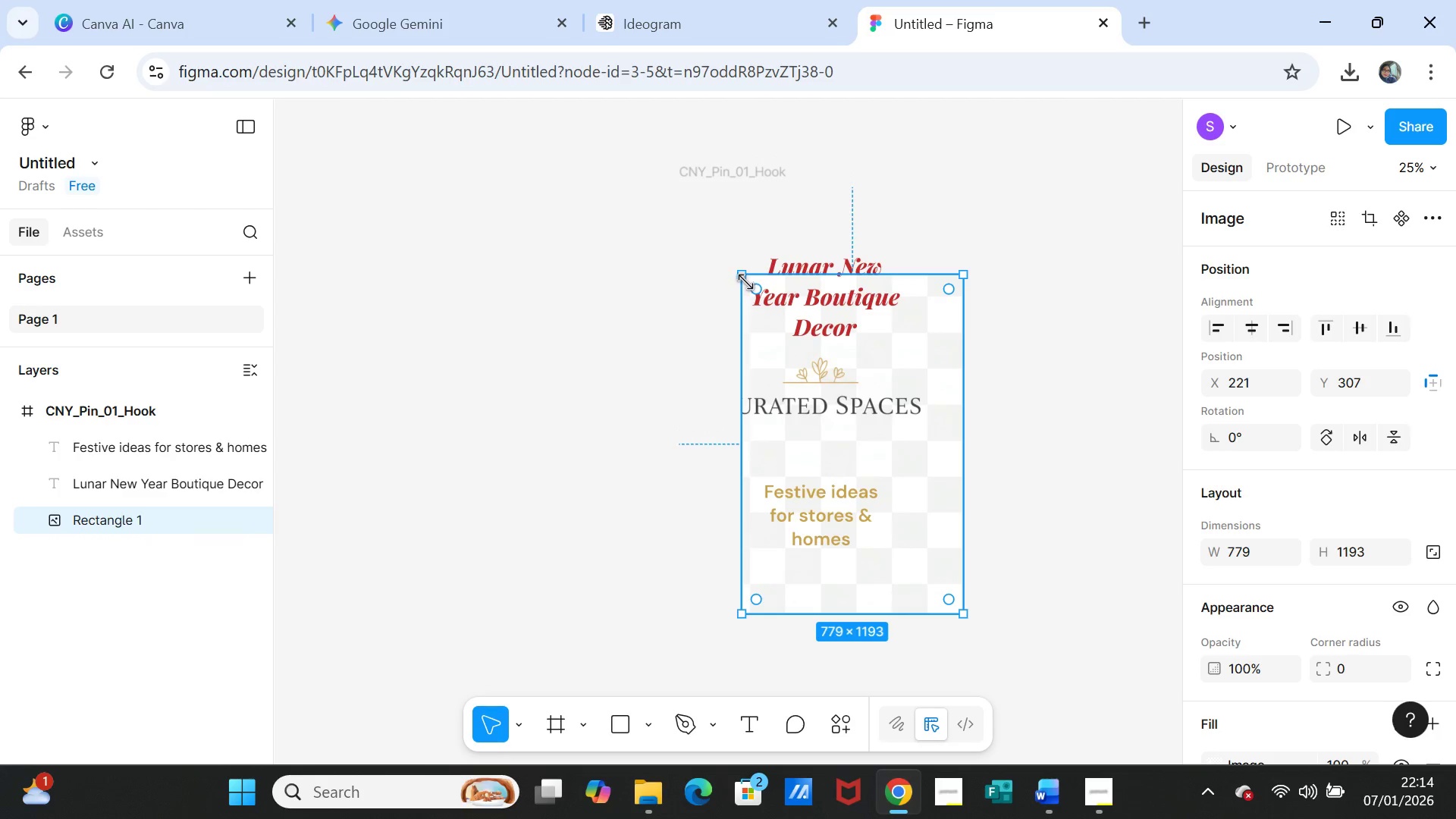 
left_click([692, 249])
 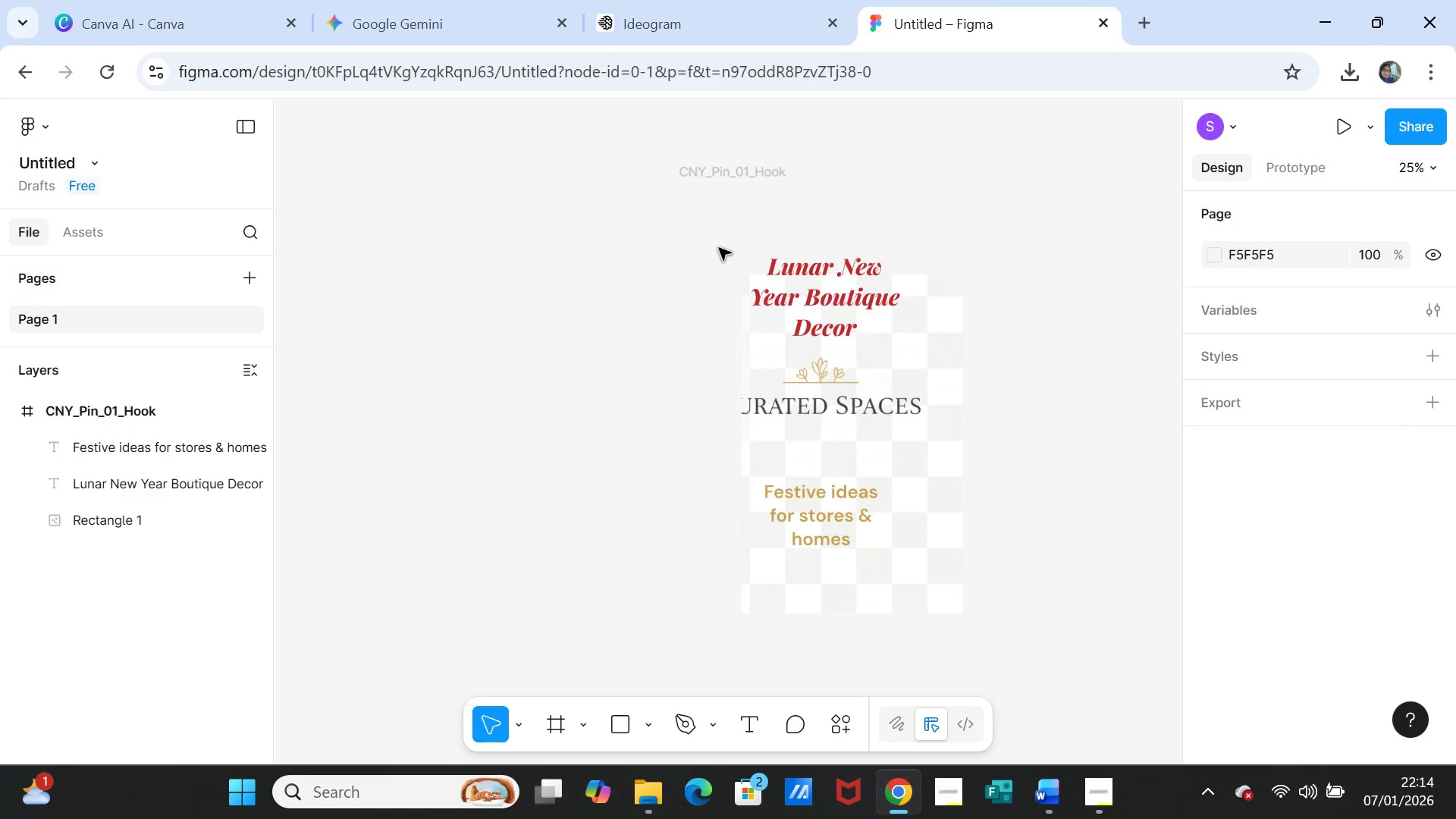 
left_click([714, 229])
 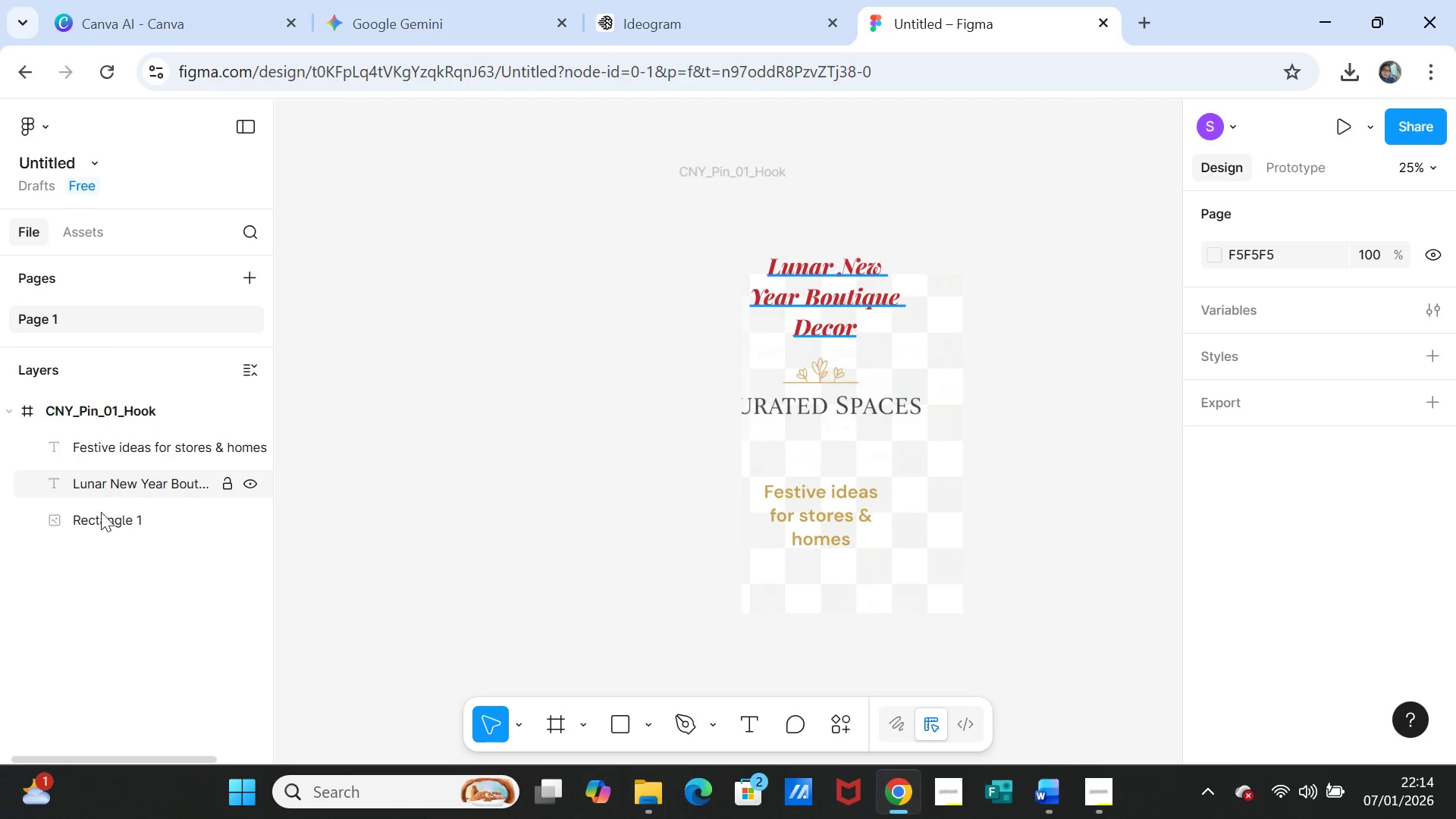 
left_click([99, 515])
 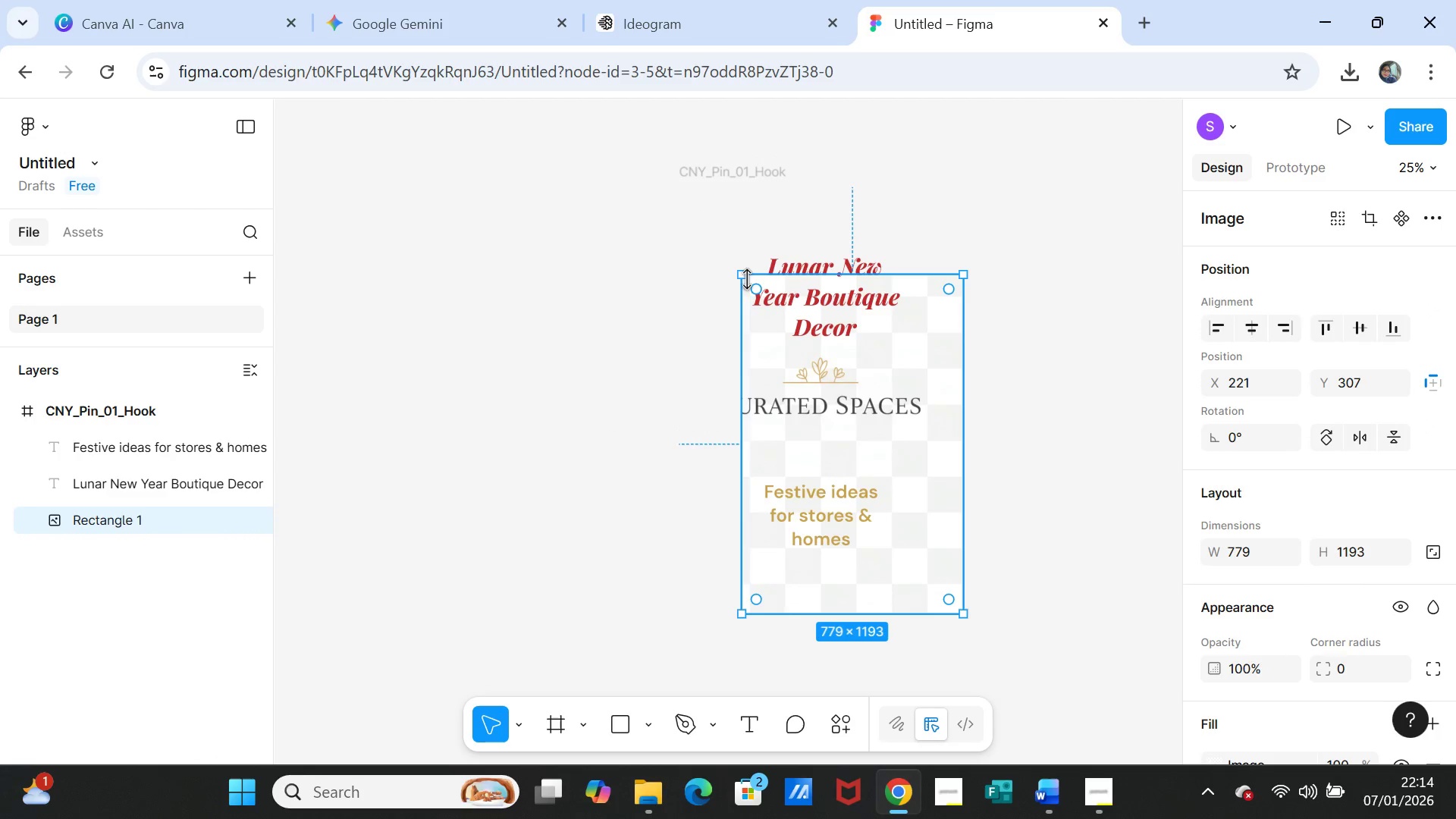 
left_click_drag(start_coordinate=[742, 275], to_coordinate=[723, 225])
 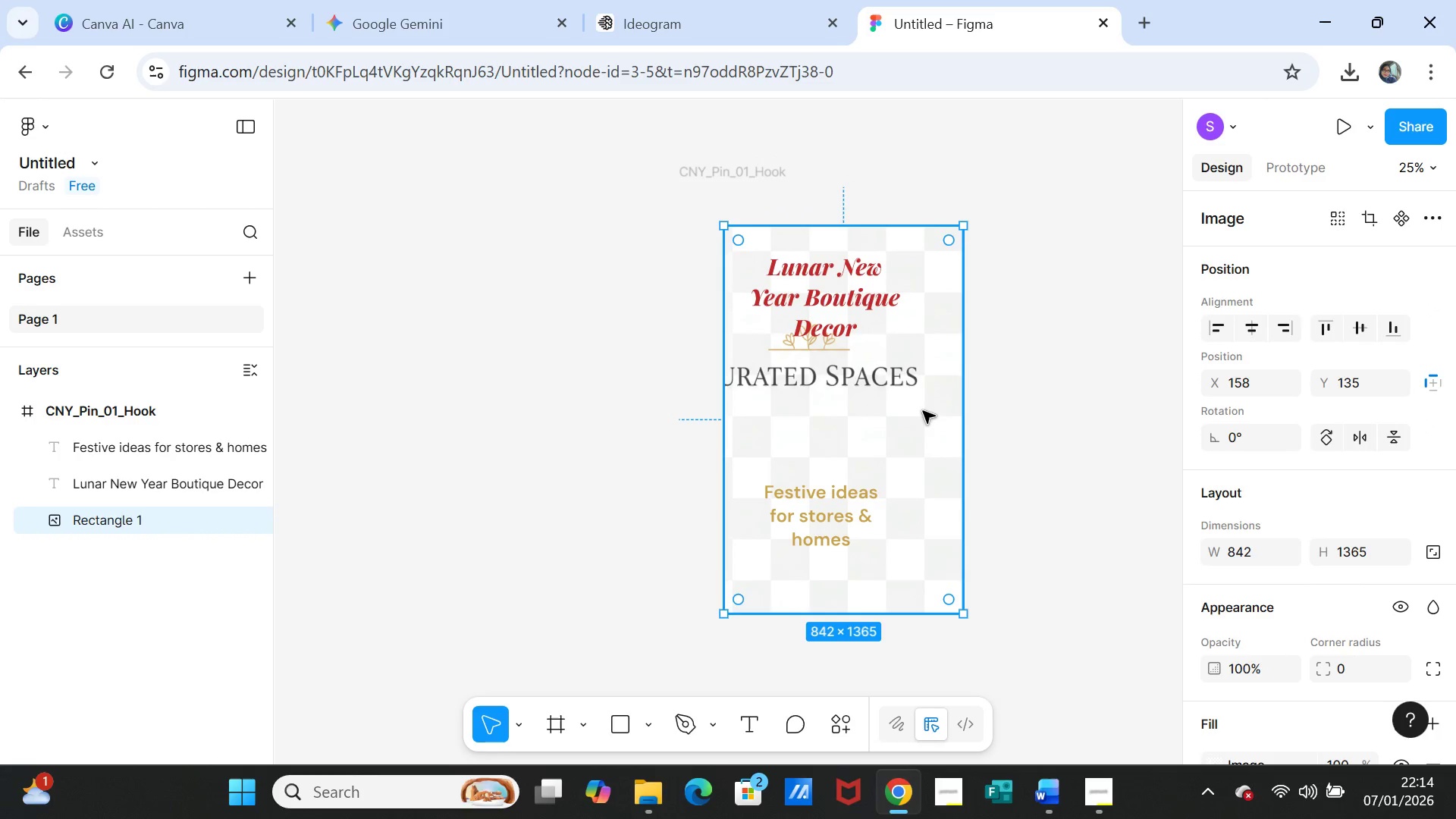 
left_click([924, 412])
 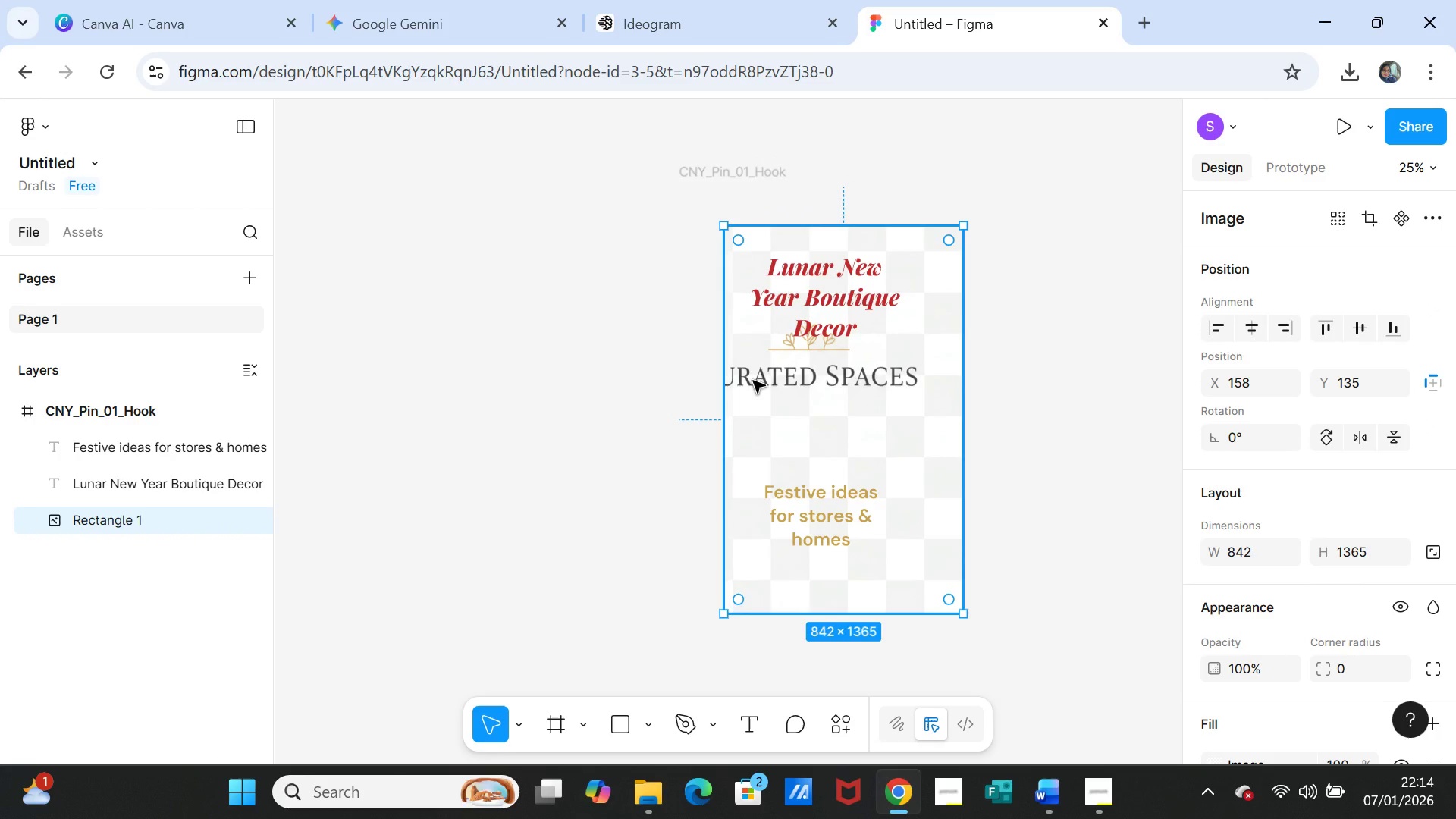 
wait(5.64)
 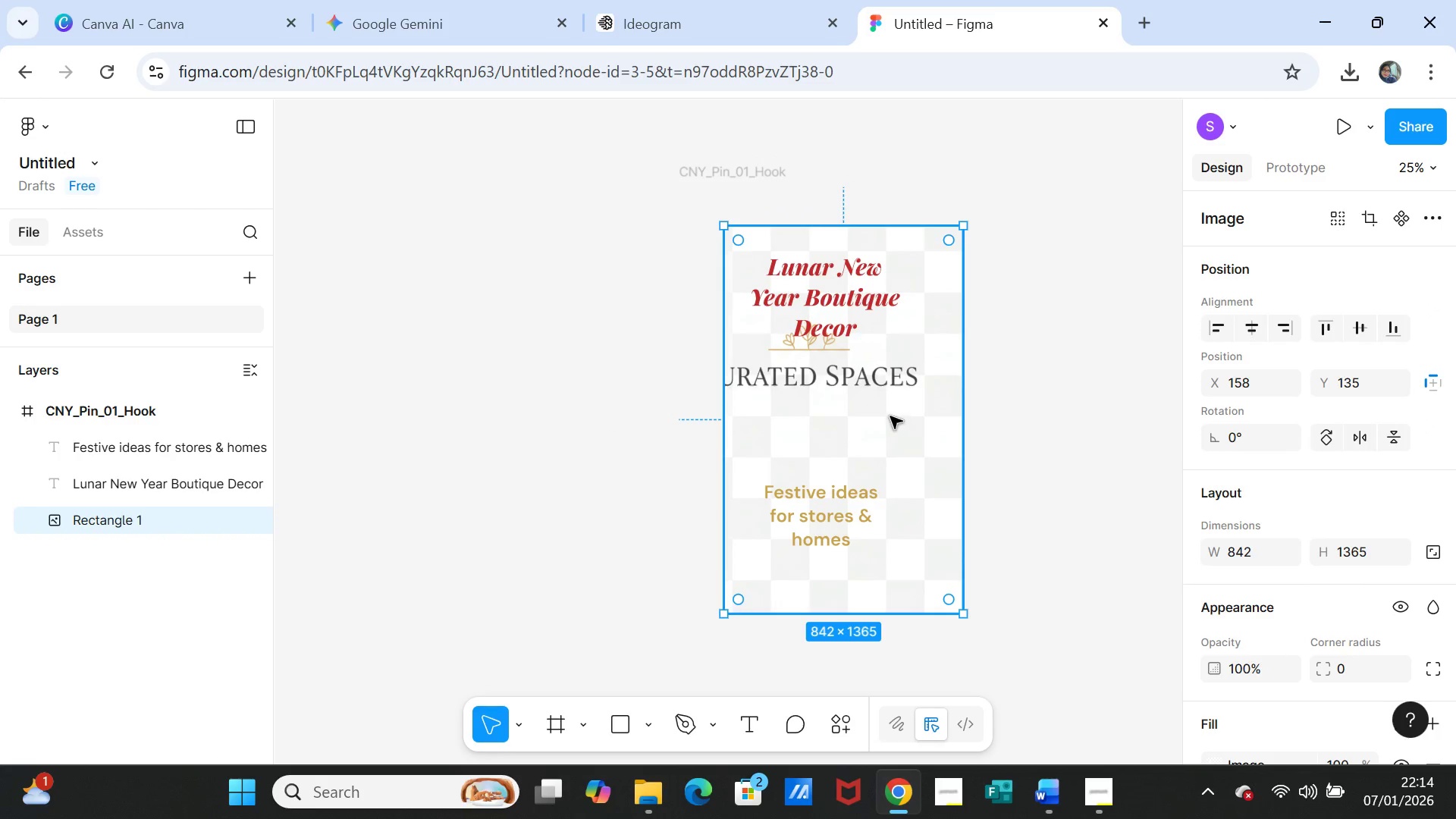 
type(zzzz)
 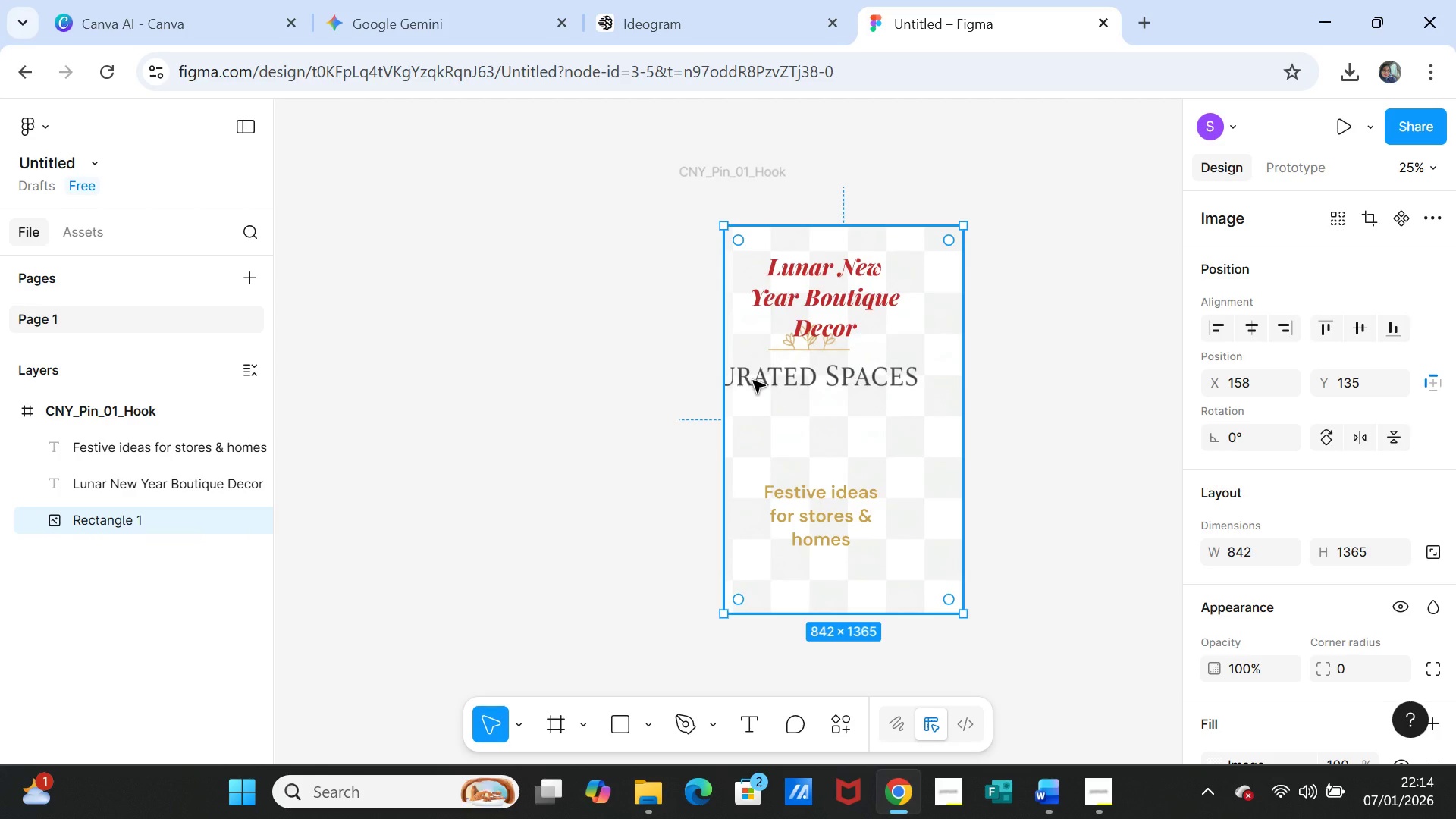 
key(Control+Z)
 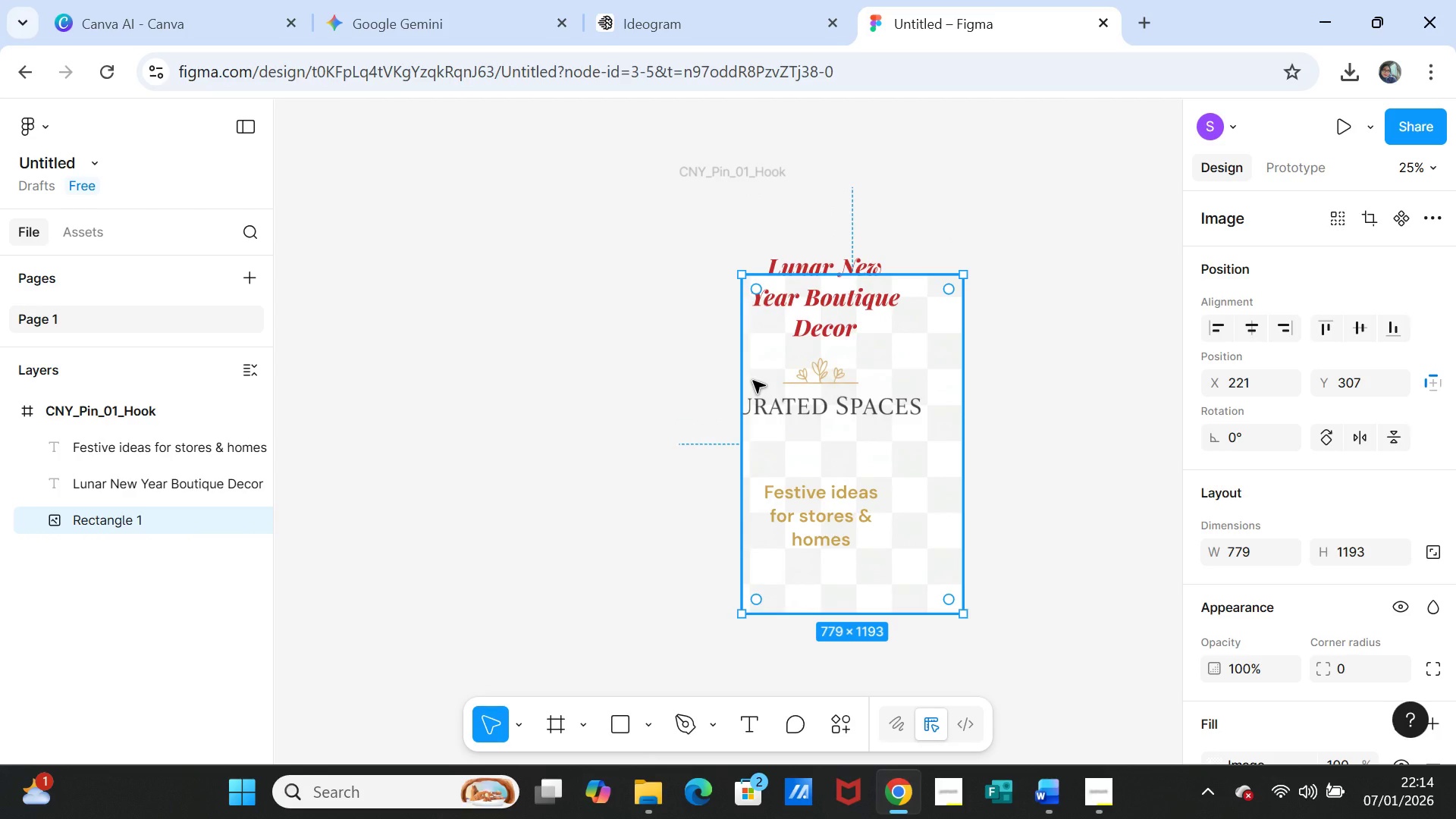 
key(Control+Z)
 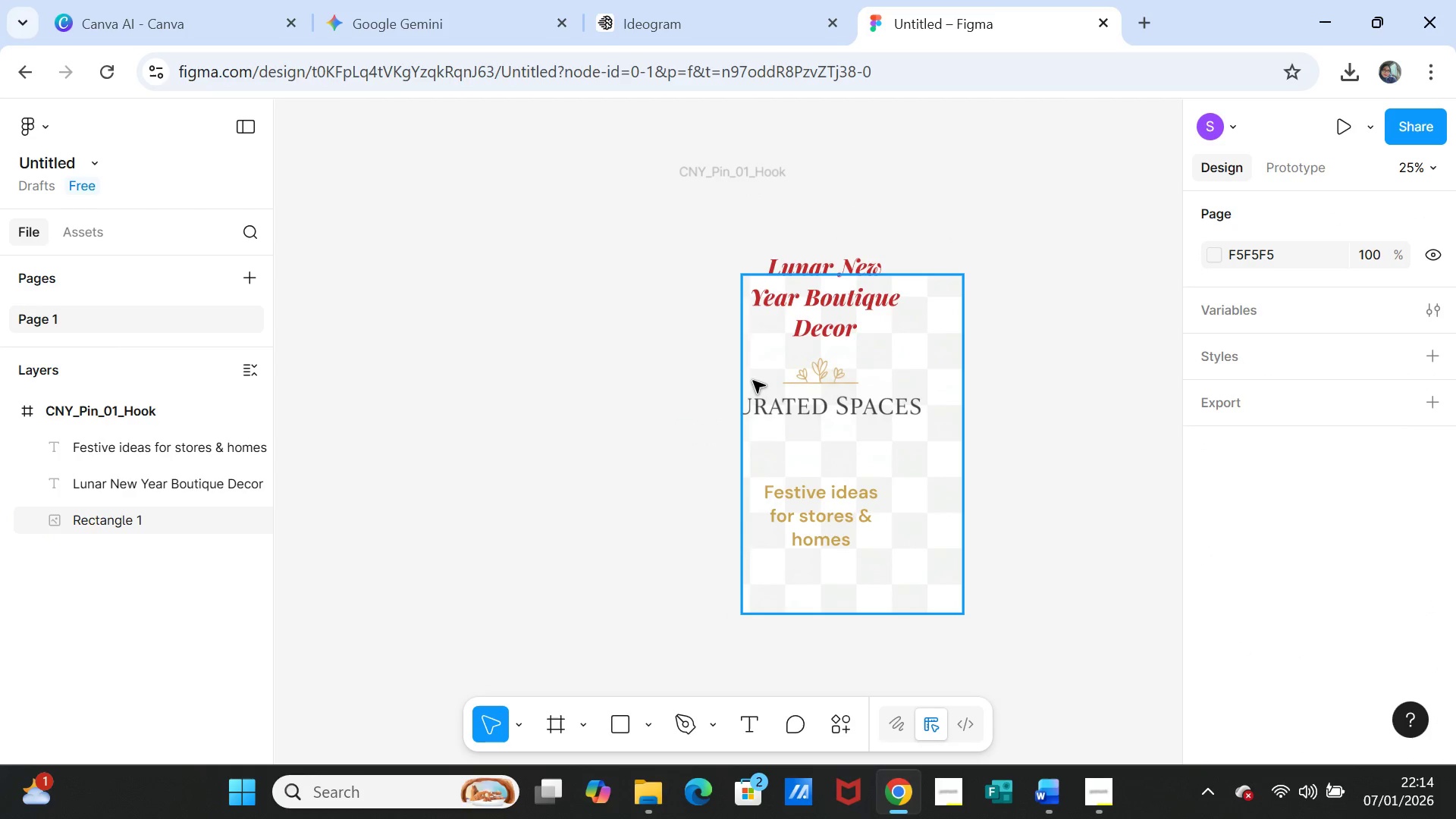 
key(Control+Z)
 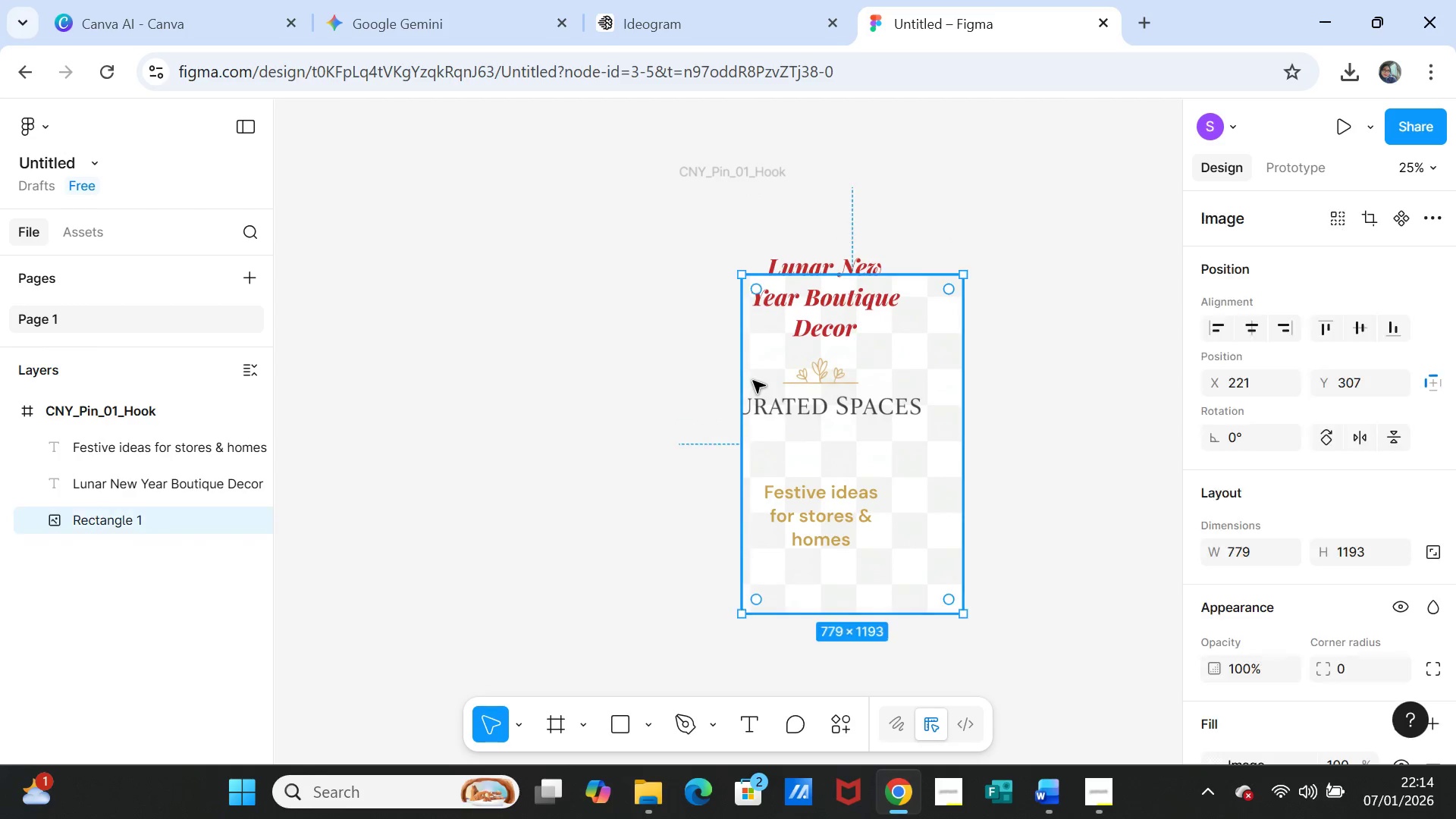 
key(Control+Z)
 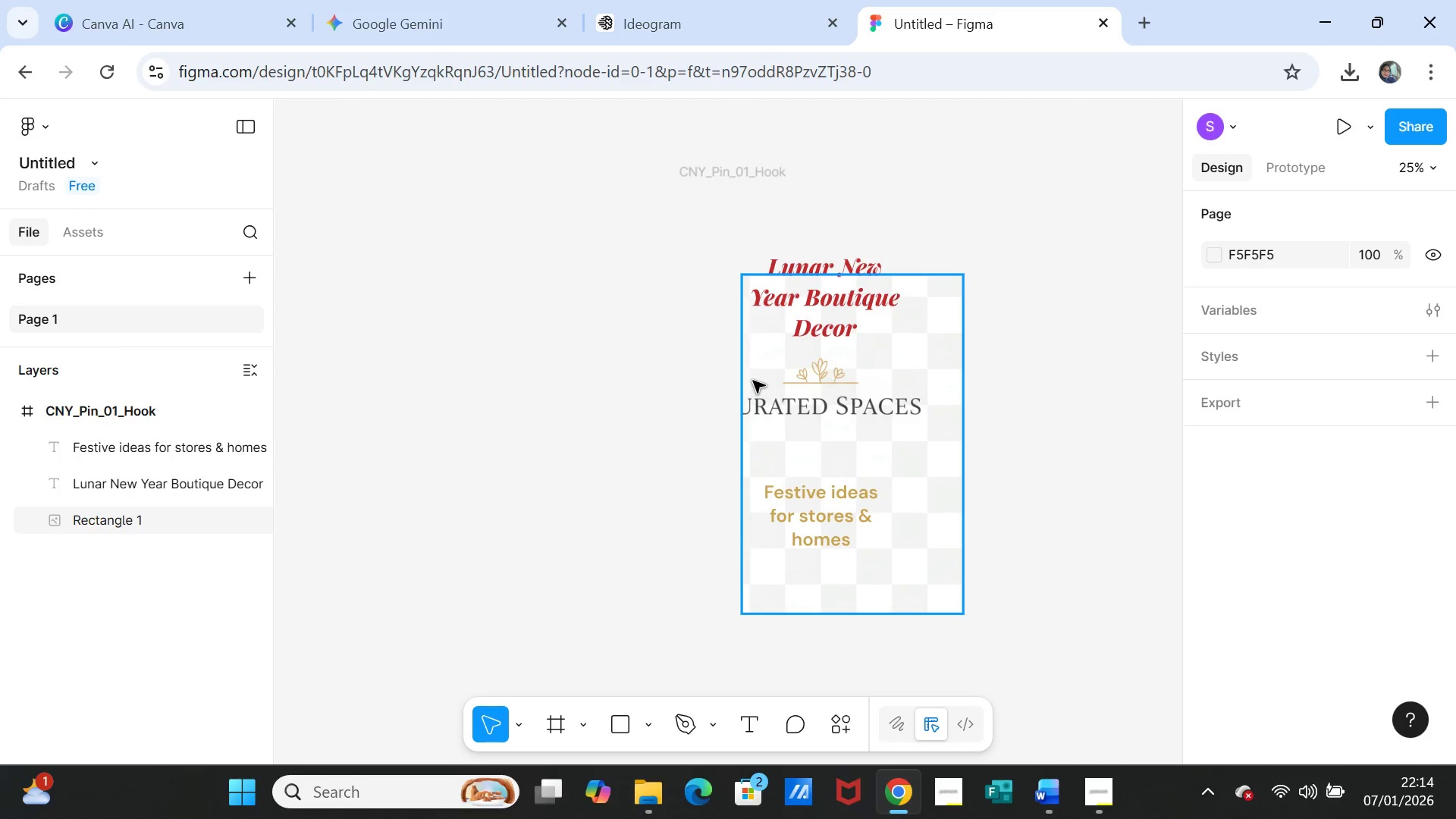 
key(Control+Z)
 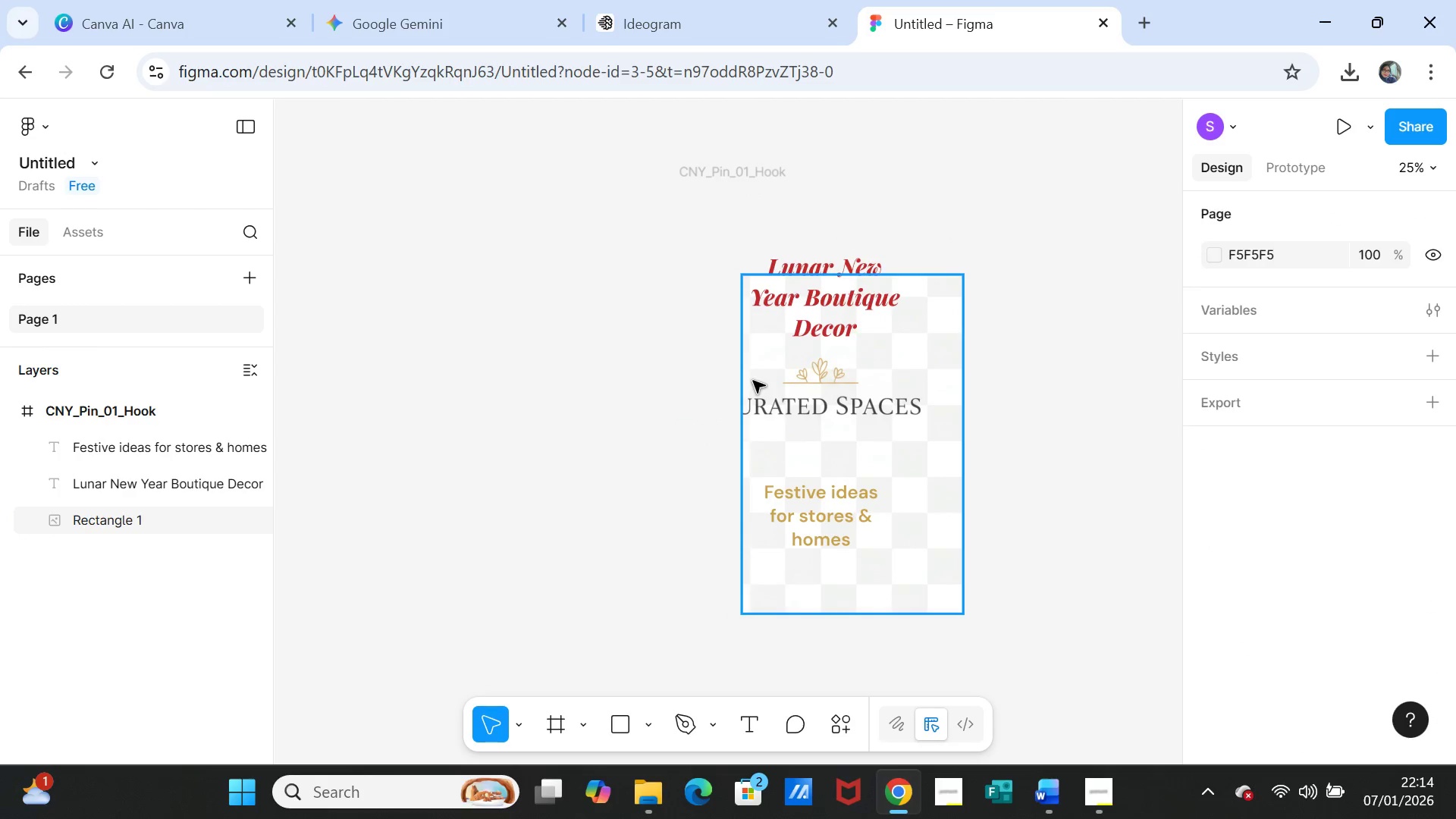 
key(Control+Z)
 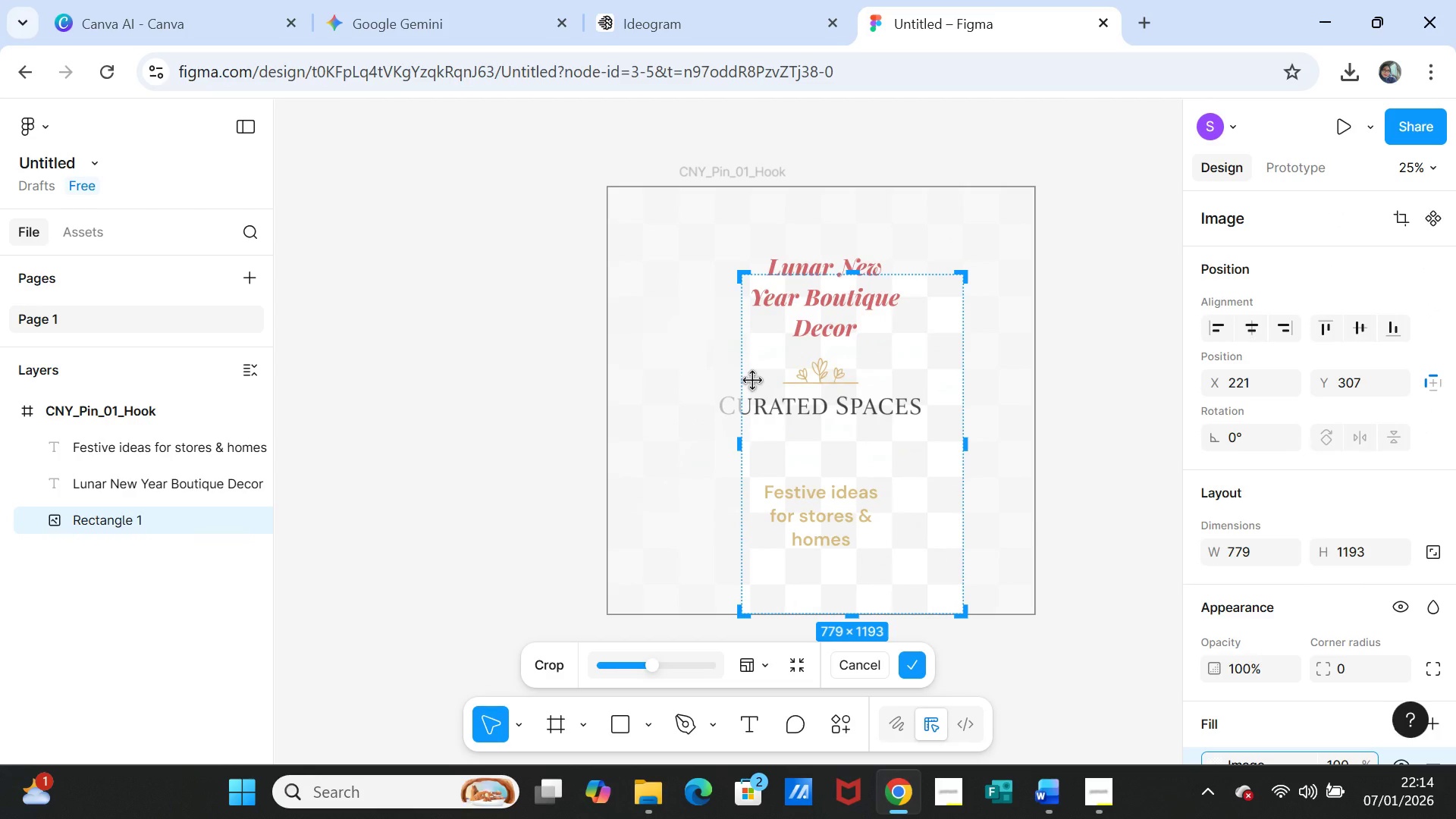 
key(Control+Z)
 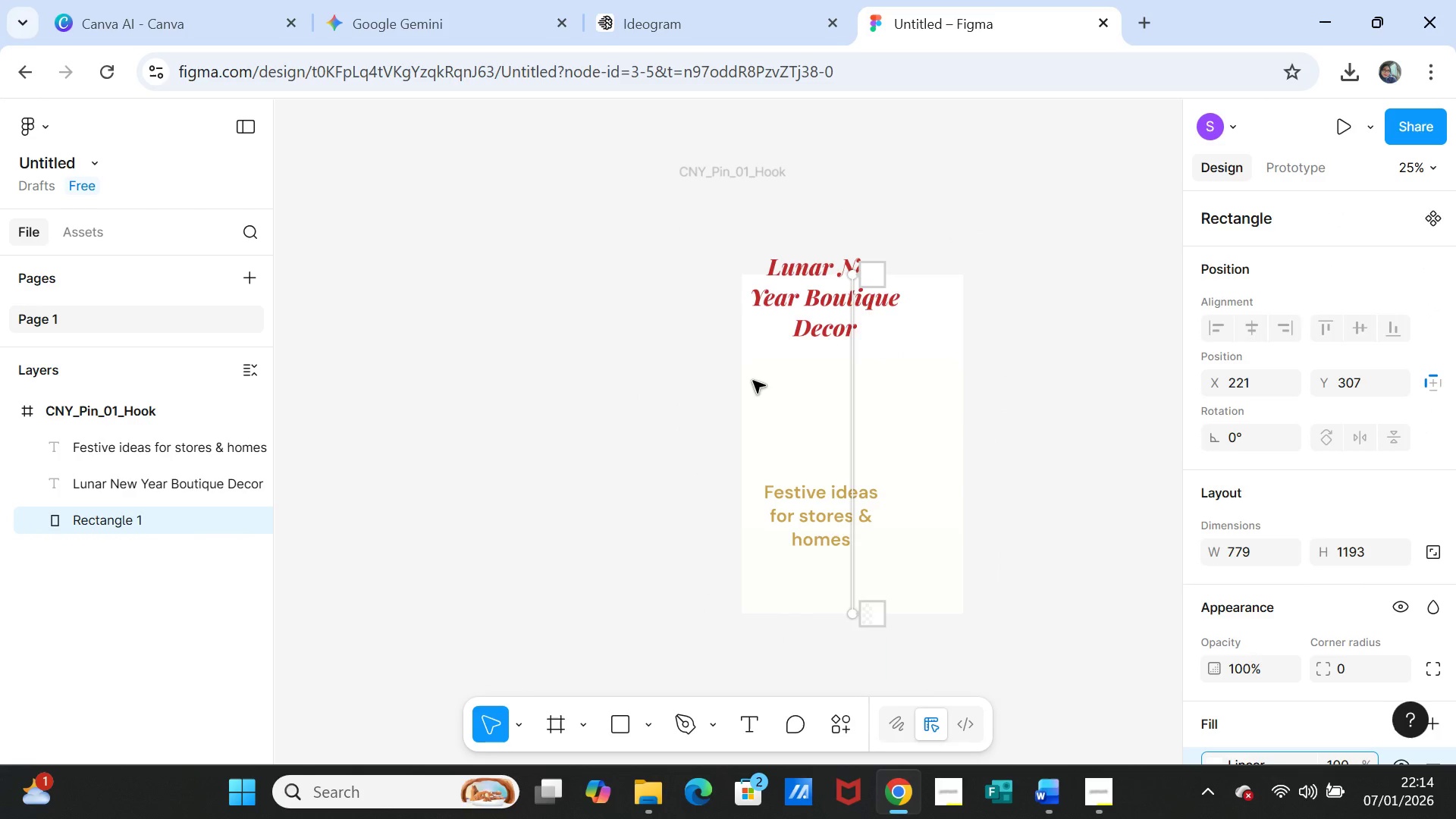 
key(Control+Z)
 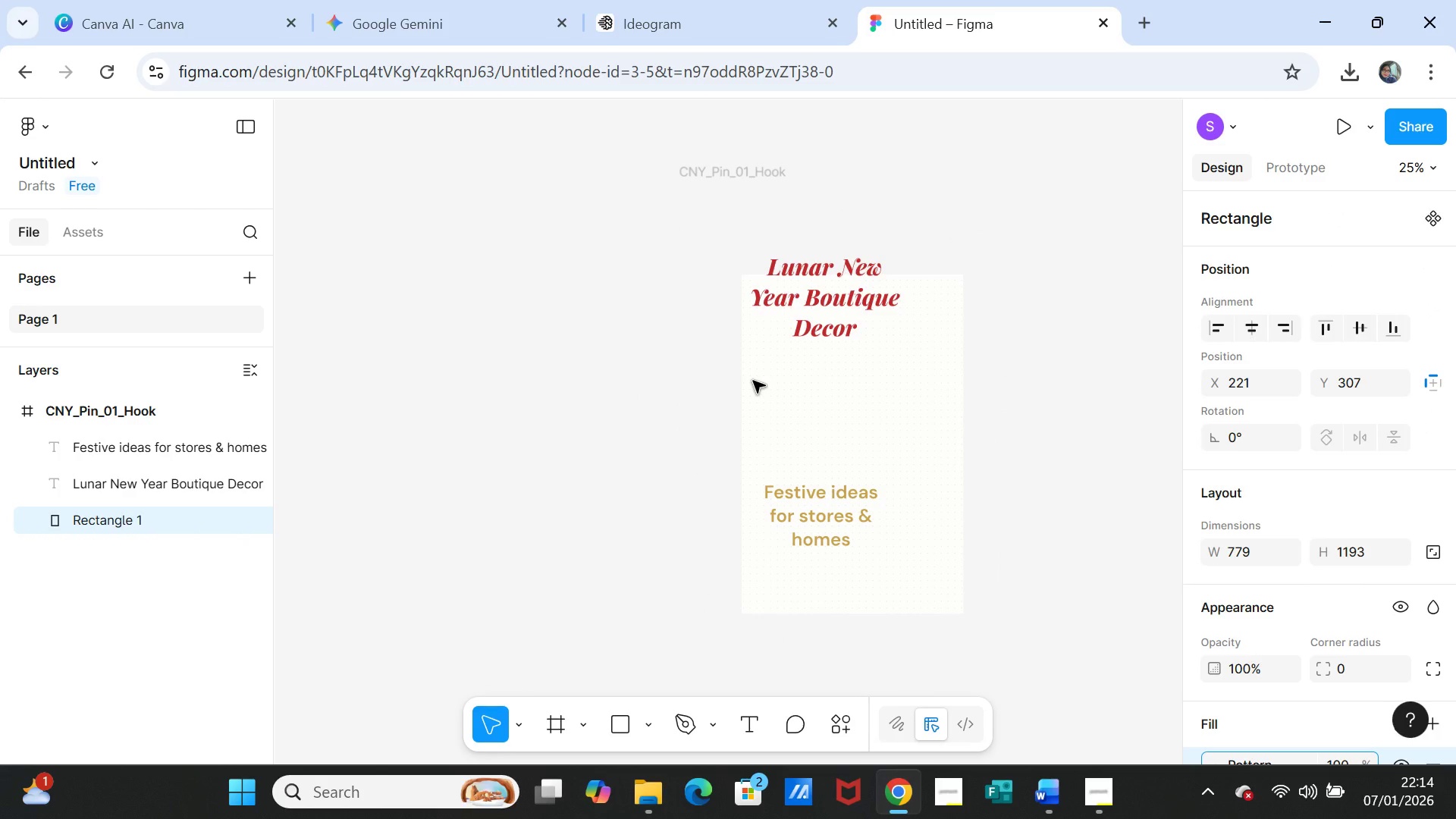 
key(Control+Z)
 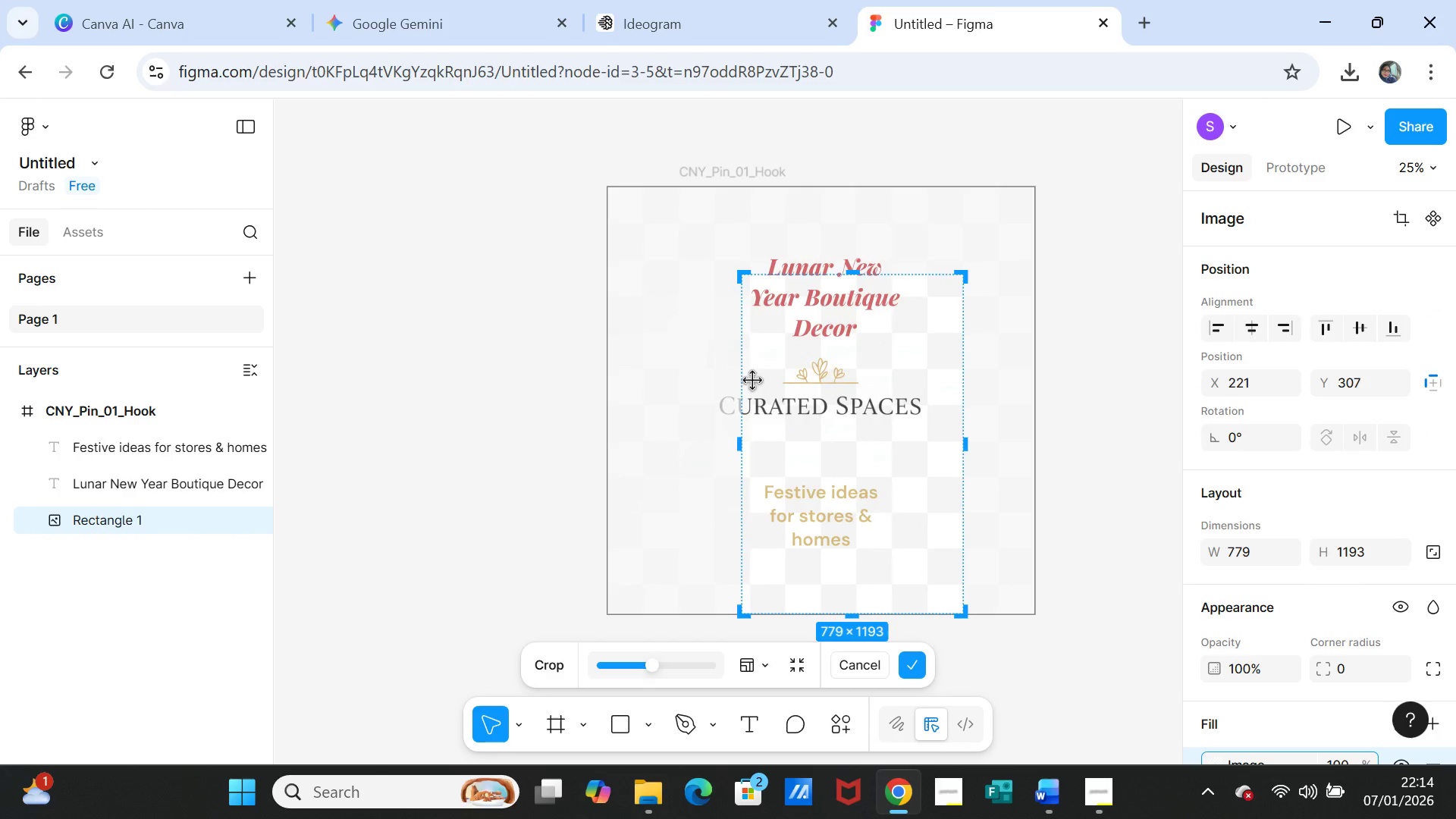 
key(Control+Z)
 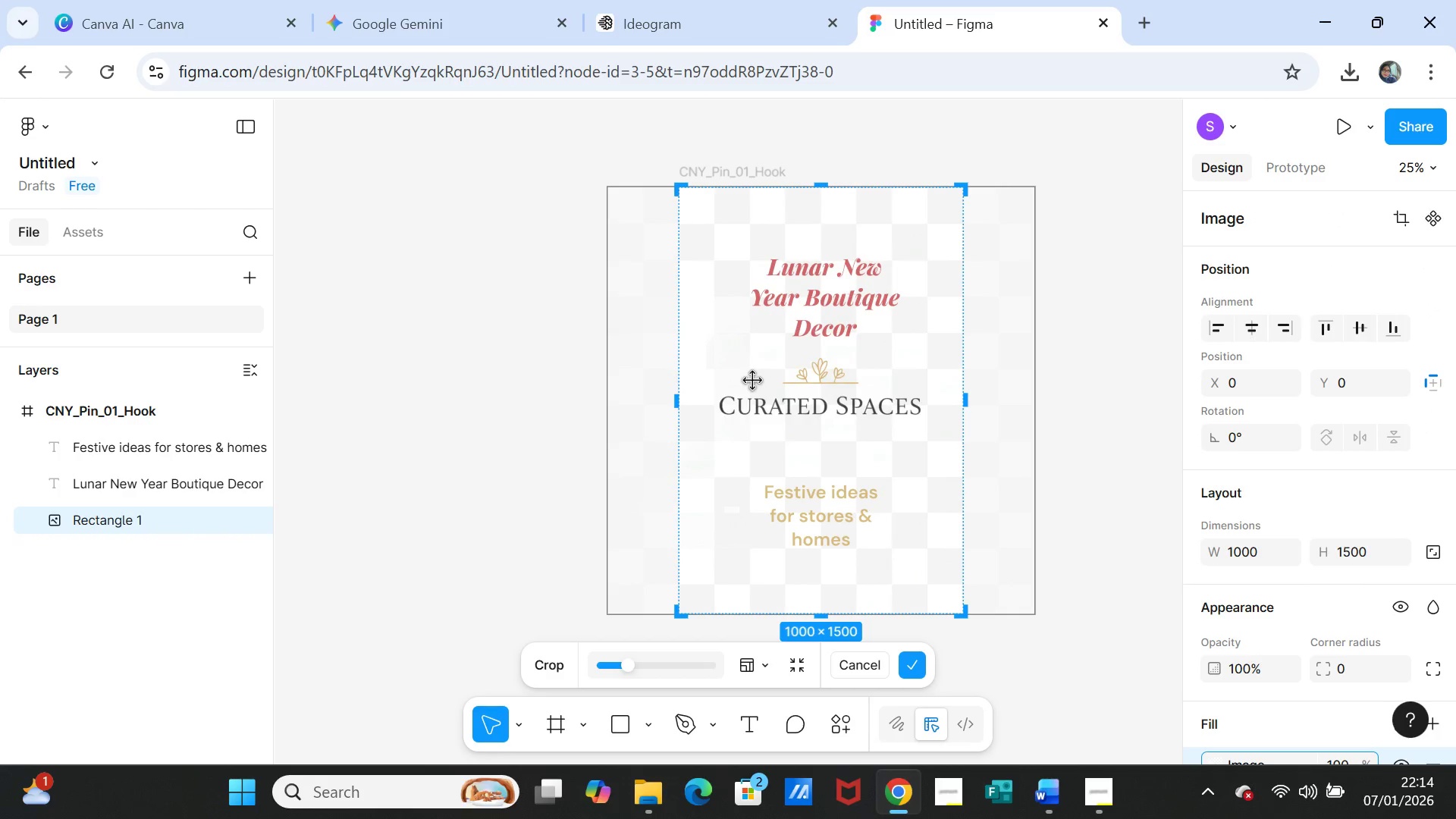 
key(Control+Z)
 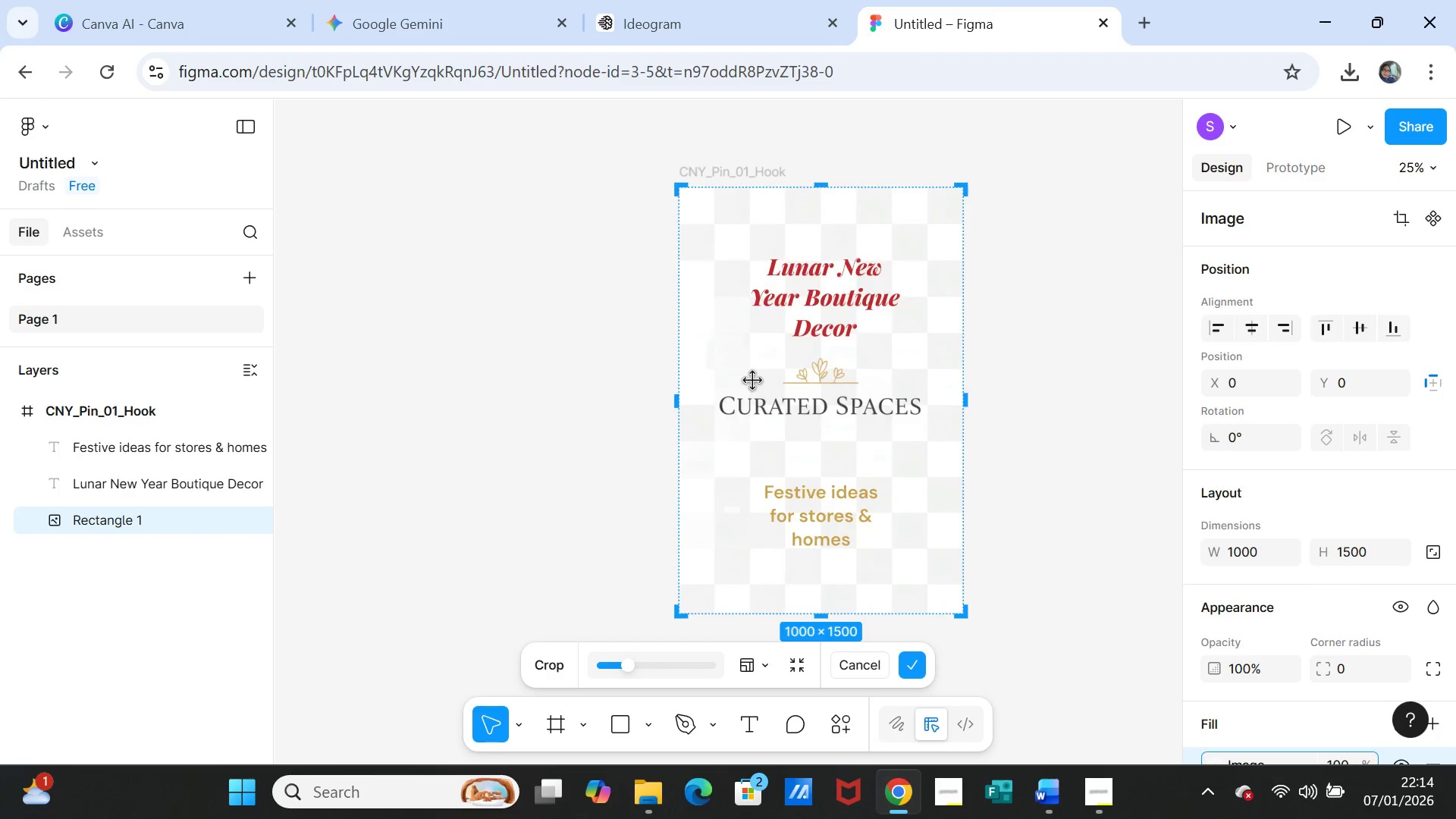 
key(Control+Z)
 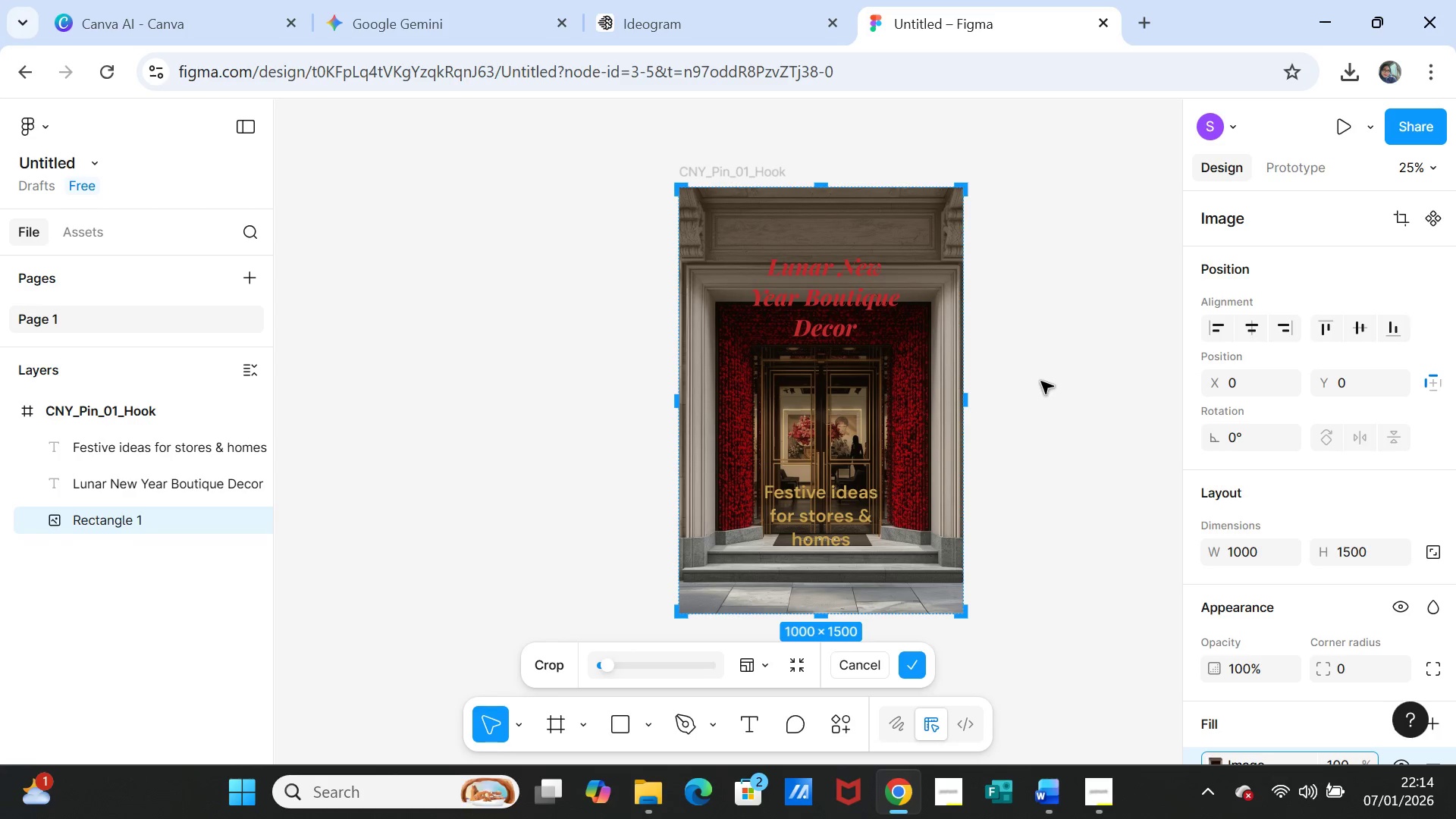 
left_click([1067, 409])
 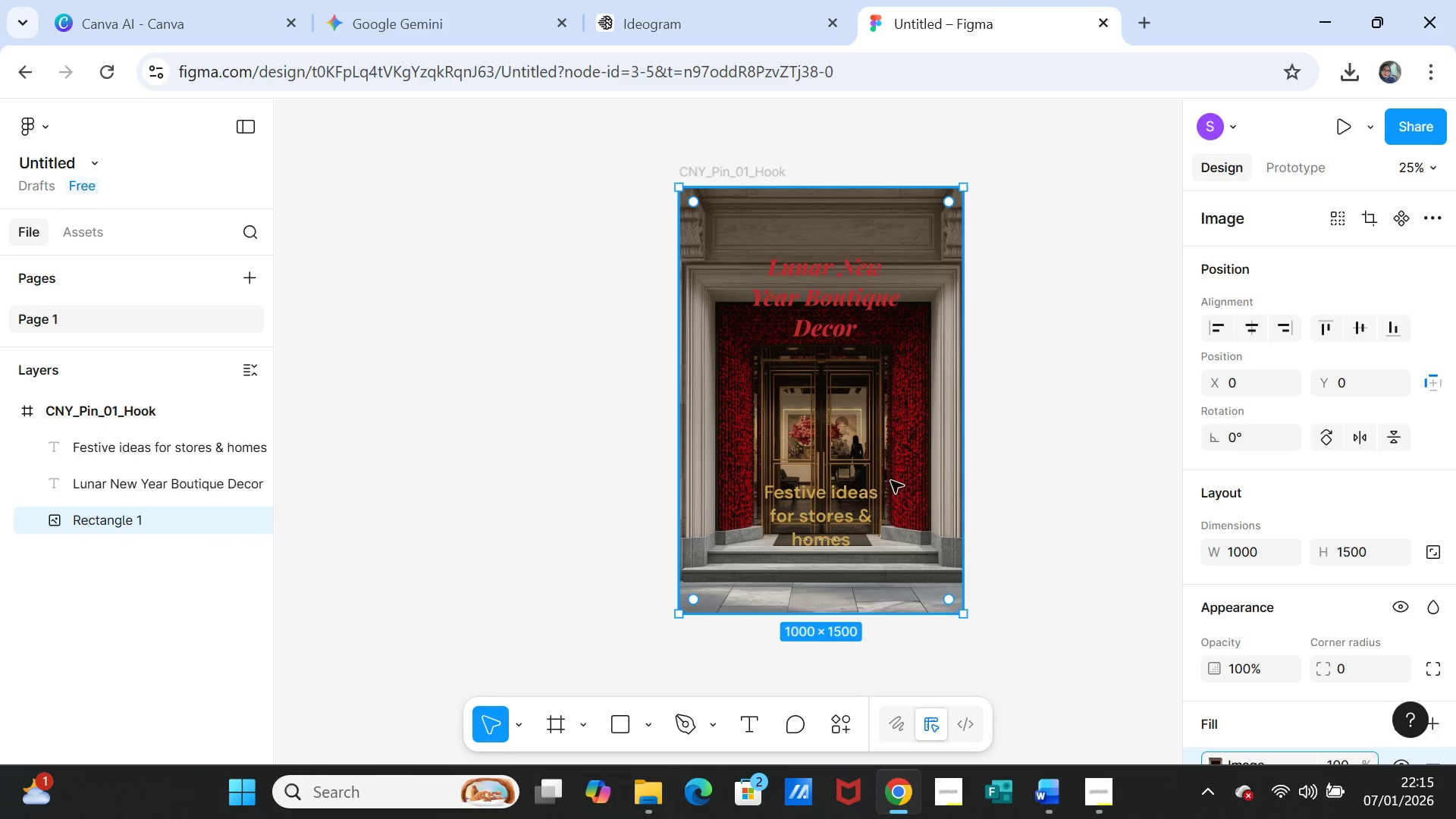 
left_click([1064, 566])
 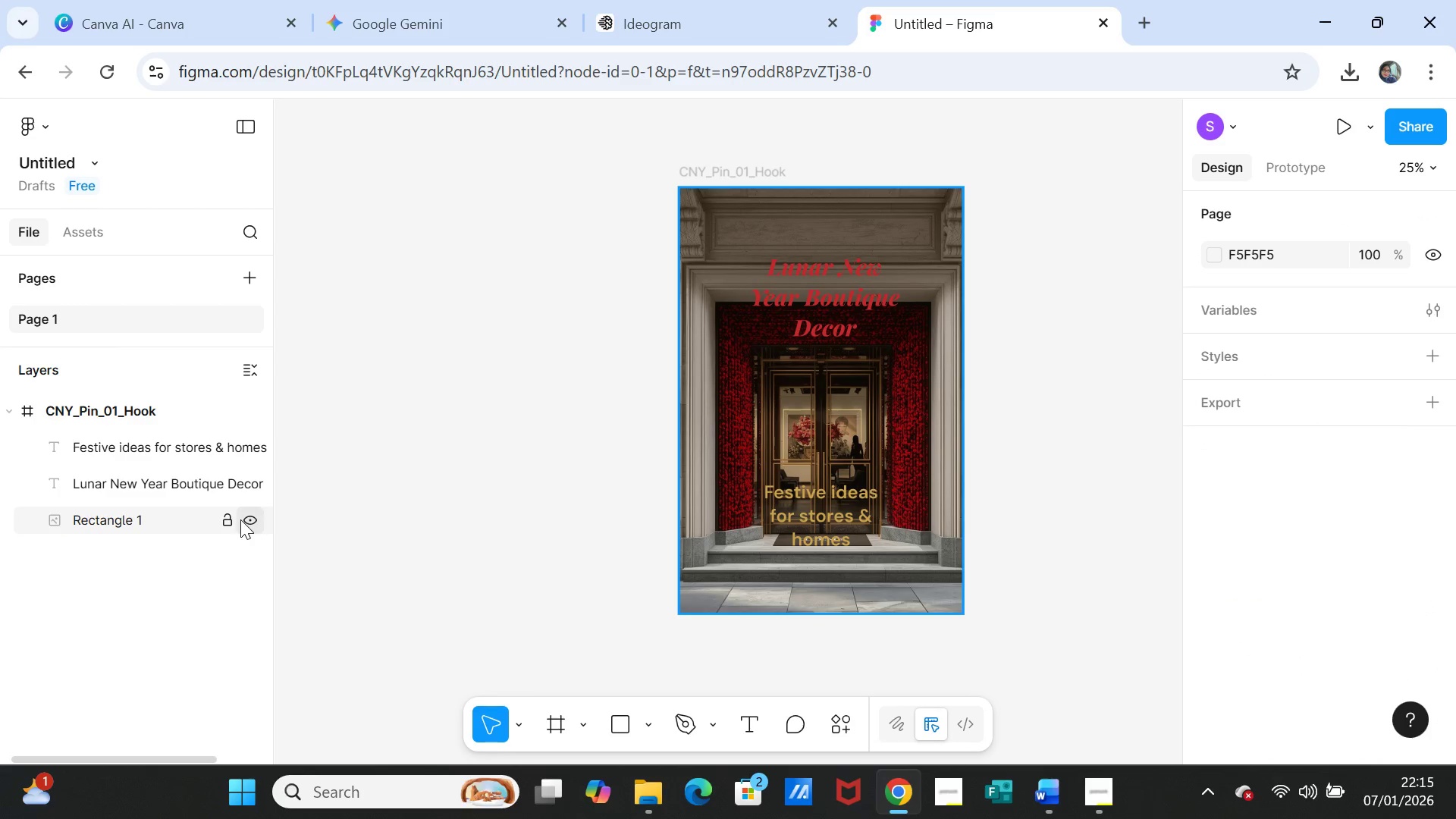 
left_click([462, 556])
 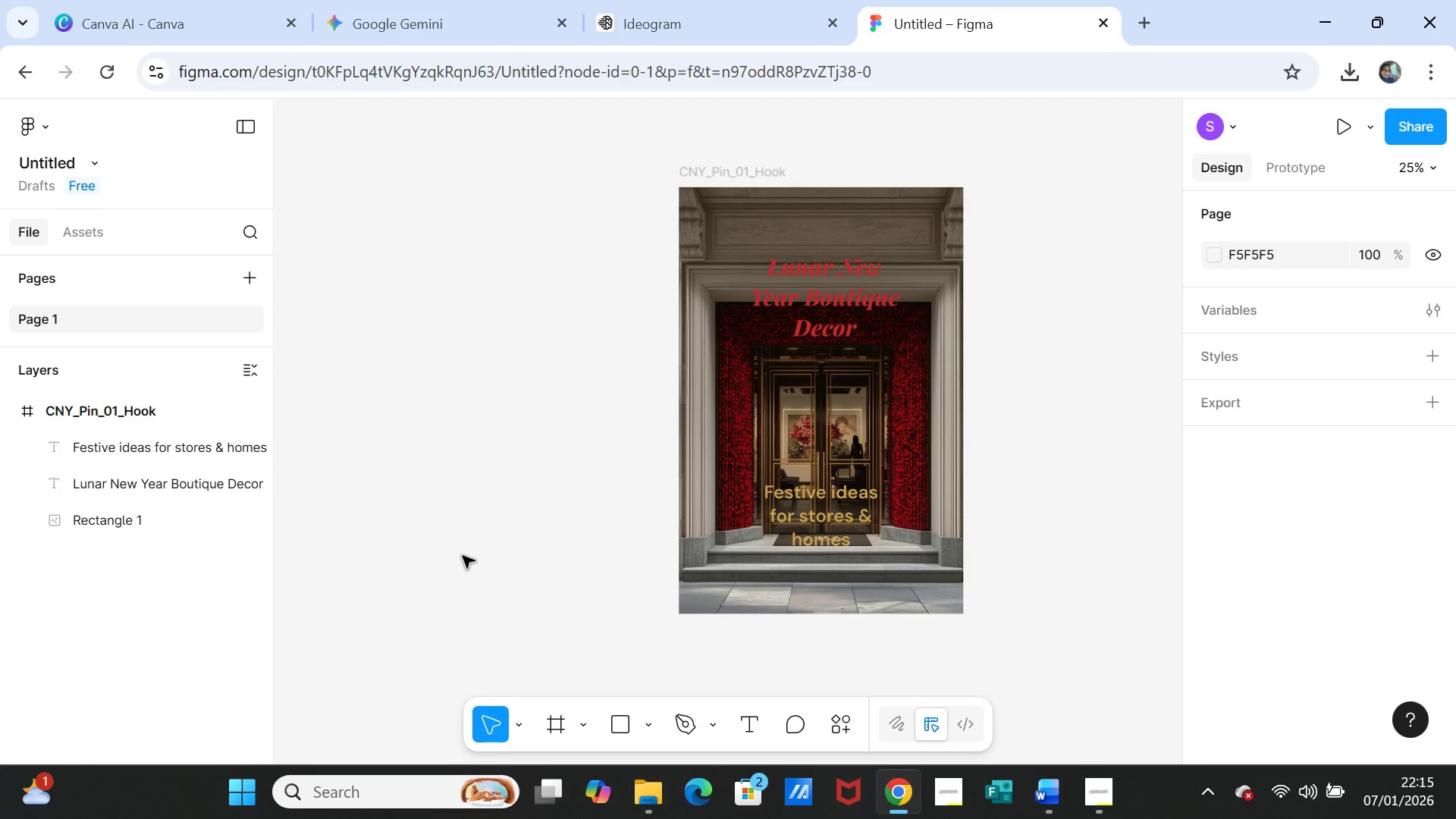 
key(Control+K)
 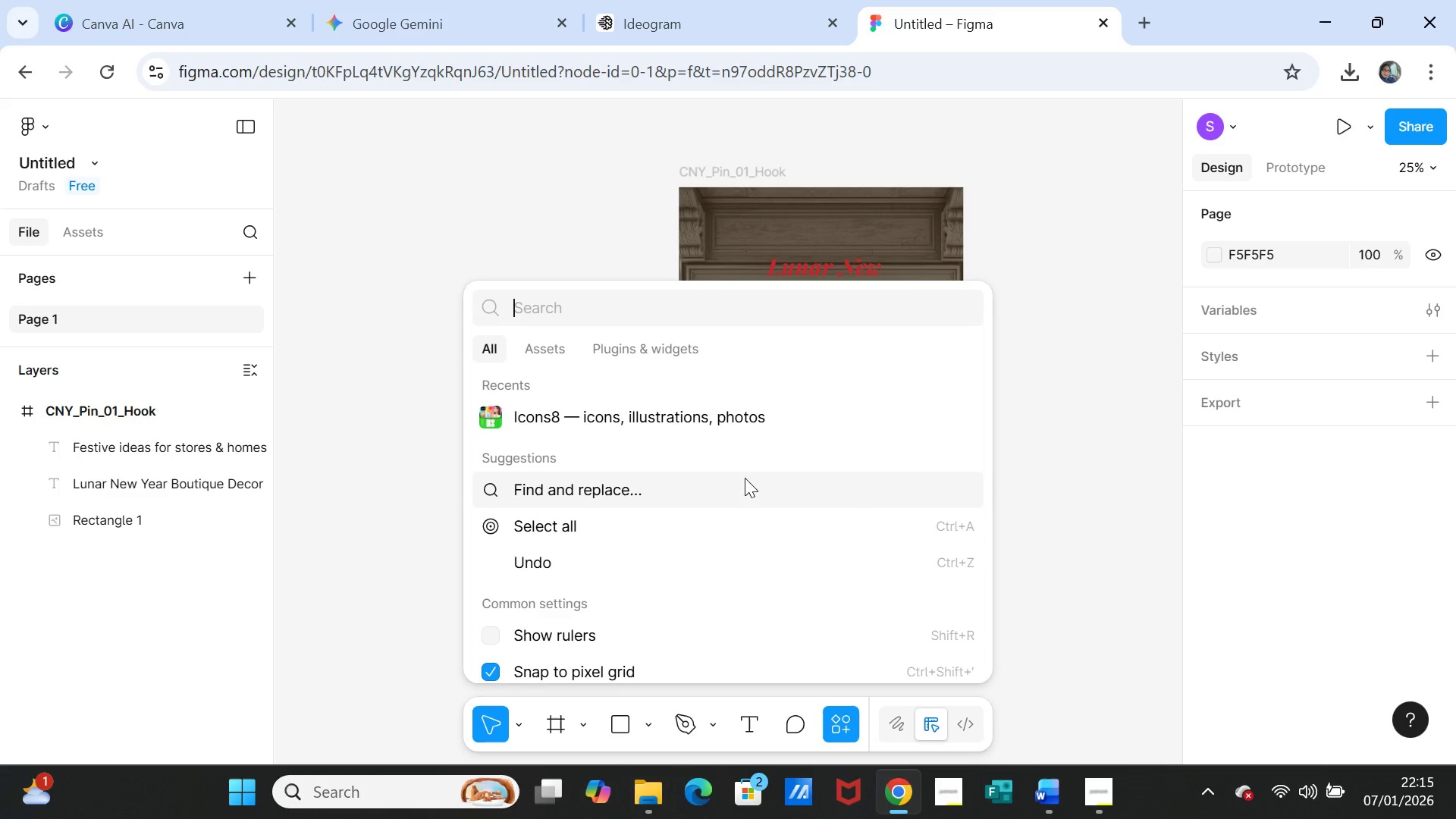 
scroll: coordinate [717, 513], scroll_direction: up, amount: 3.0
 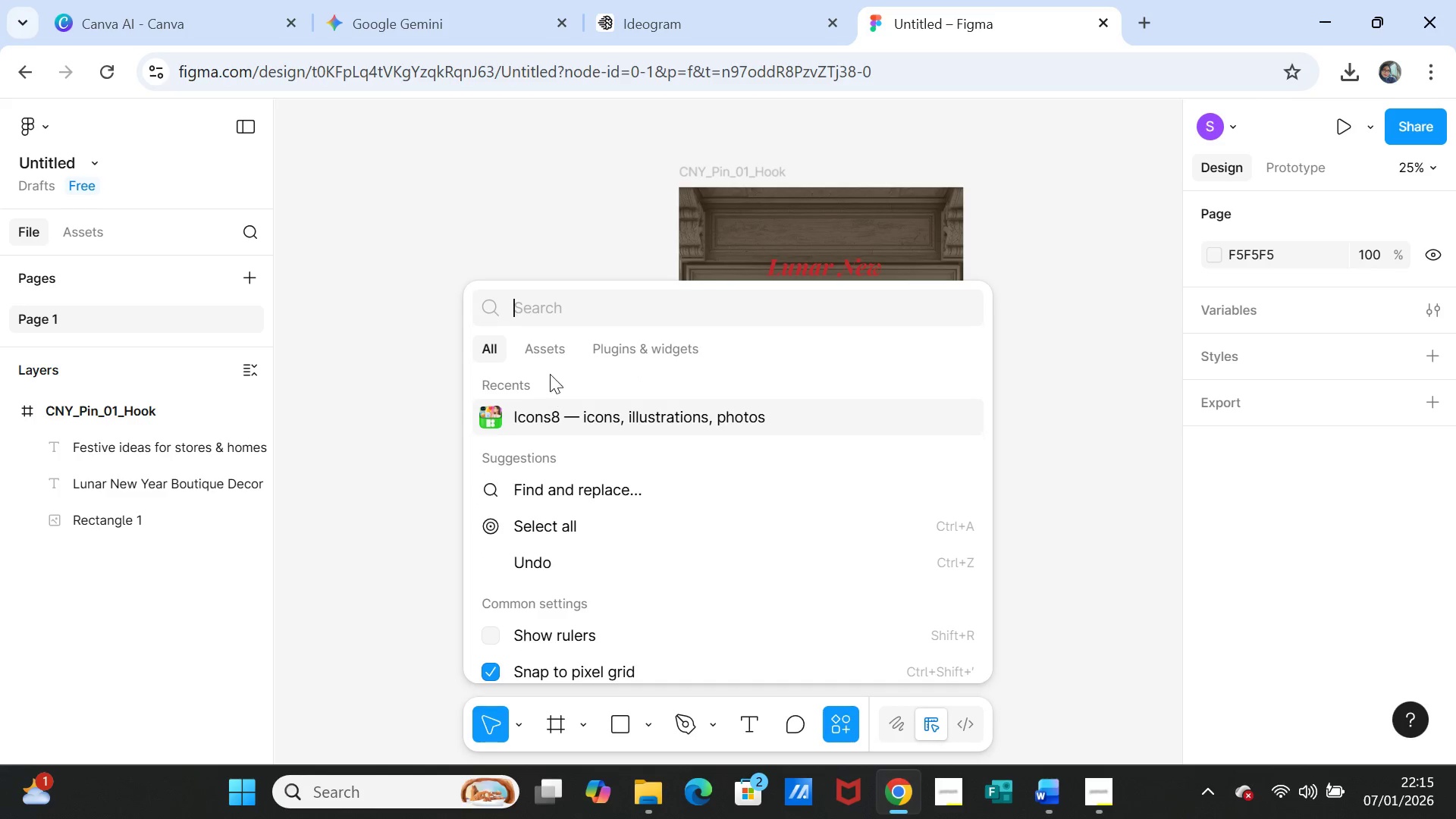 
left_click([550, 354])
 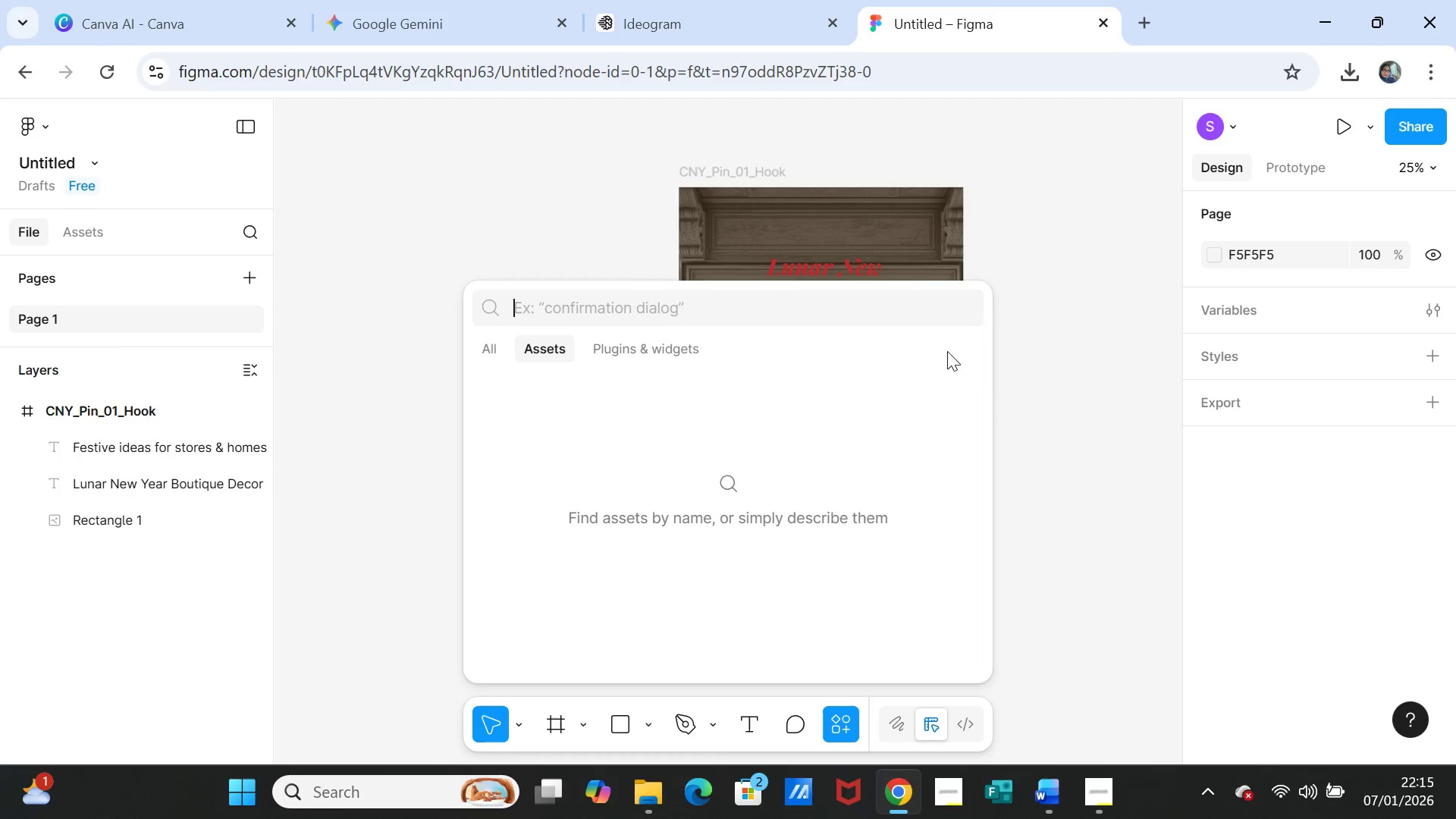 
left_click([1046, 435])
 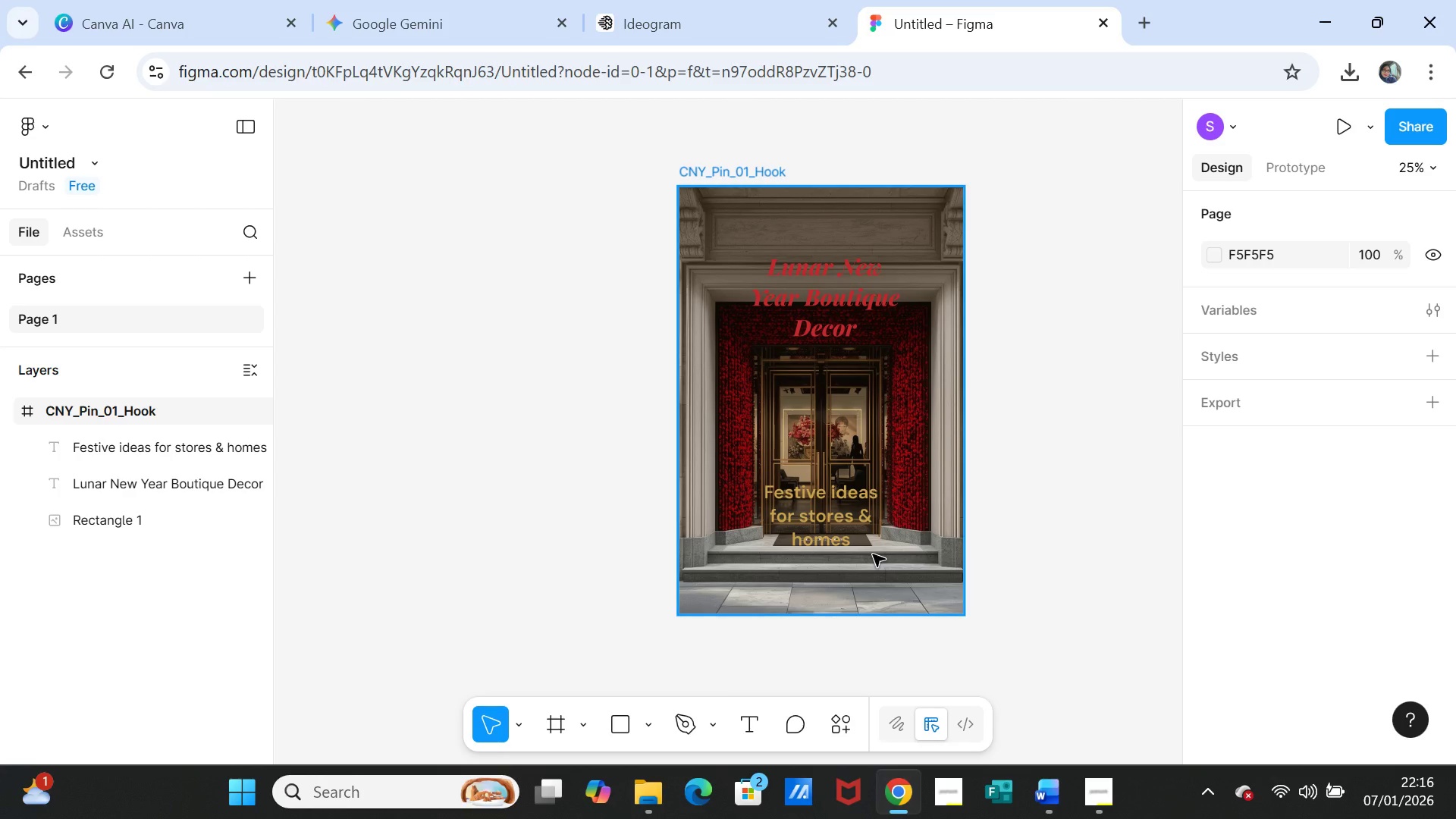 
wait(54.52)
 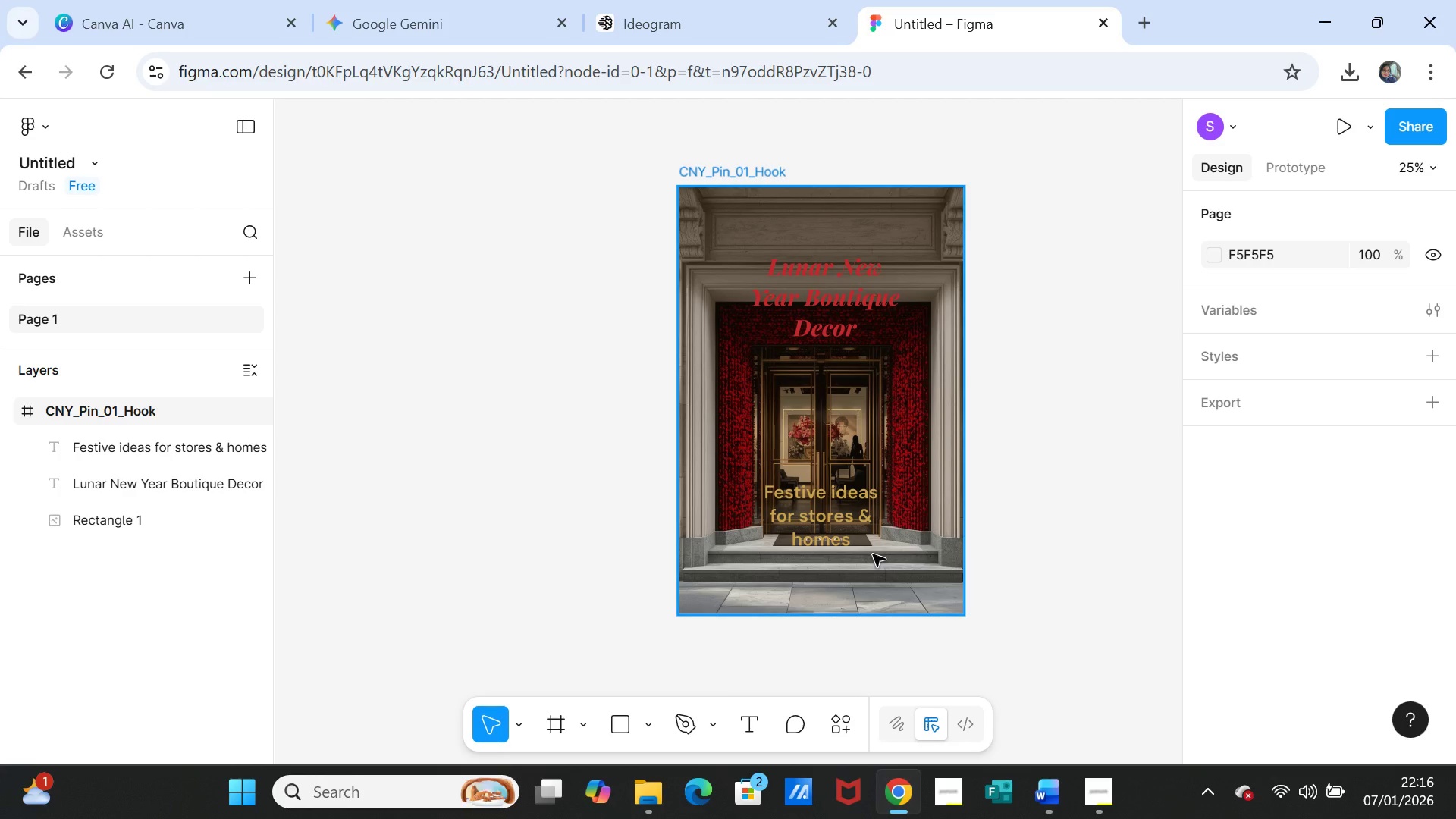 
left_click([655, 790])
 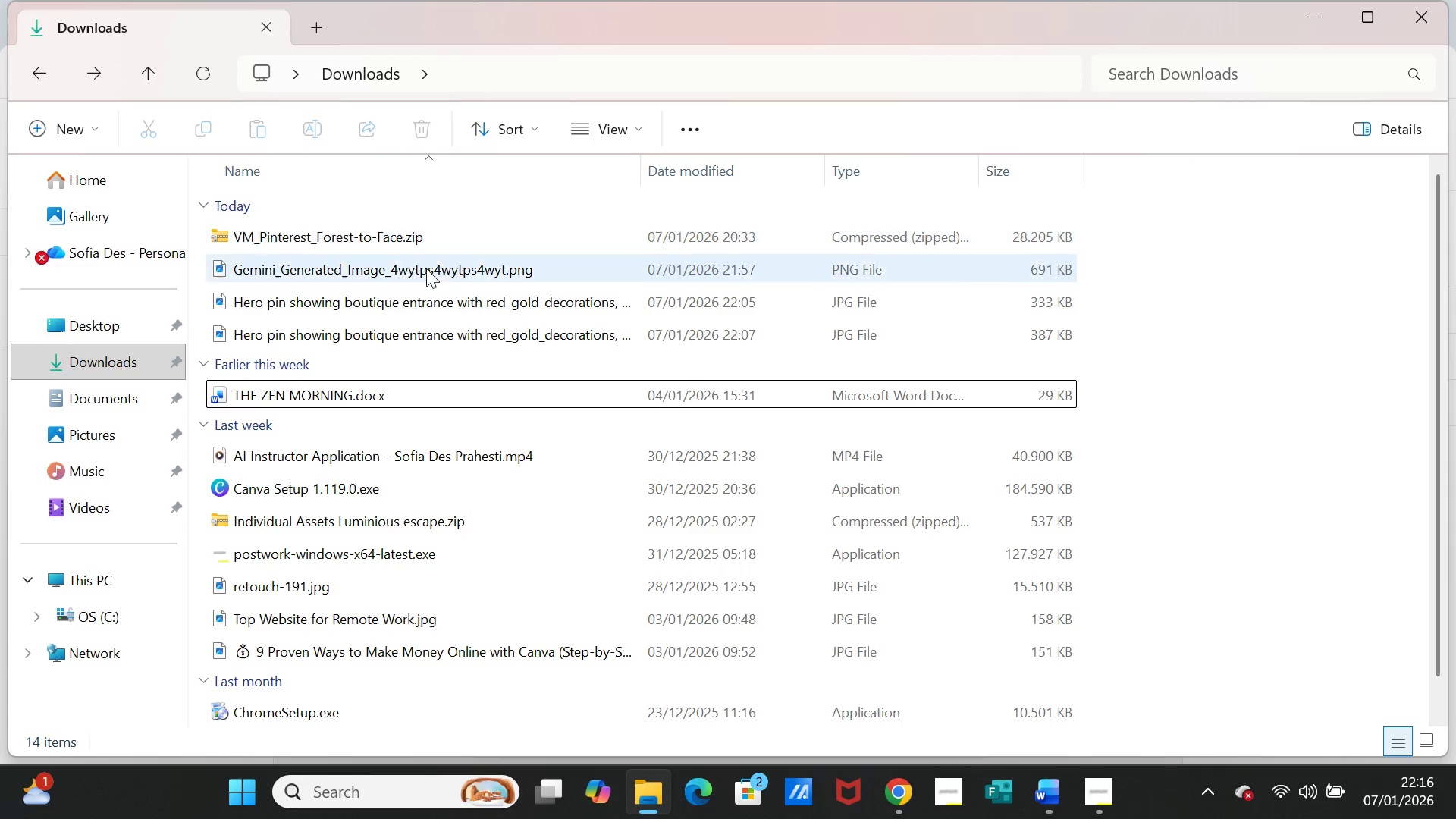 
scroll: coordinate [639, 266], scroll_direction: up, amount: 1.0
 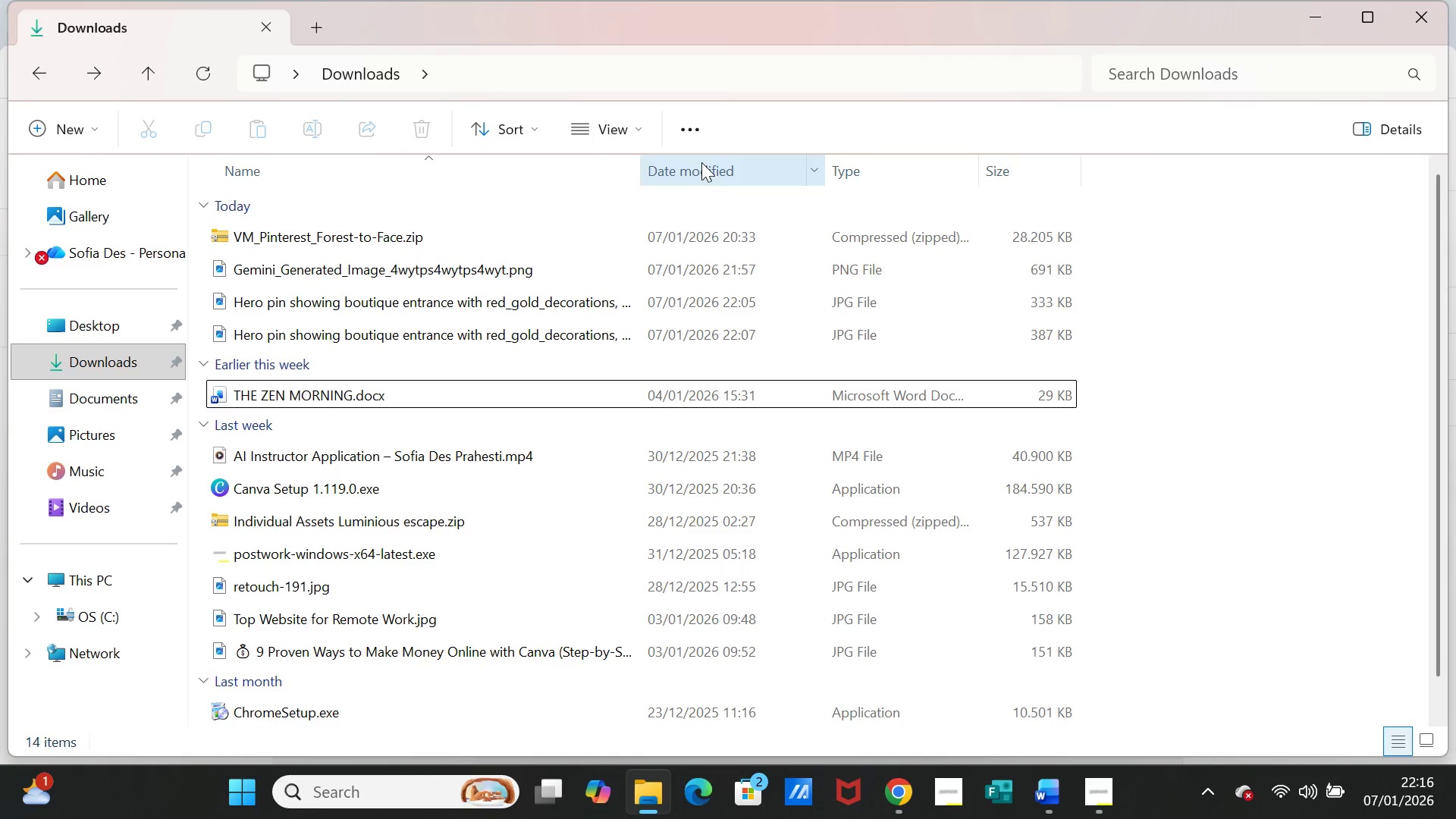 
left_click([701, 162])
 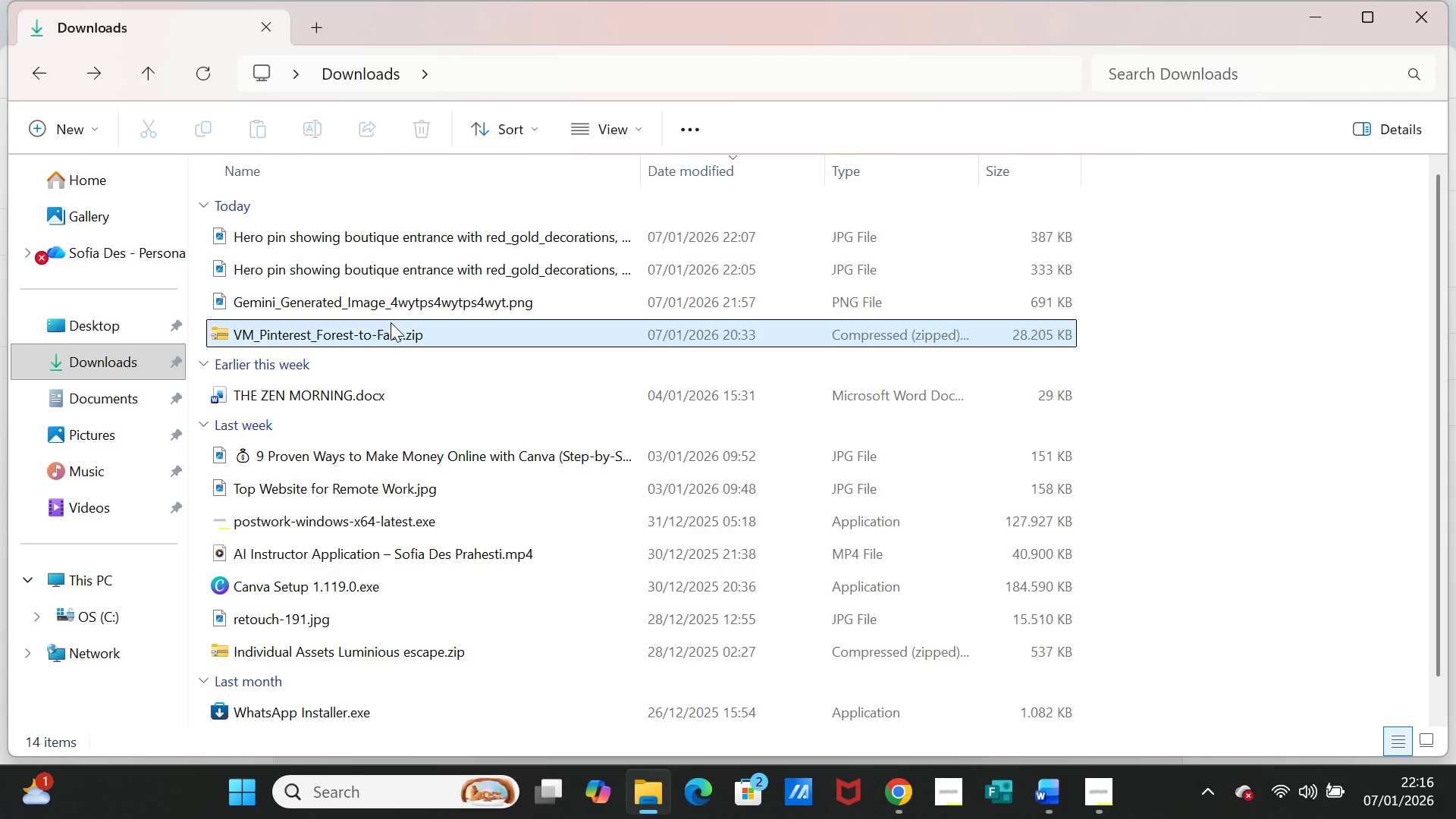 
left_click([392, 297])
 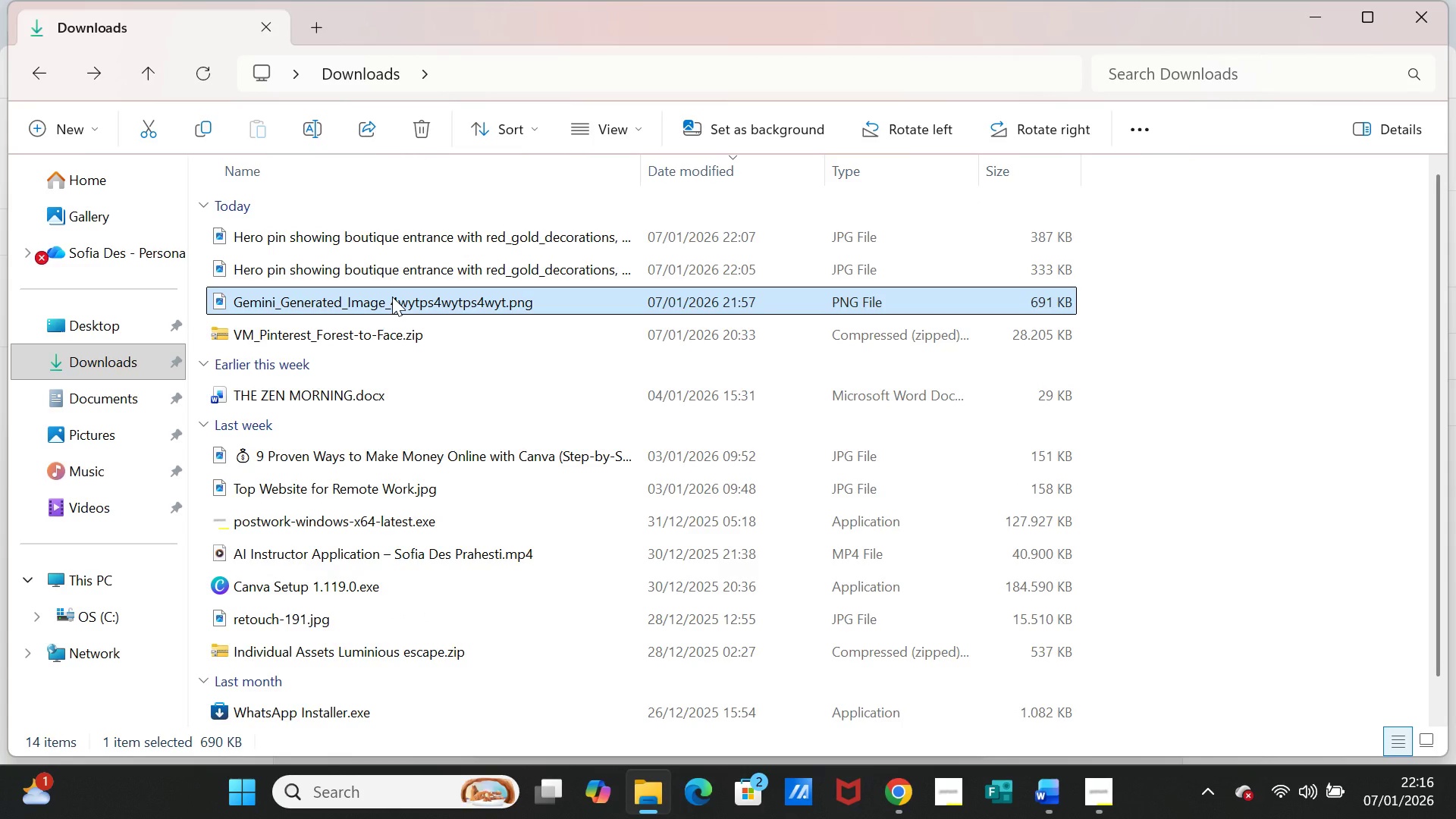 
key(Control+C)
 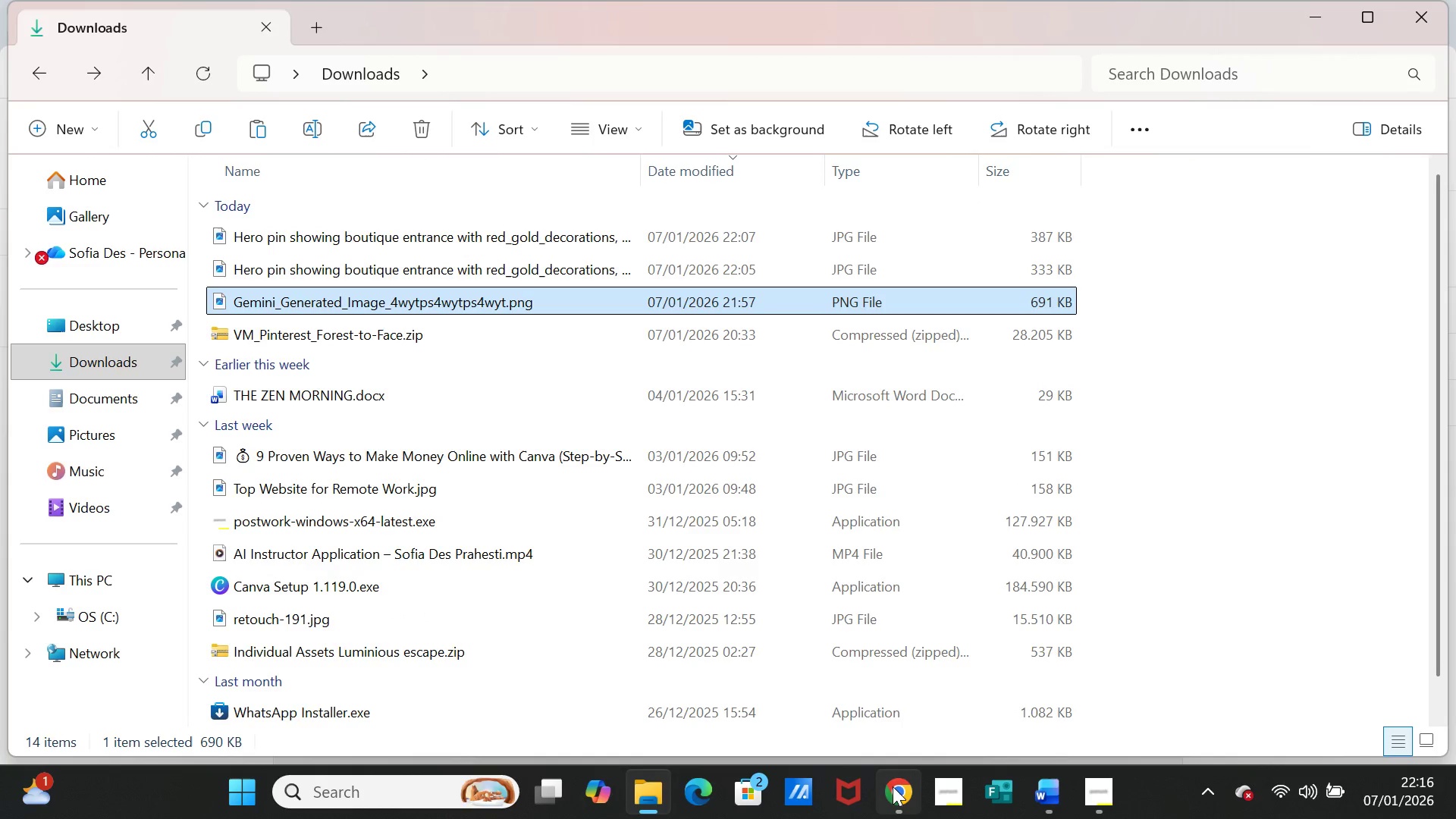 
left_click([893, 786])
 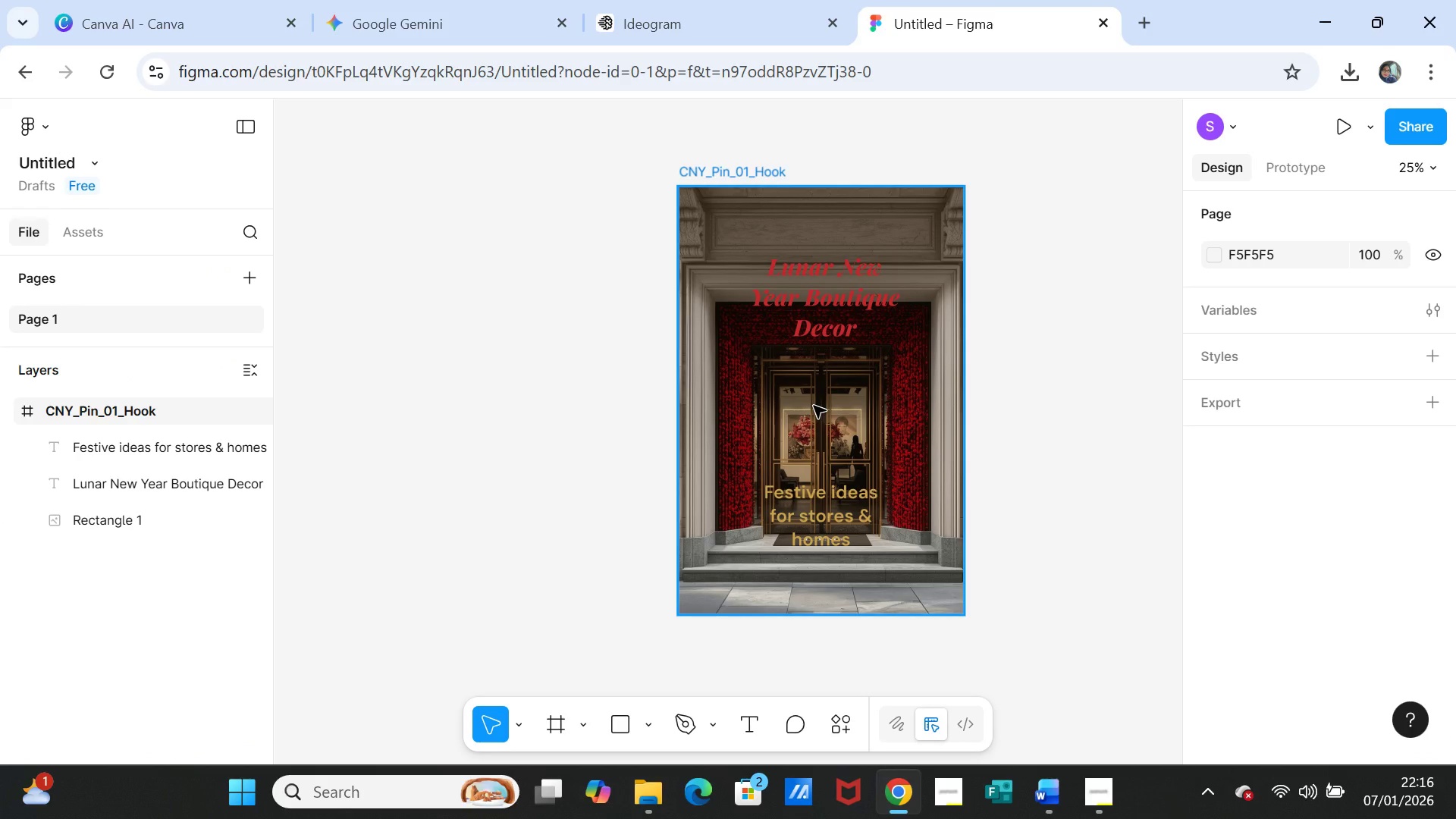 
left_click([814, 406])
 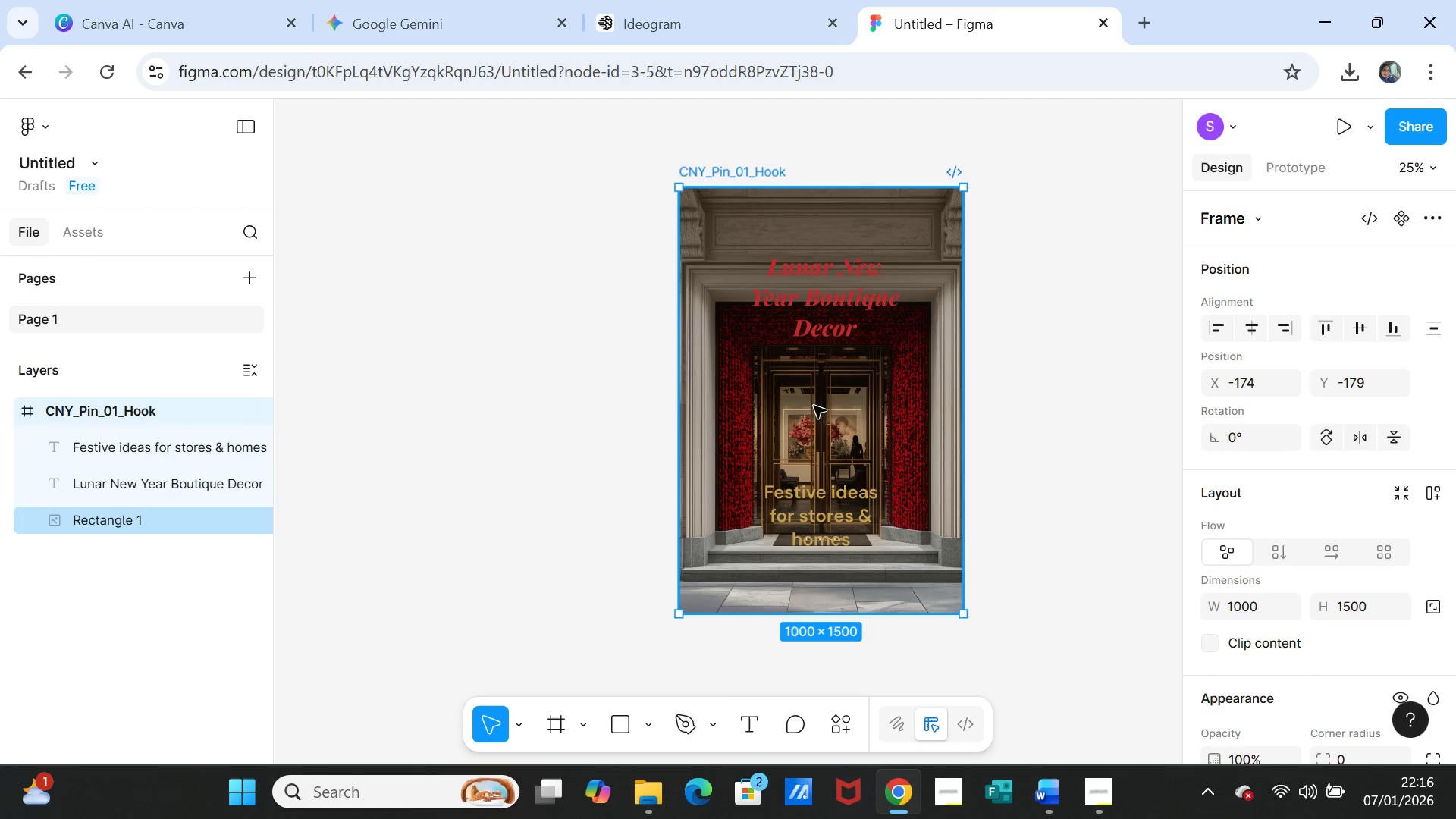 
key(Control+V)
 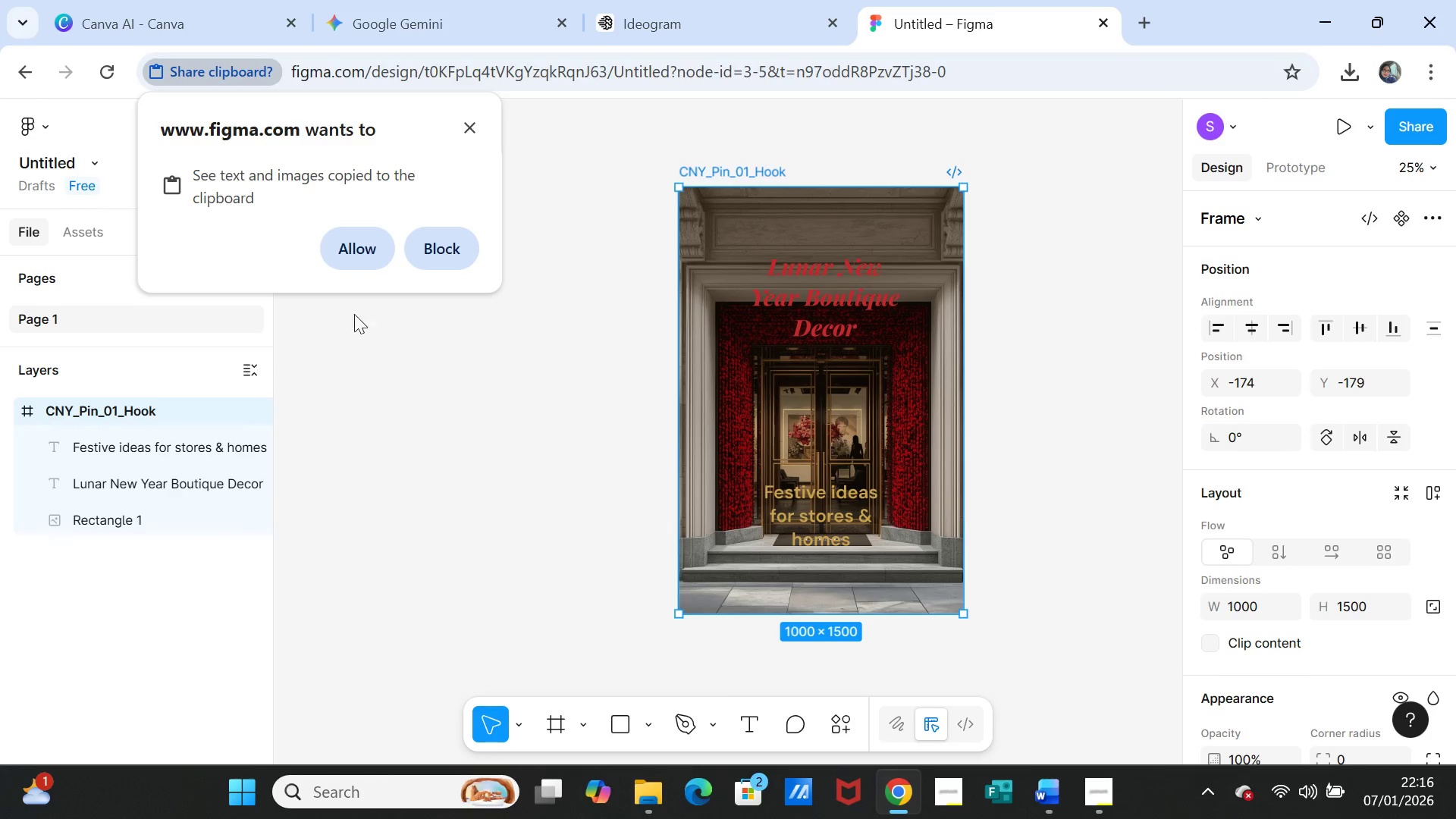 
left_click([364, 251])
 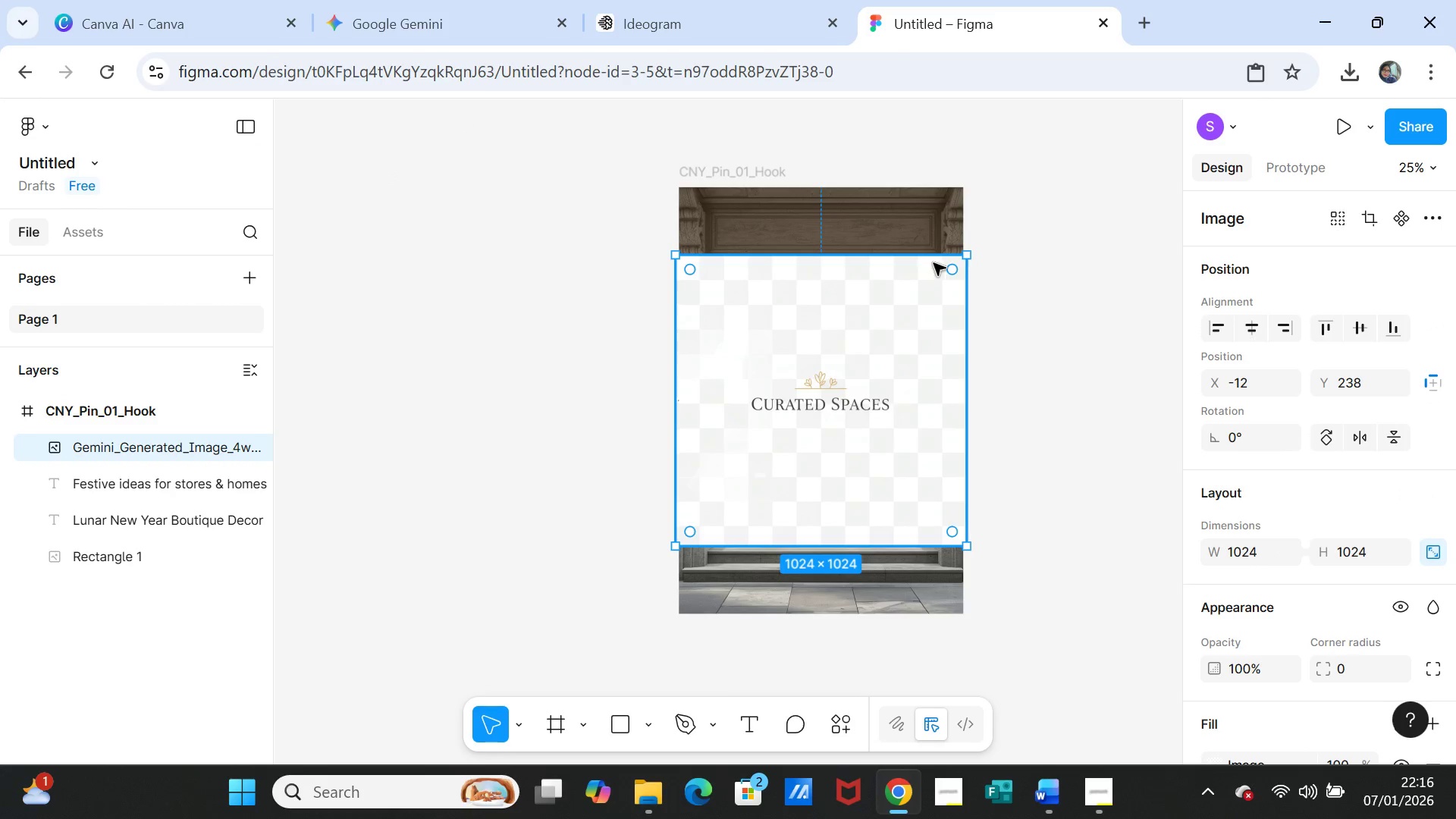 
left_click_drag(start_coordinate=[968, 256], to_coordinate=[832, 411])
 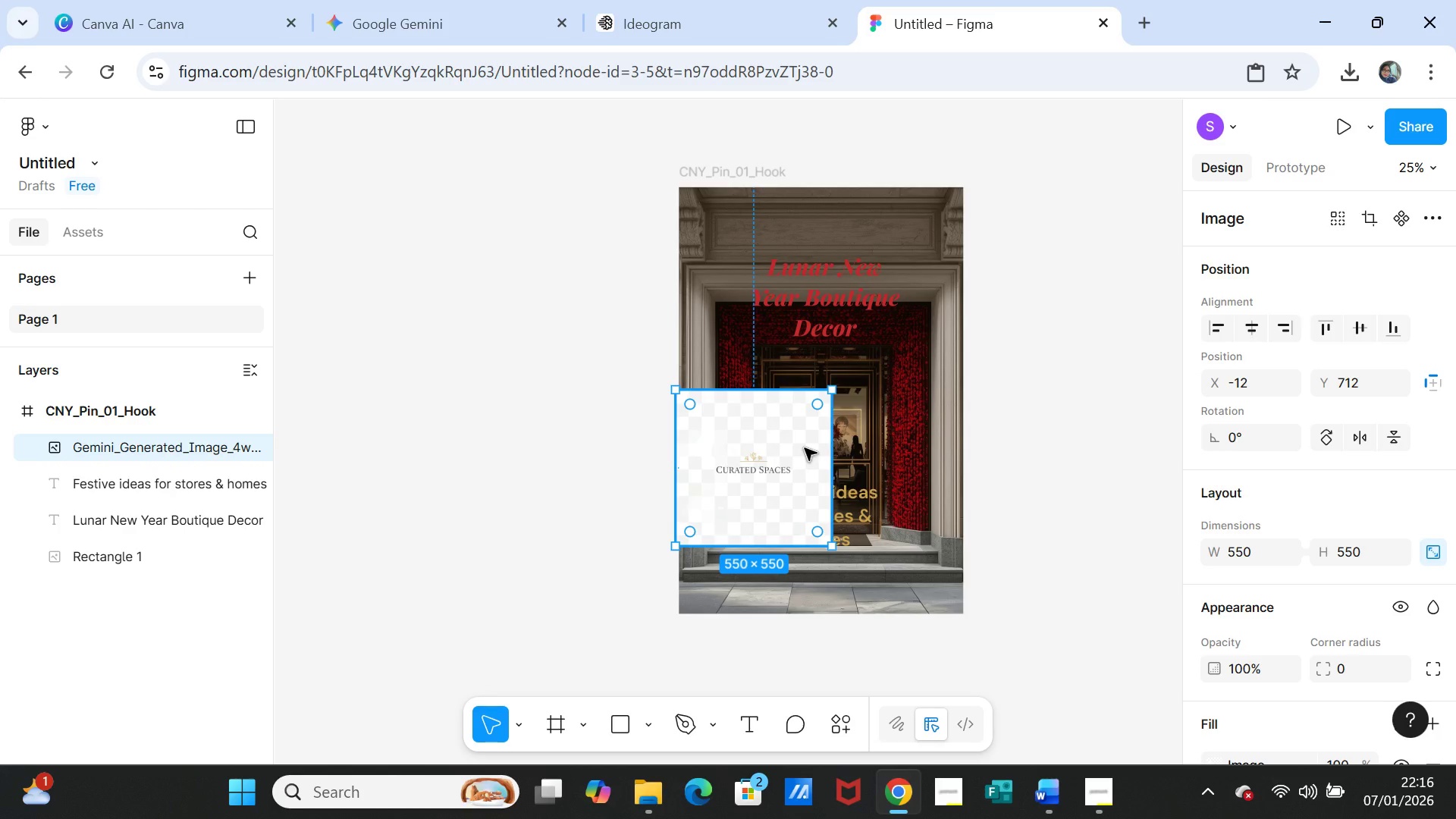 
left_click([805, 448])
 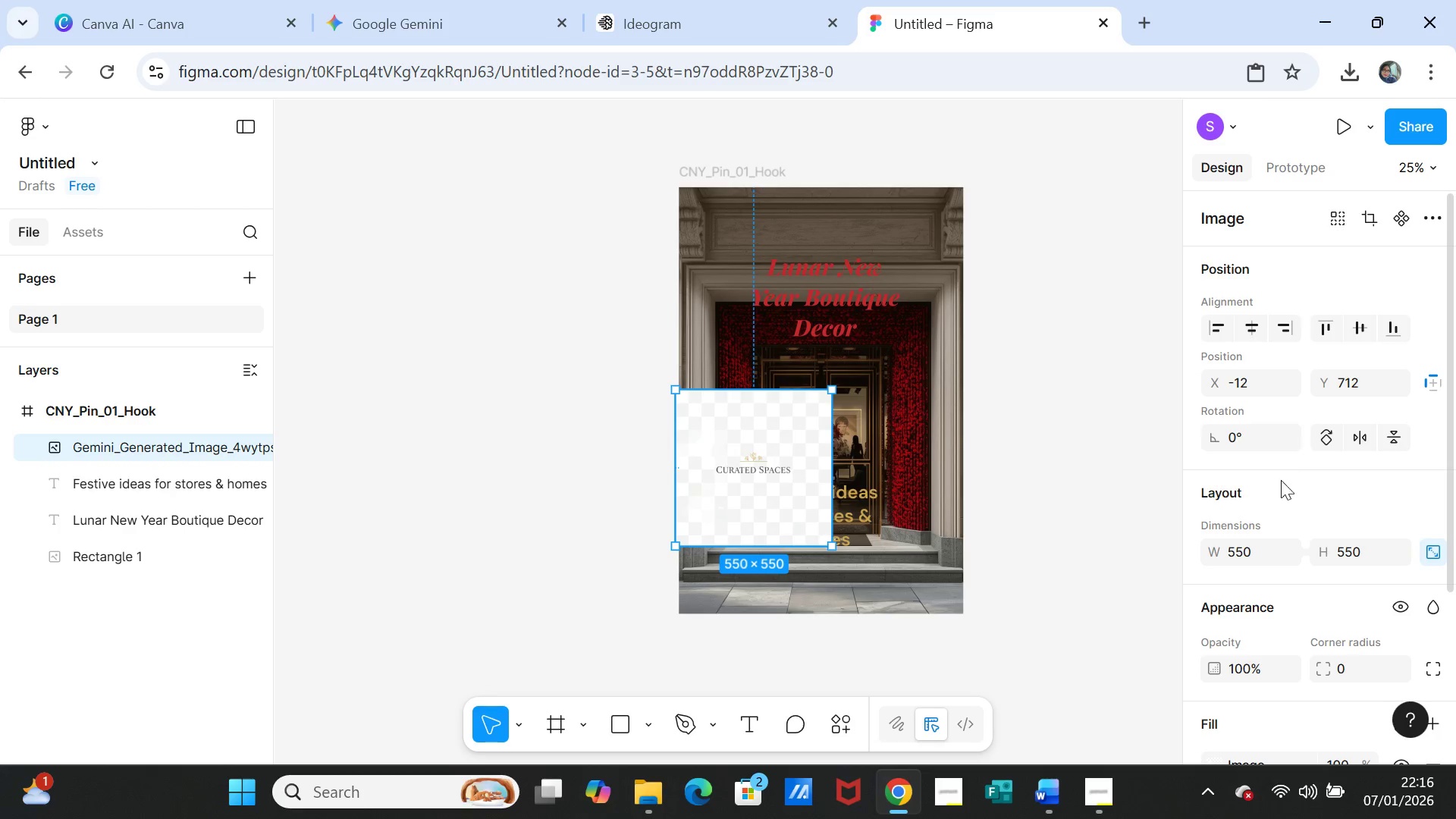 
scroll: coordinate [1420, 550], scroll_direction: down, amount: 3.0
 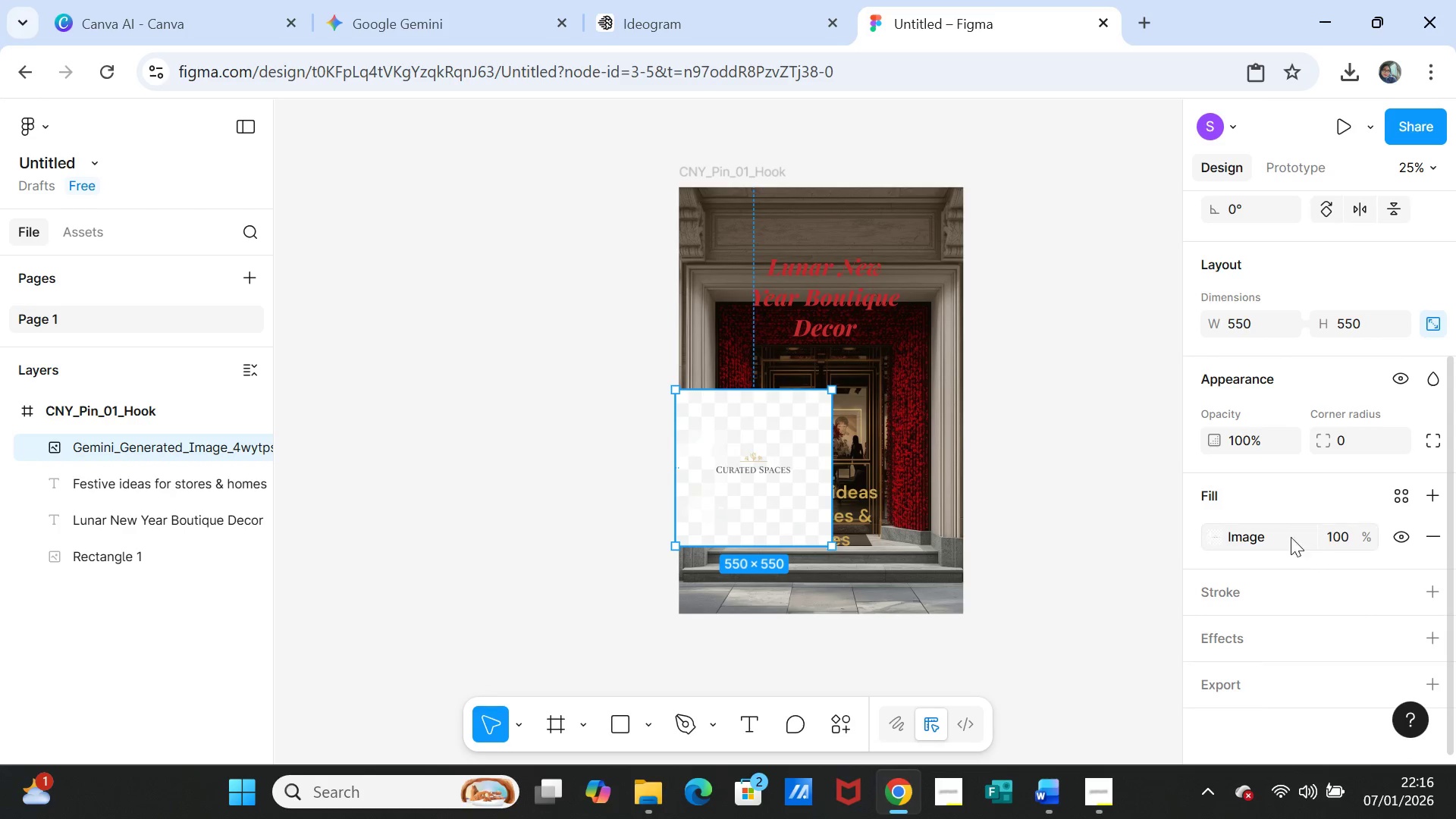 
left_click([1281, 535])
 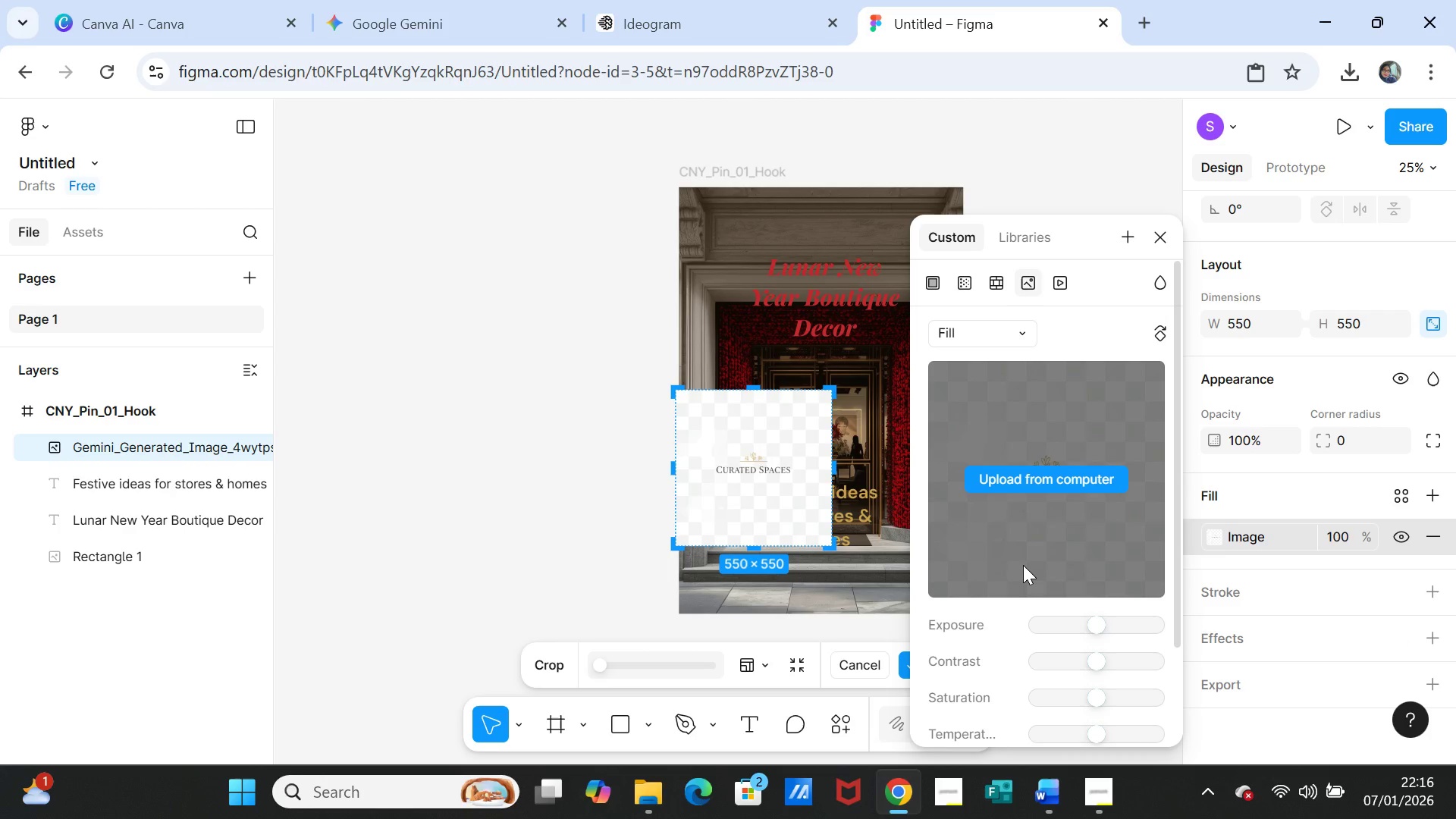 
wait(6.39)
 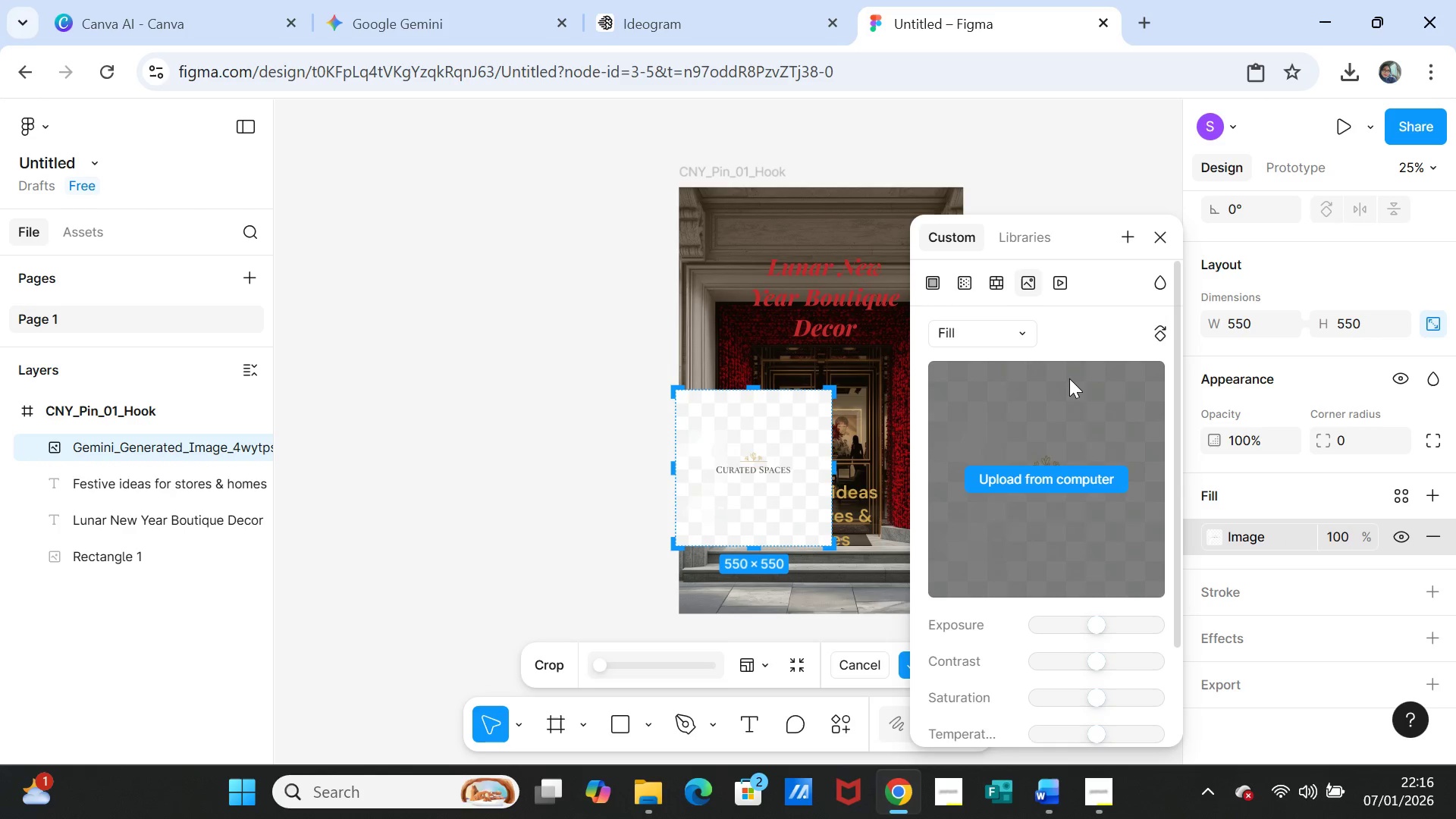 
left_click([1016, 326])
 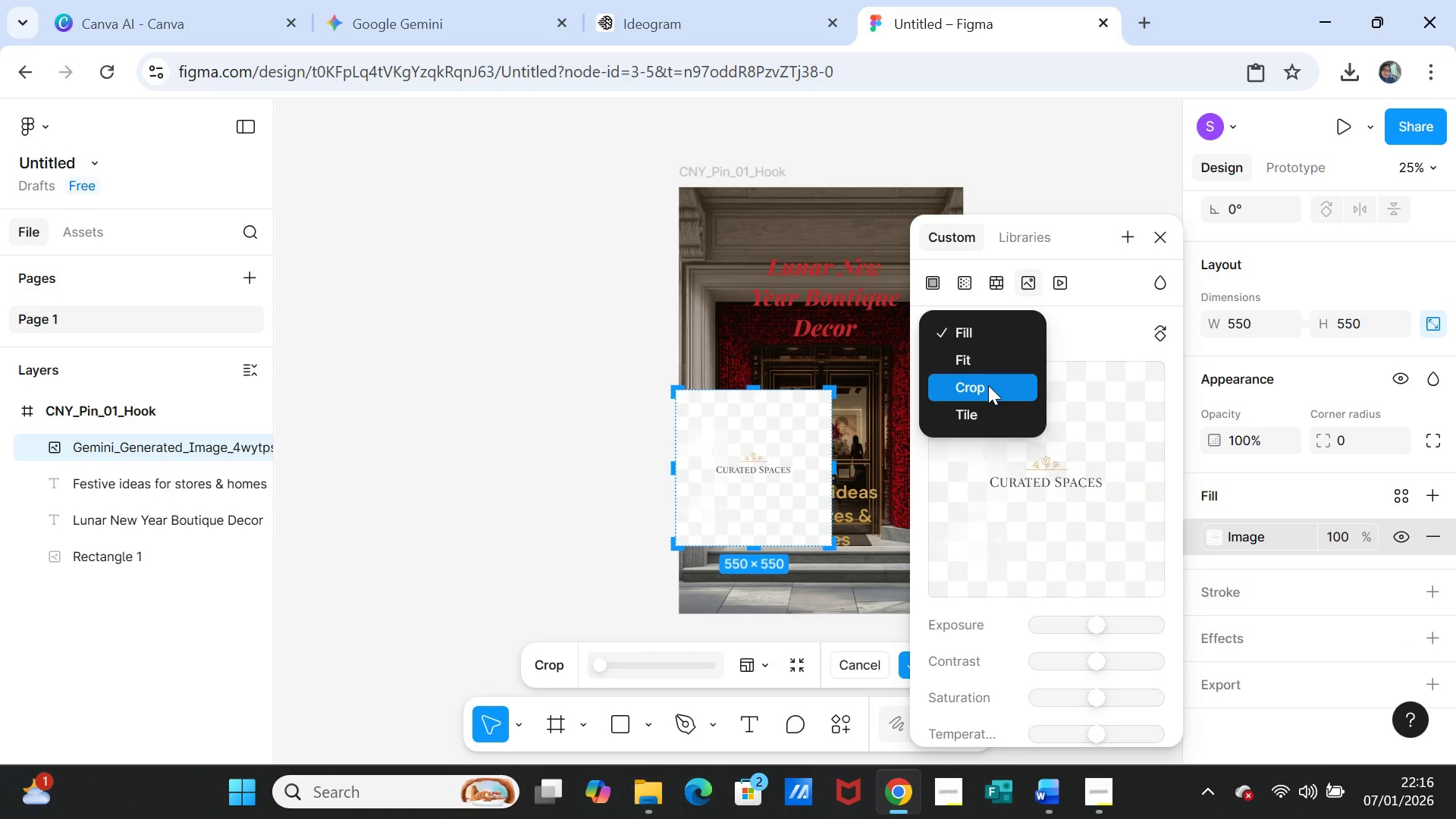 
left_click([988, 385])
 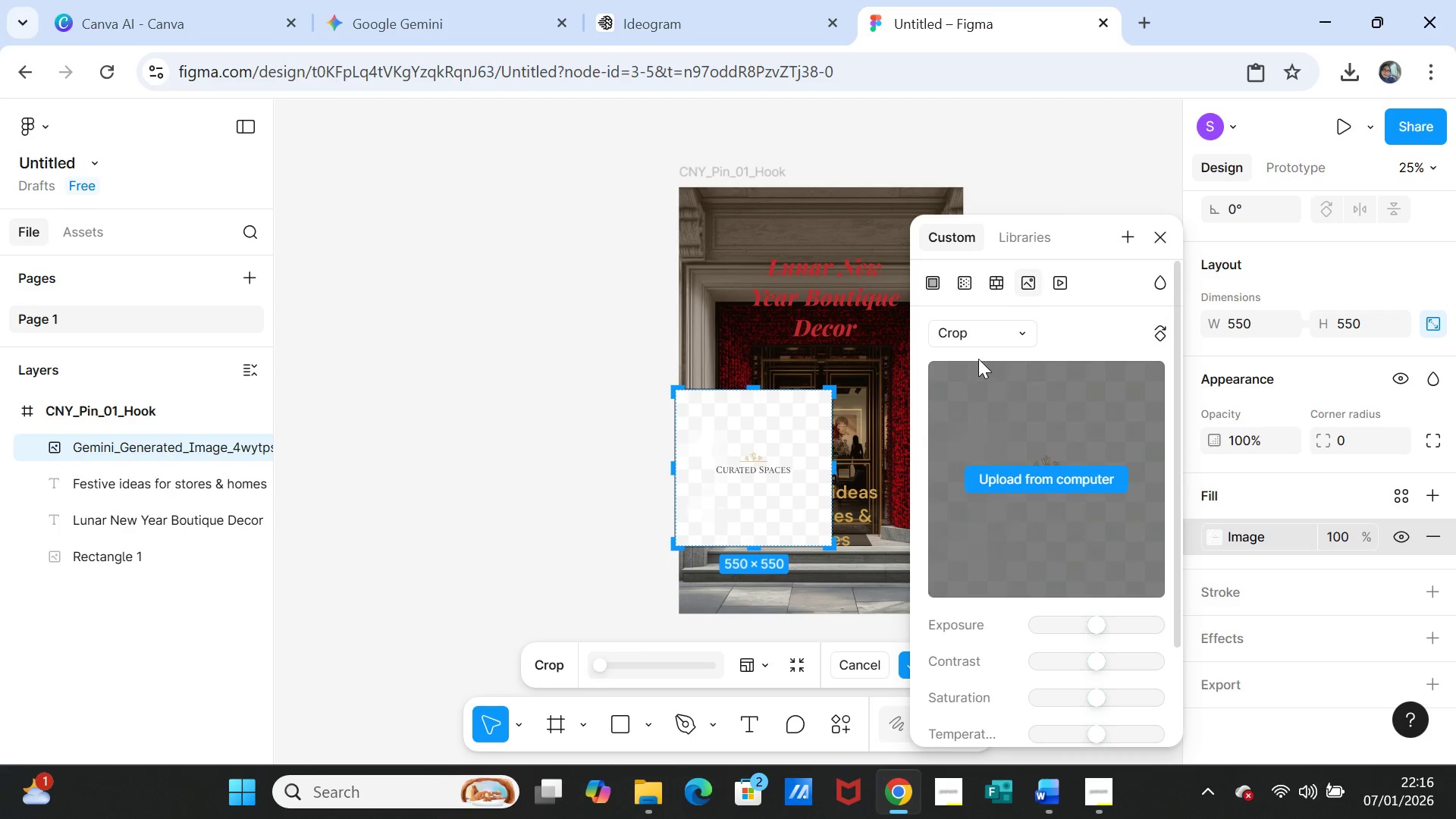 
left_click([1008, 332])
 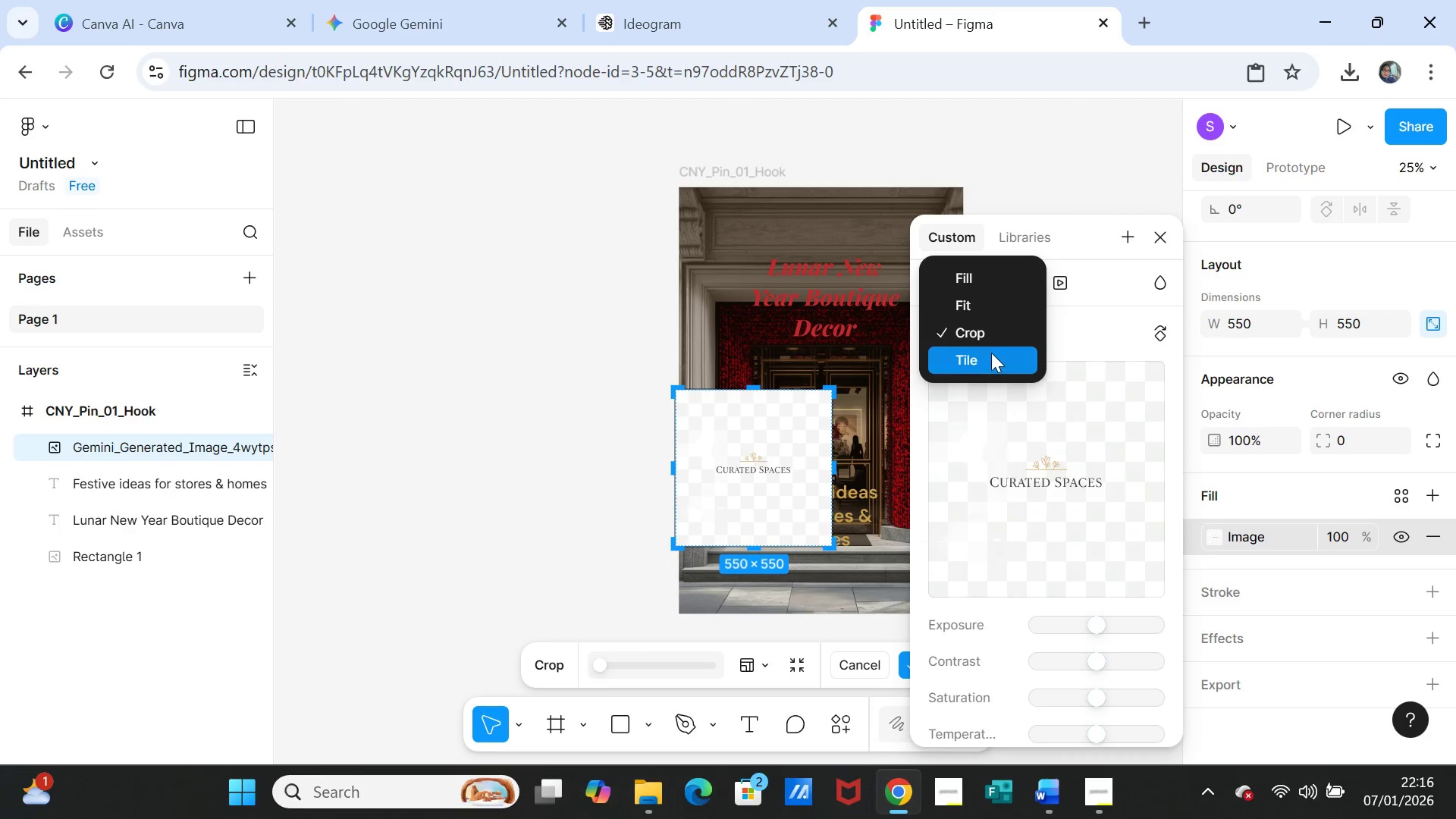 
left_click([990, 353])
 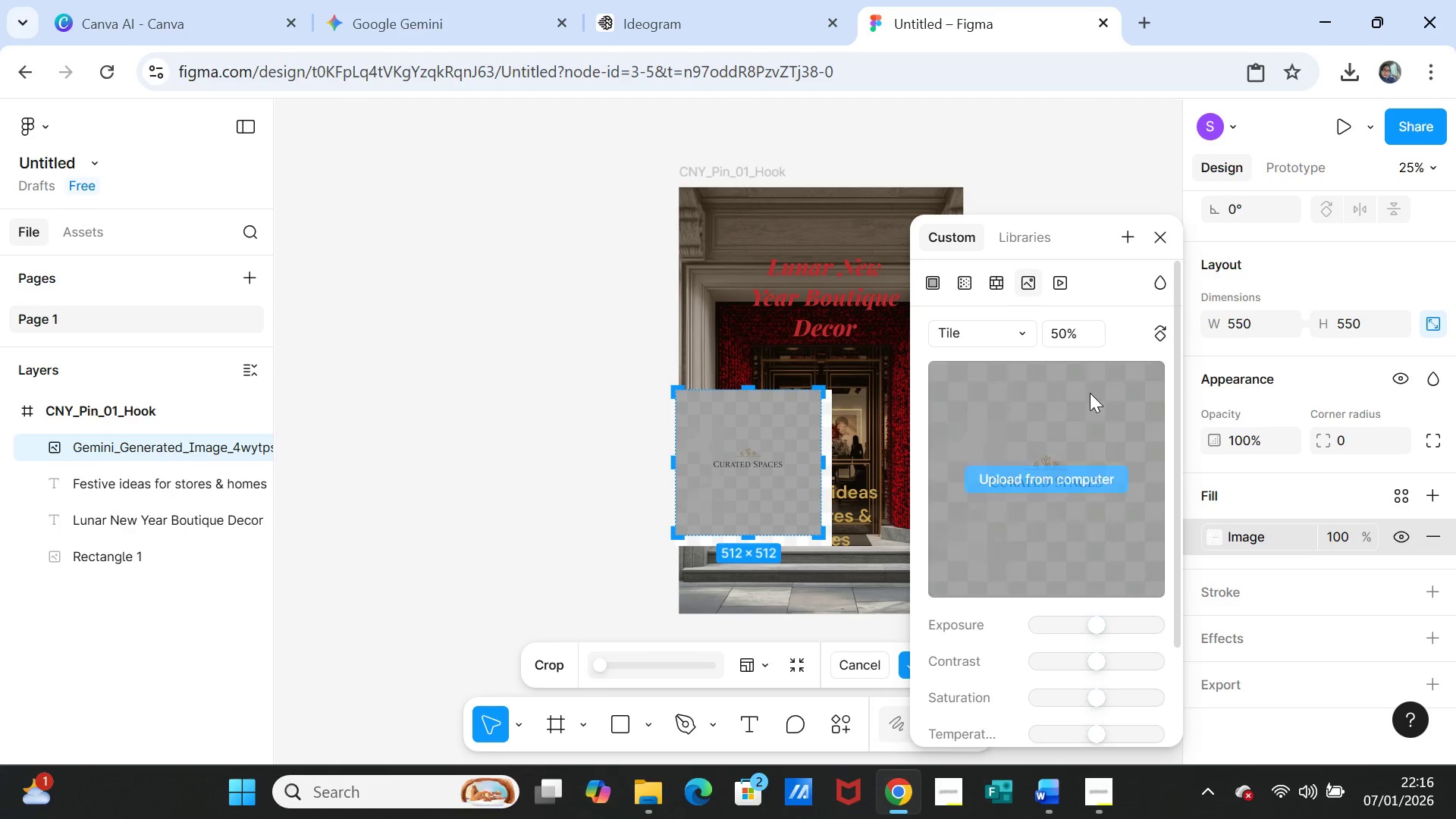 
left_click([971, 338])
 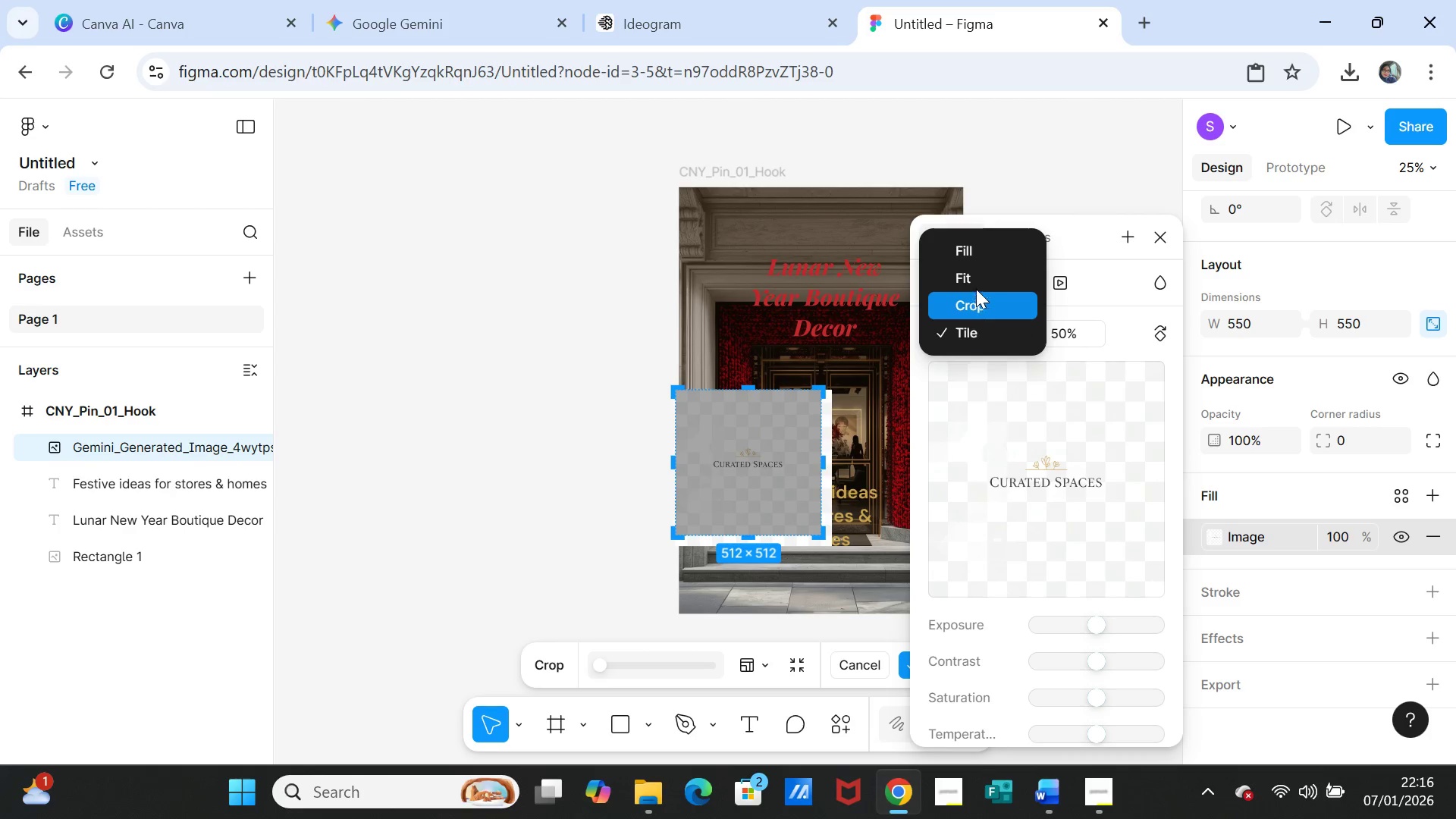 
left_click([977, 278])
 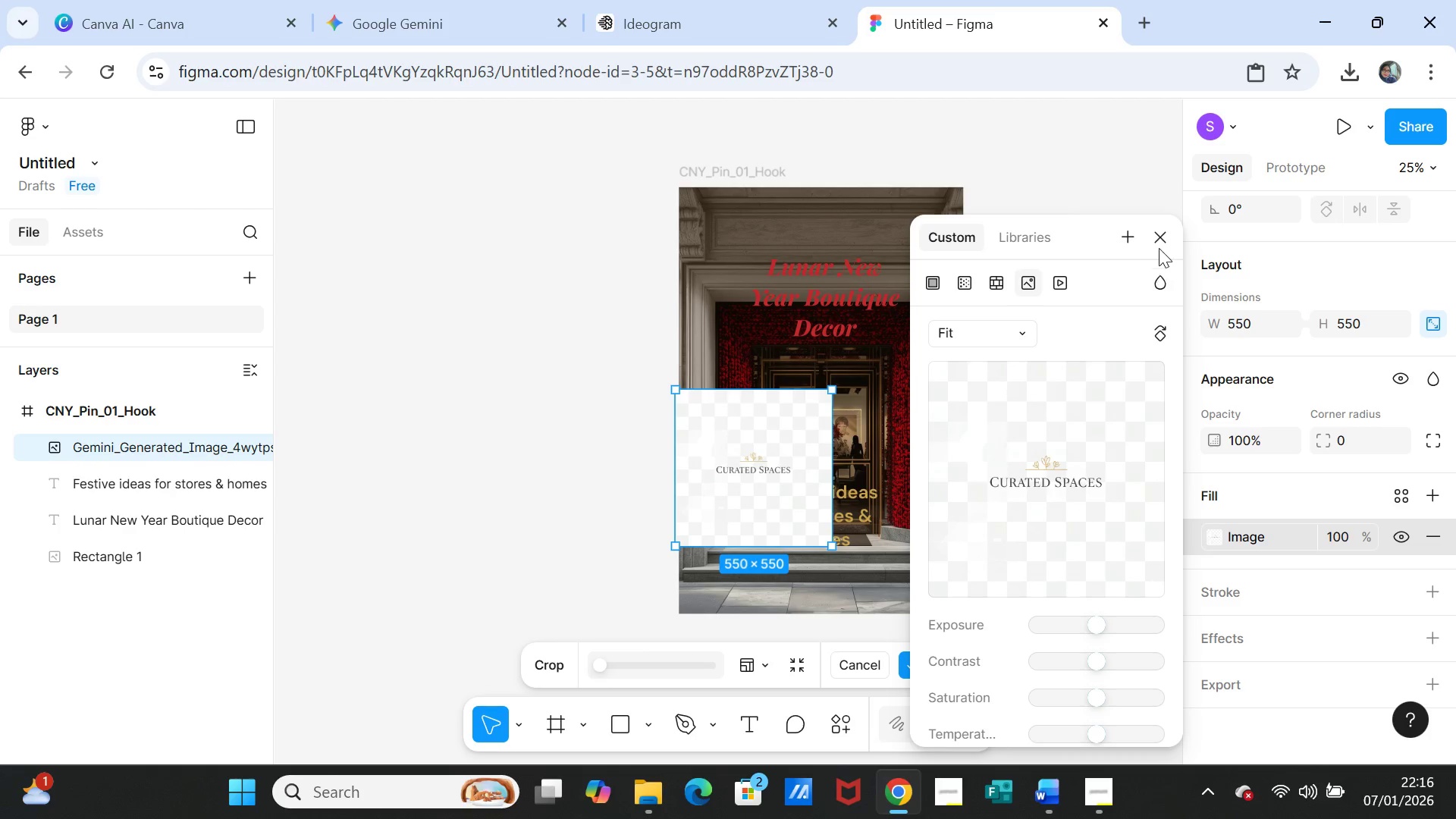 
left_click([1159, 242])
 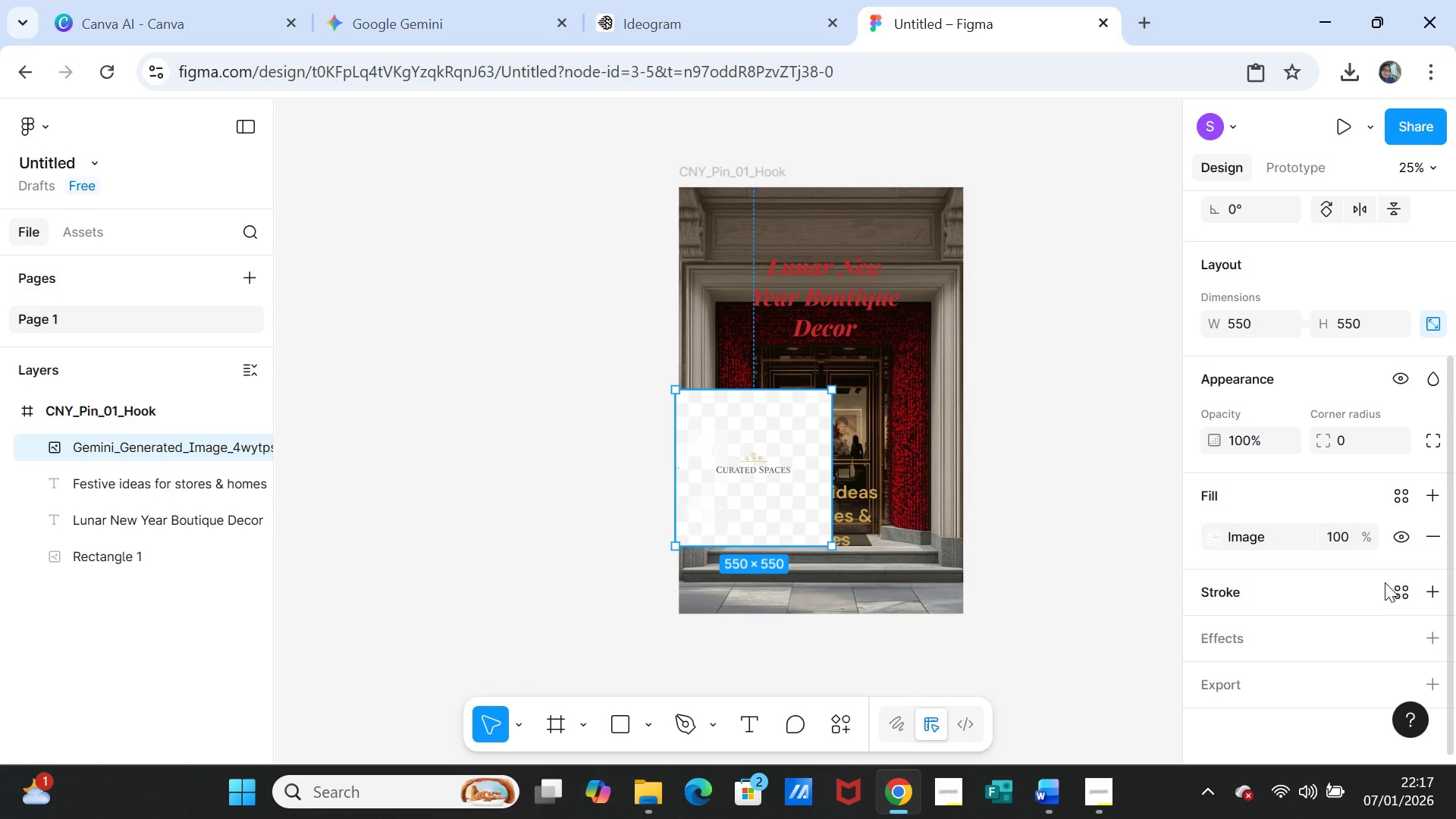 
scroll: coordinate [1384, 581], scroll_direction: down, amount: 1.0
 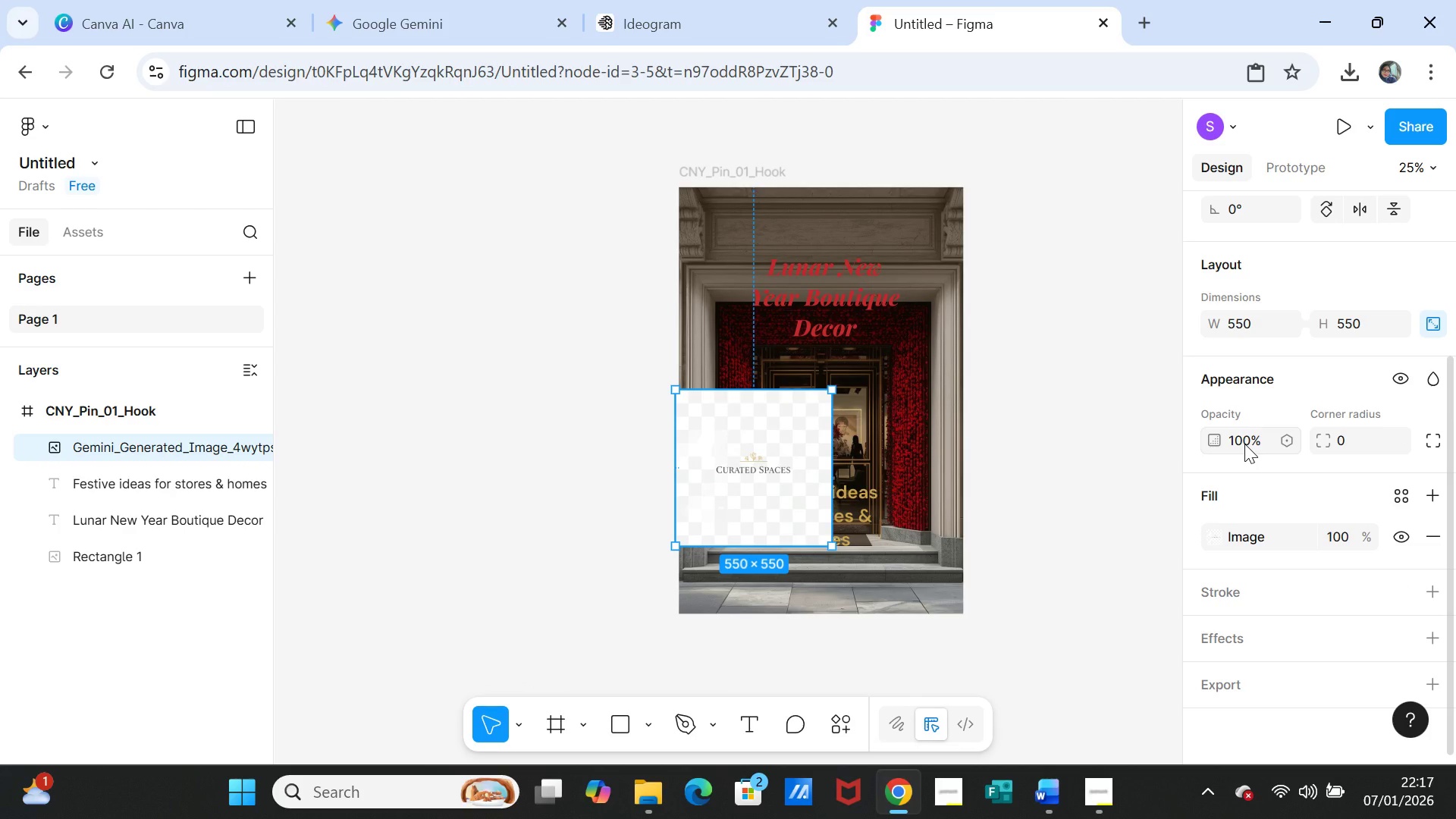 
left_click([1244, 444])
 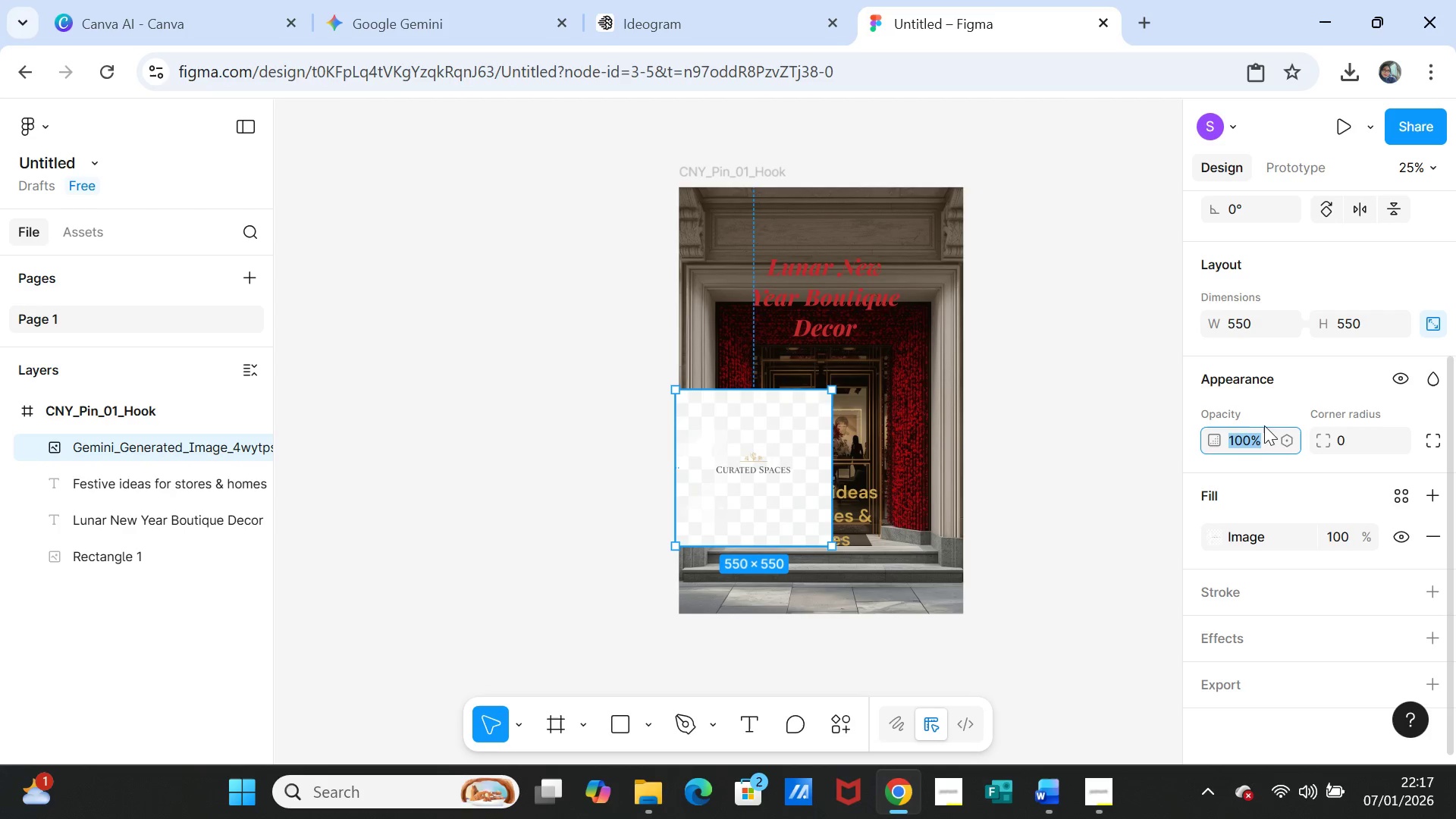 
scroll: coordinate [1328, 423], scroll_direction: up, amount: 2.0
 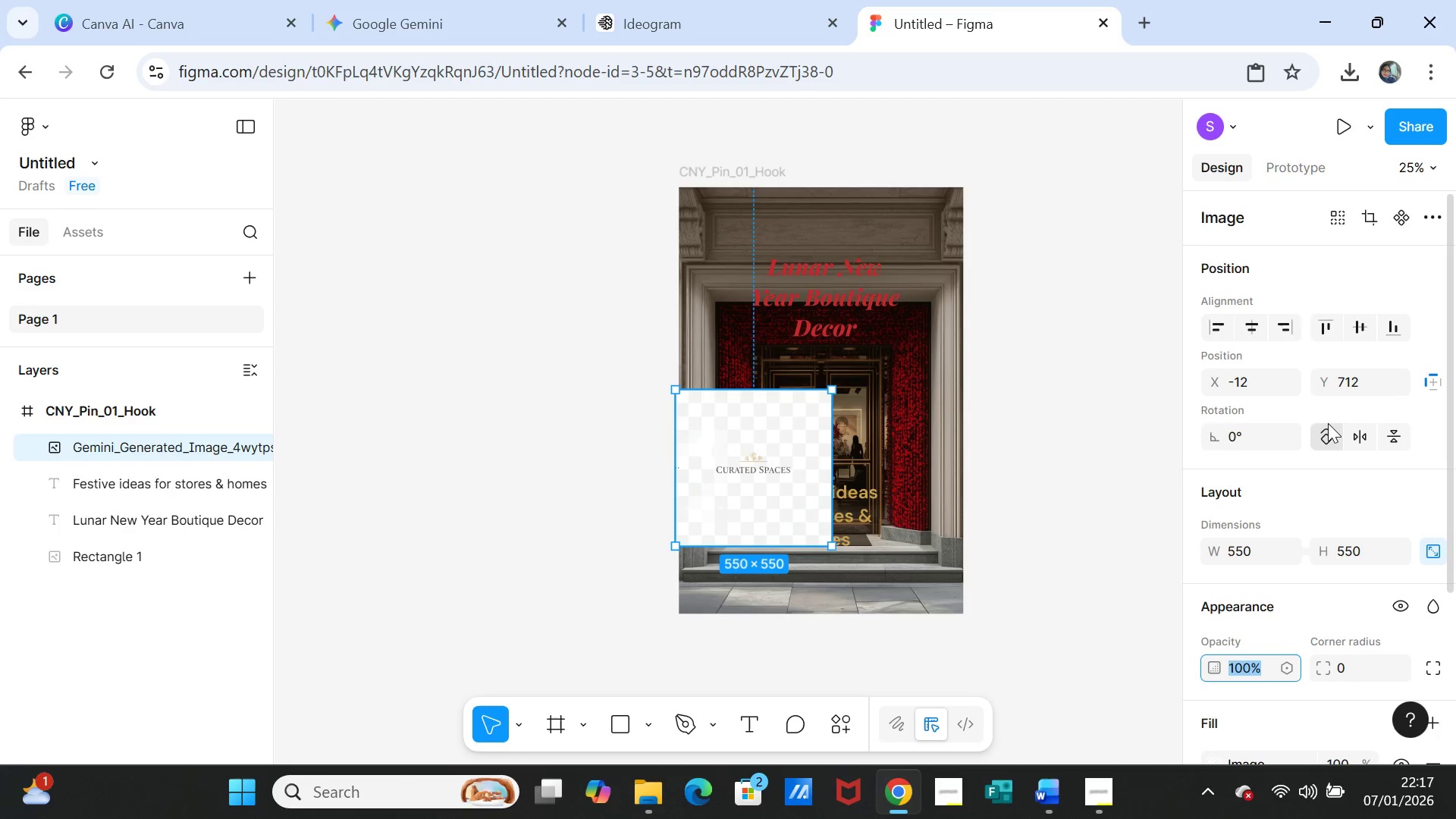 
scroll: coordinate [1376, 604], scroll_direction: down, amount: 3.0
 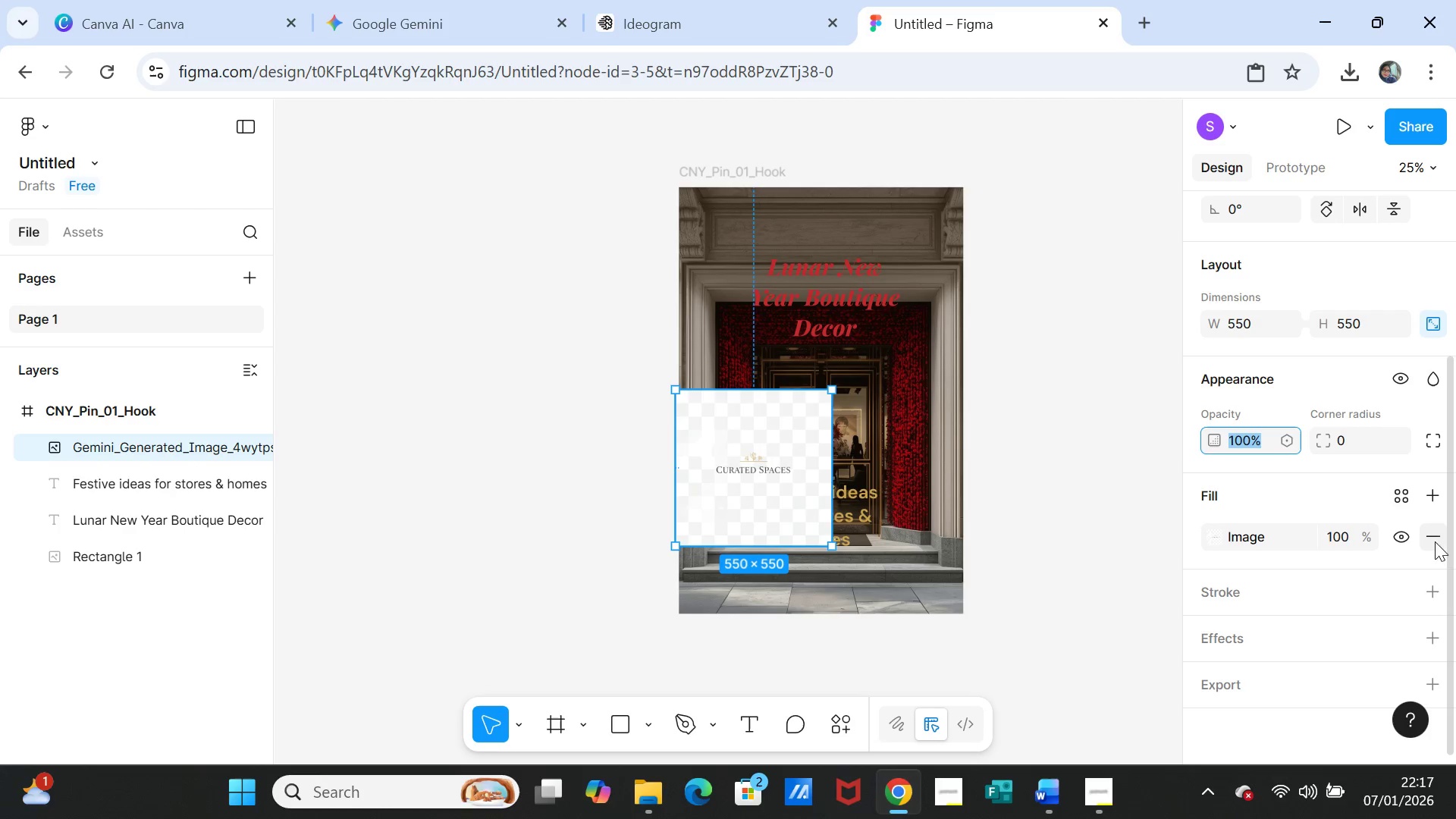 
left_click([1401, 492])
 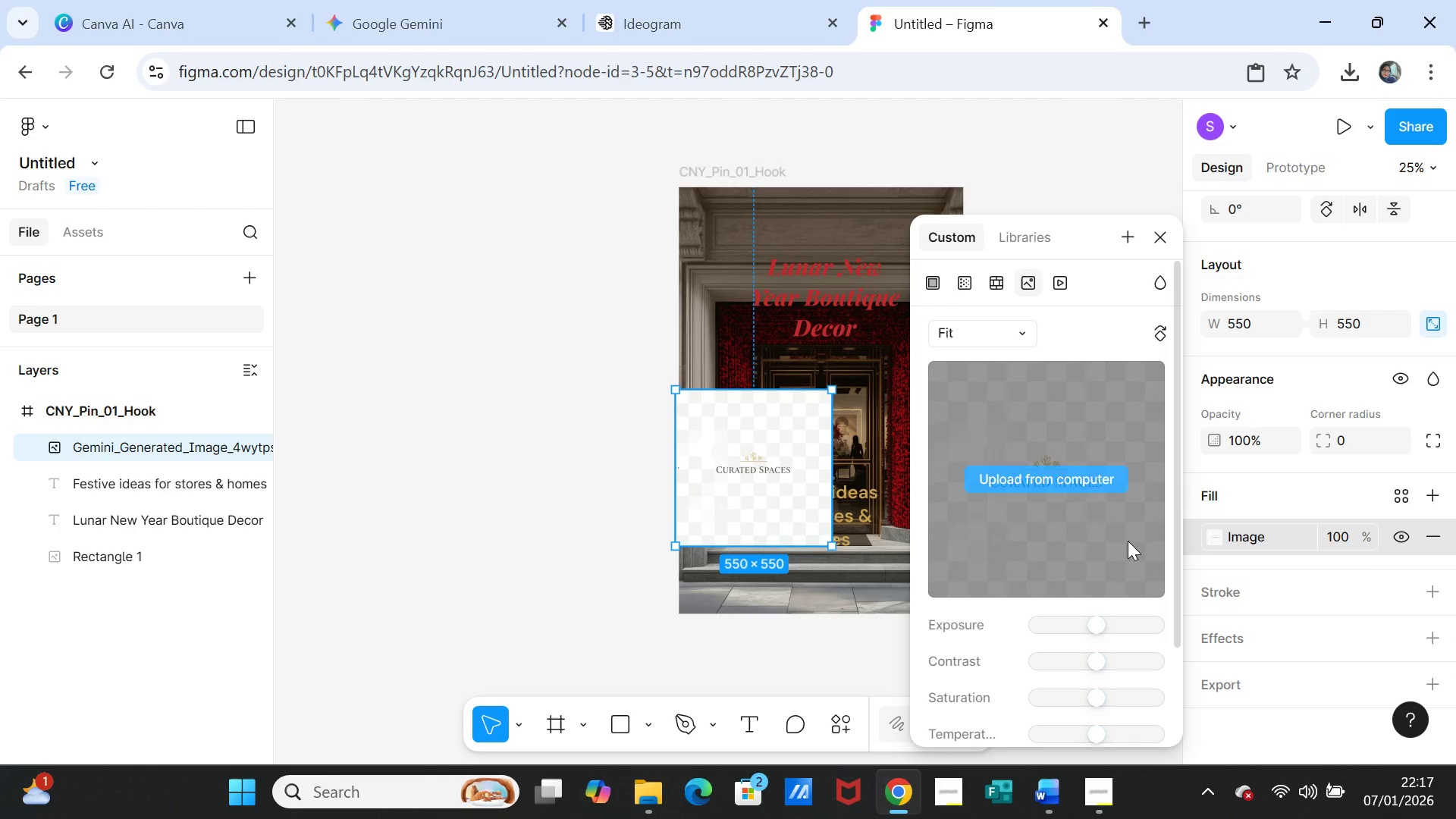 
scroll: coordinate [1150, 673], scroll_direction: down, amount: 4.0
 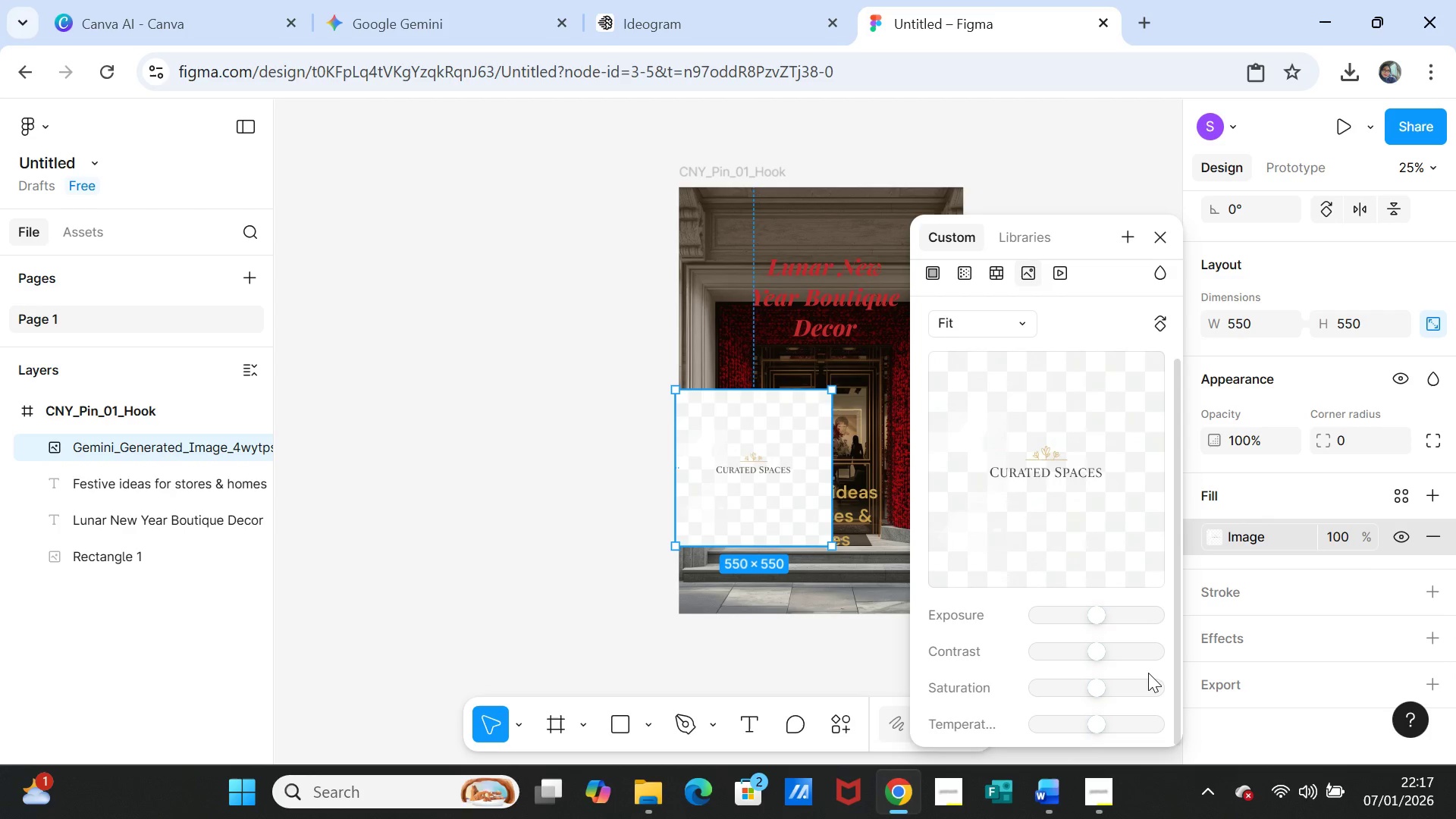 
scroll: coordinate [1148, 673], scroll_direction: up, amount: 3.0
 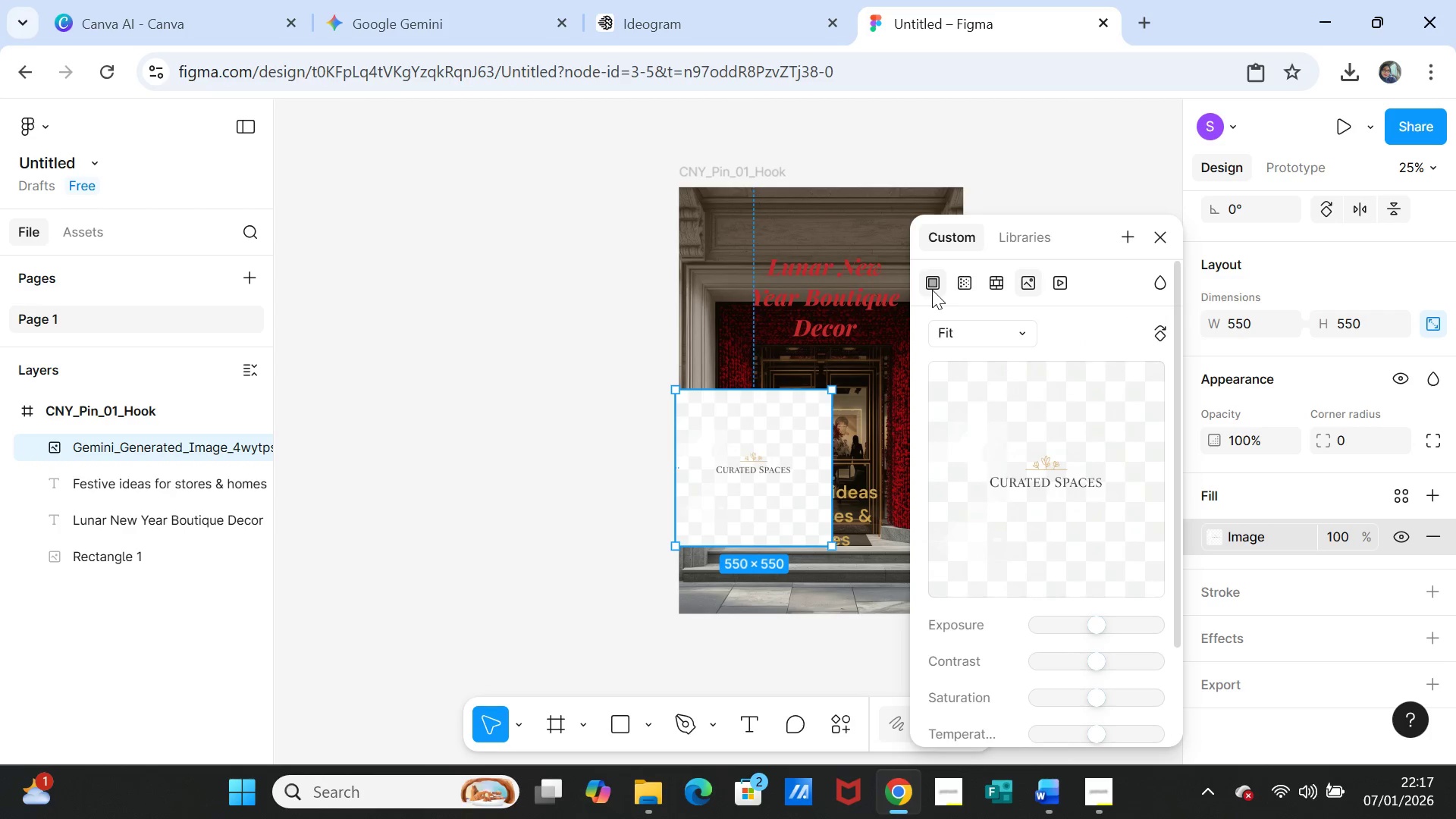 
left_click([933, 285])
 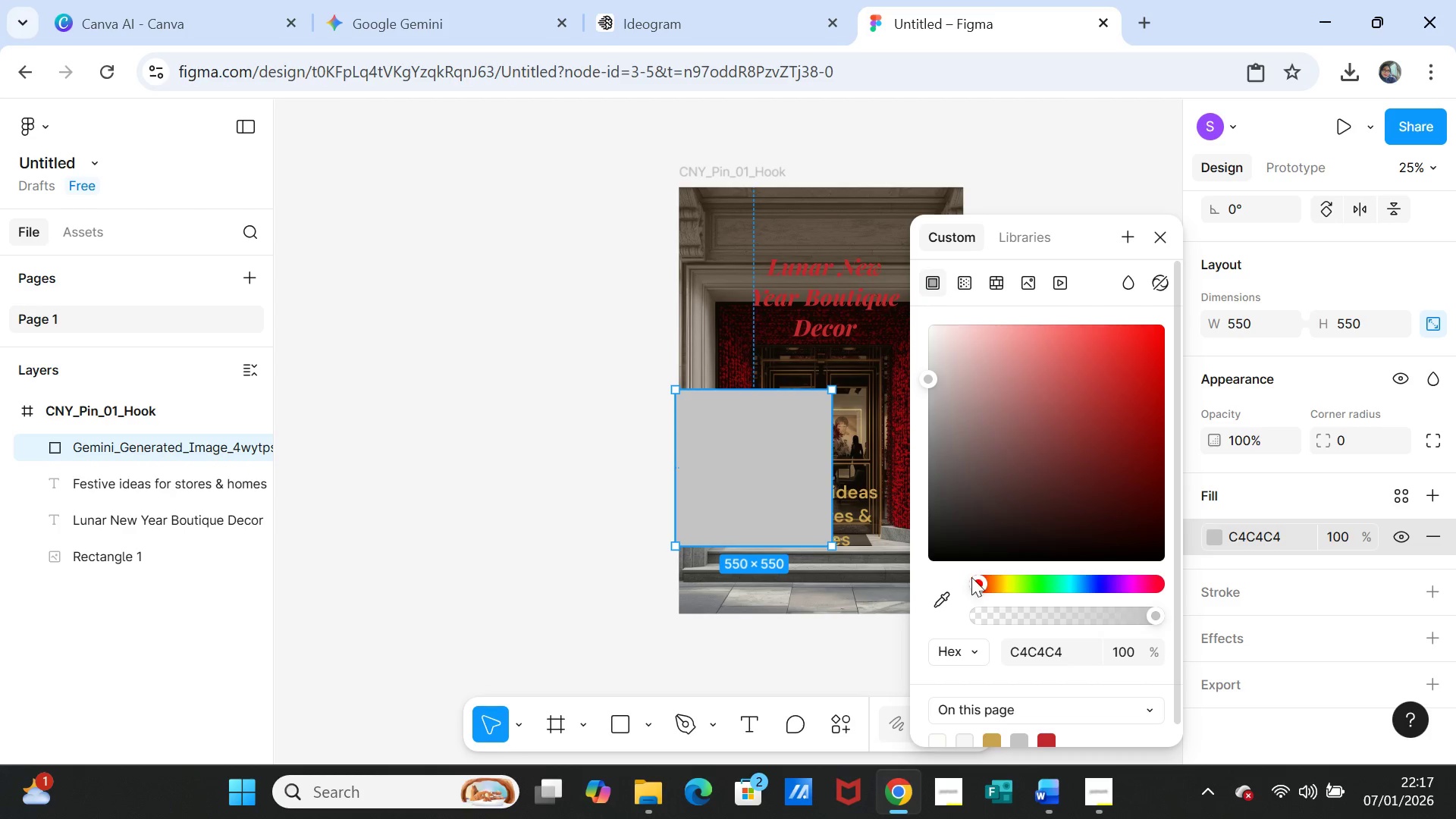 
left_click_drag(start_coordinate=[930, 381], to_coordinate=[932, 325])
 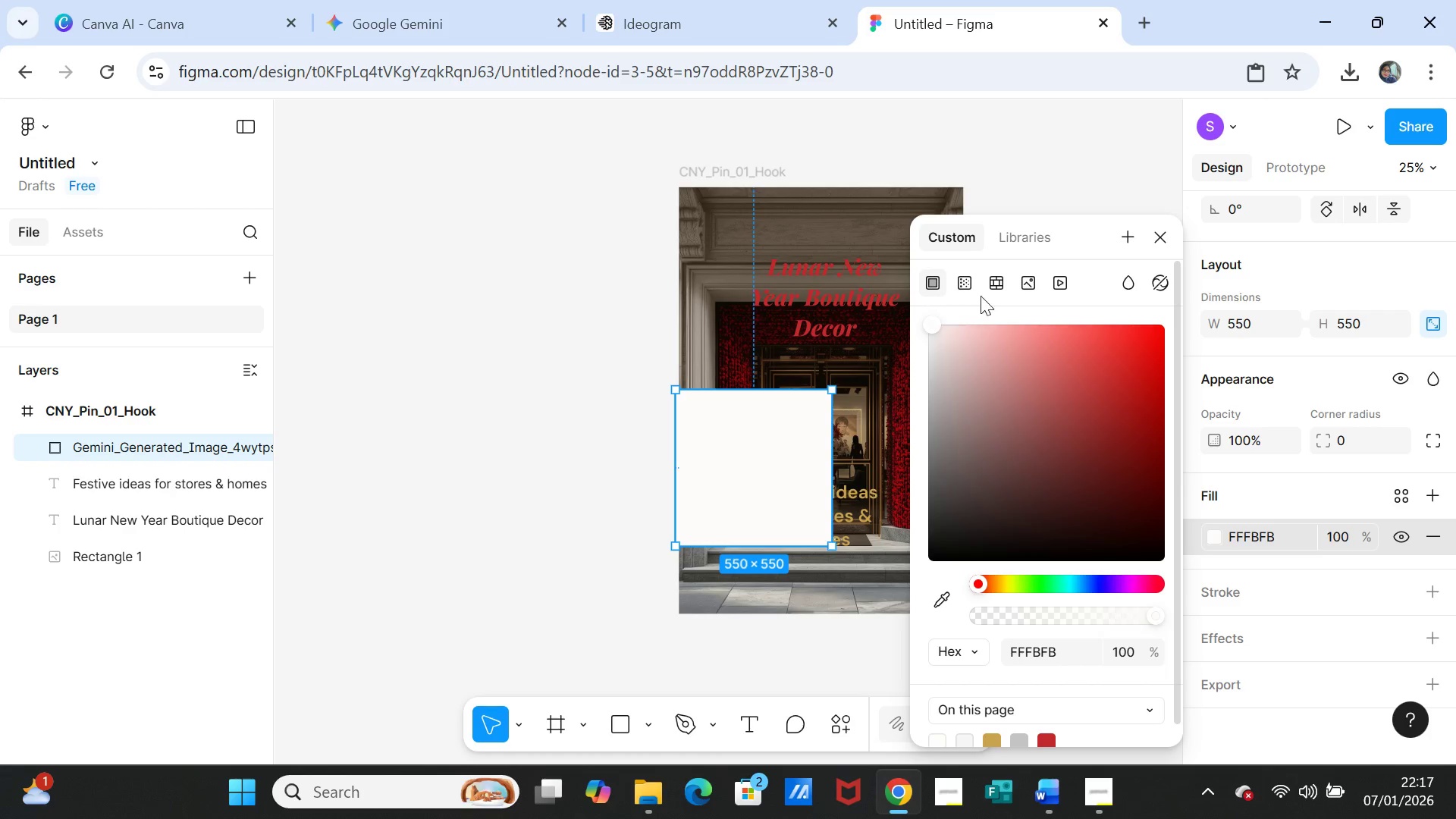 
left_click([1153, 241])
 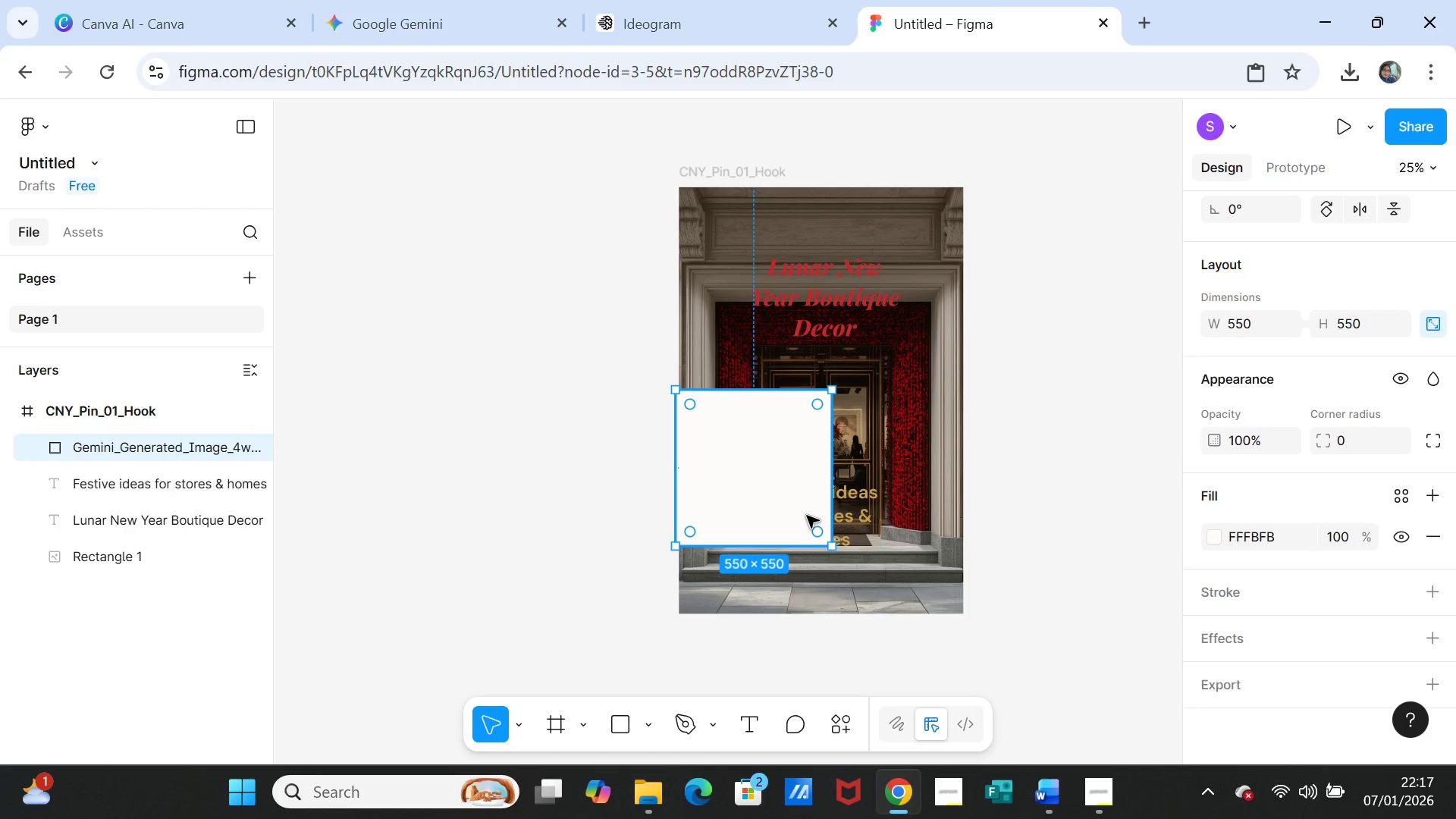 
key(Control+Z)
 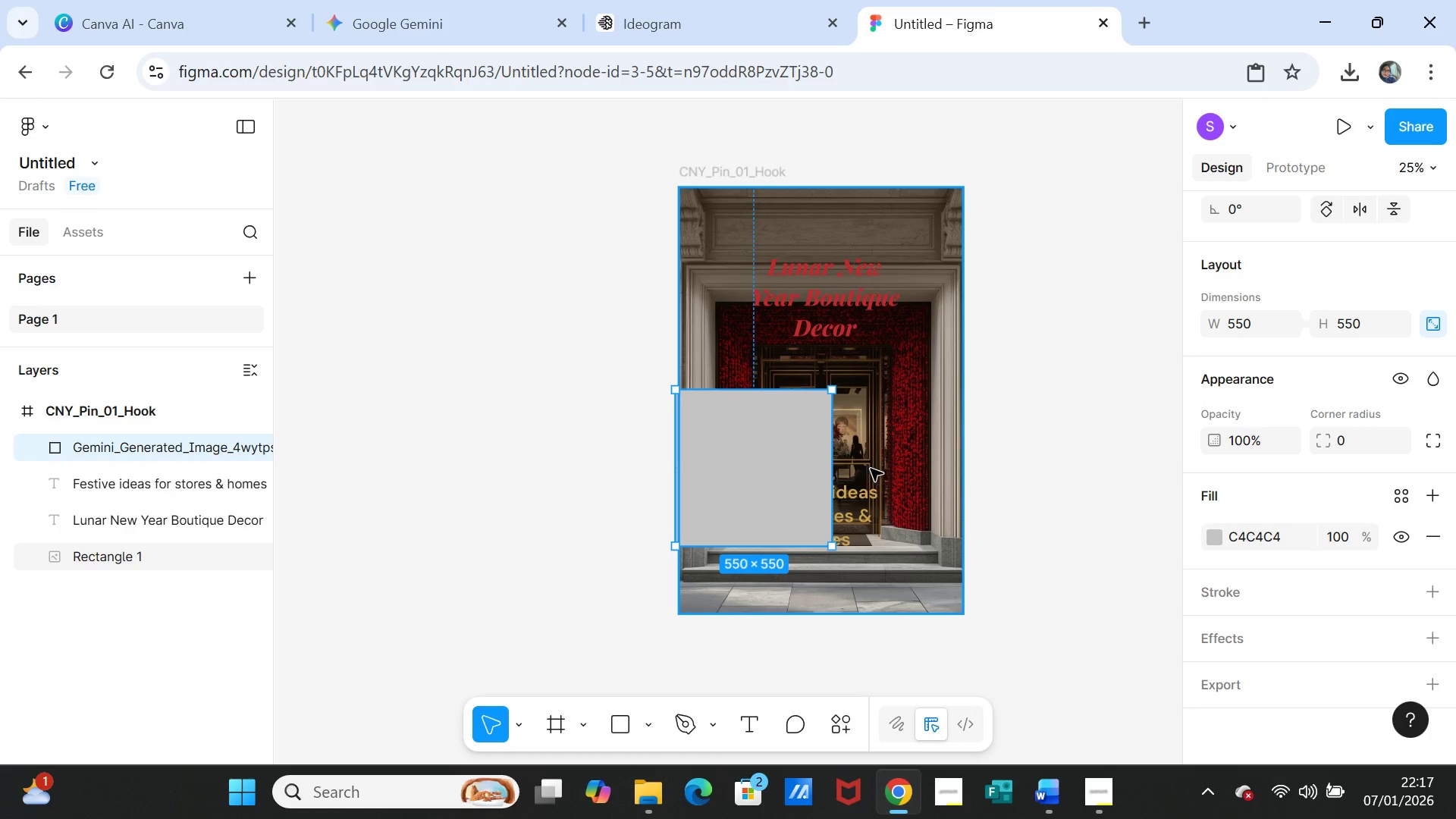 
key(Control+Z)
 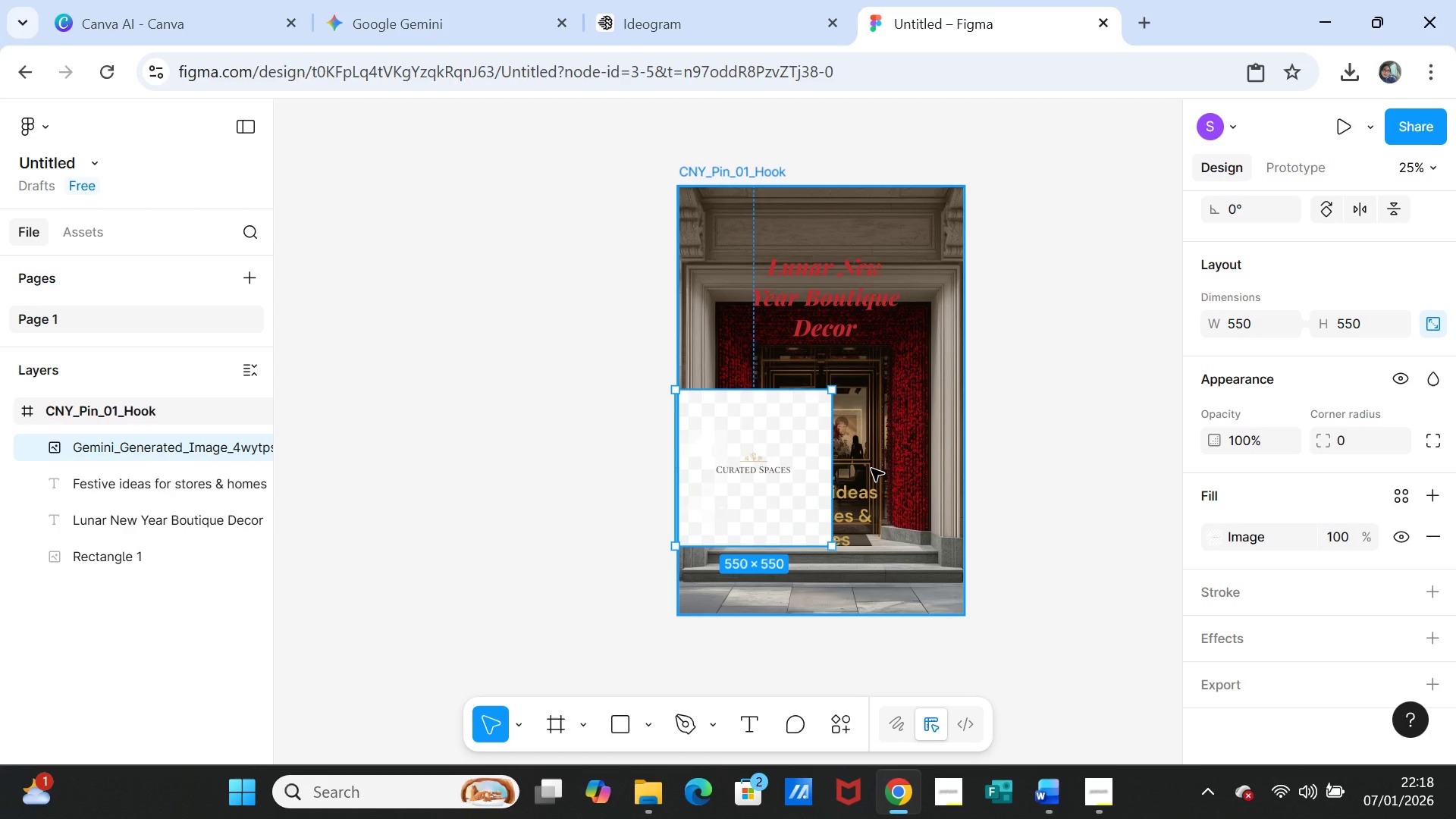 
wait(30.66)
 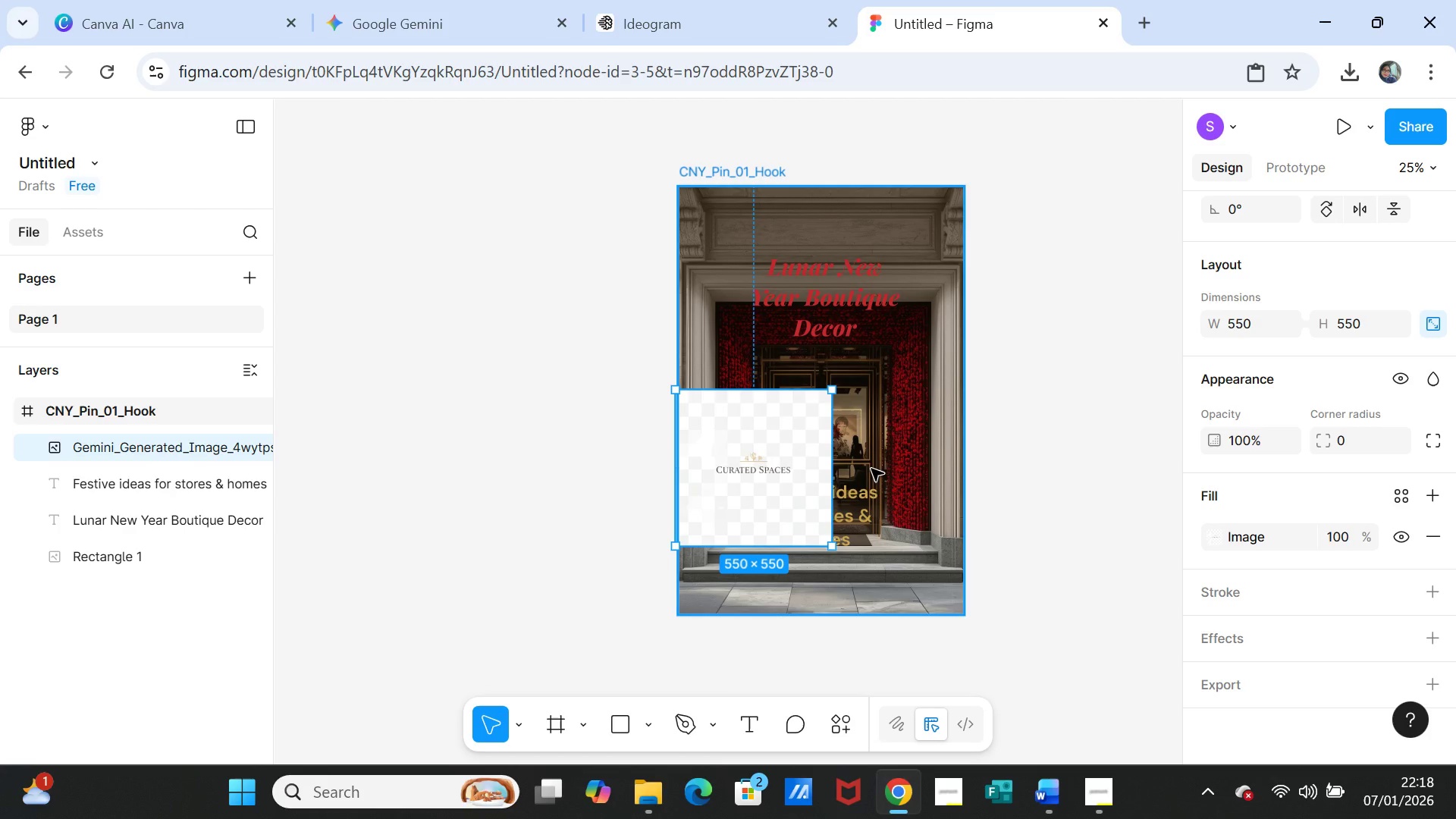 
left_click([1261, 446])
 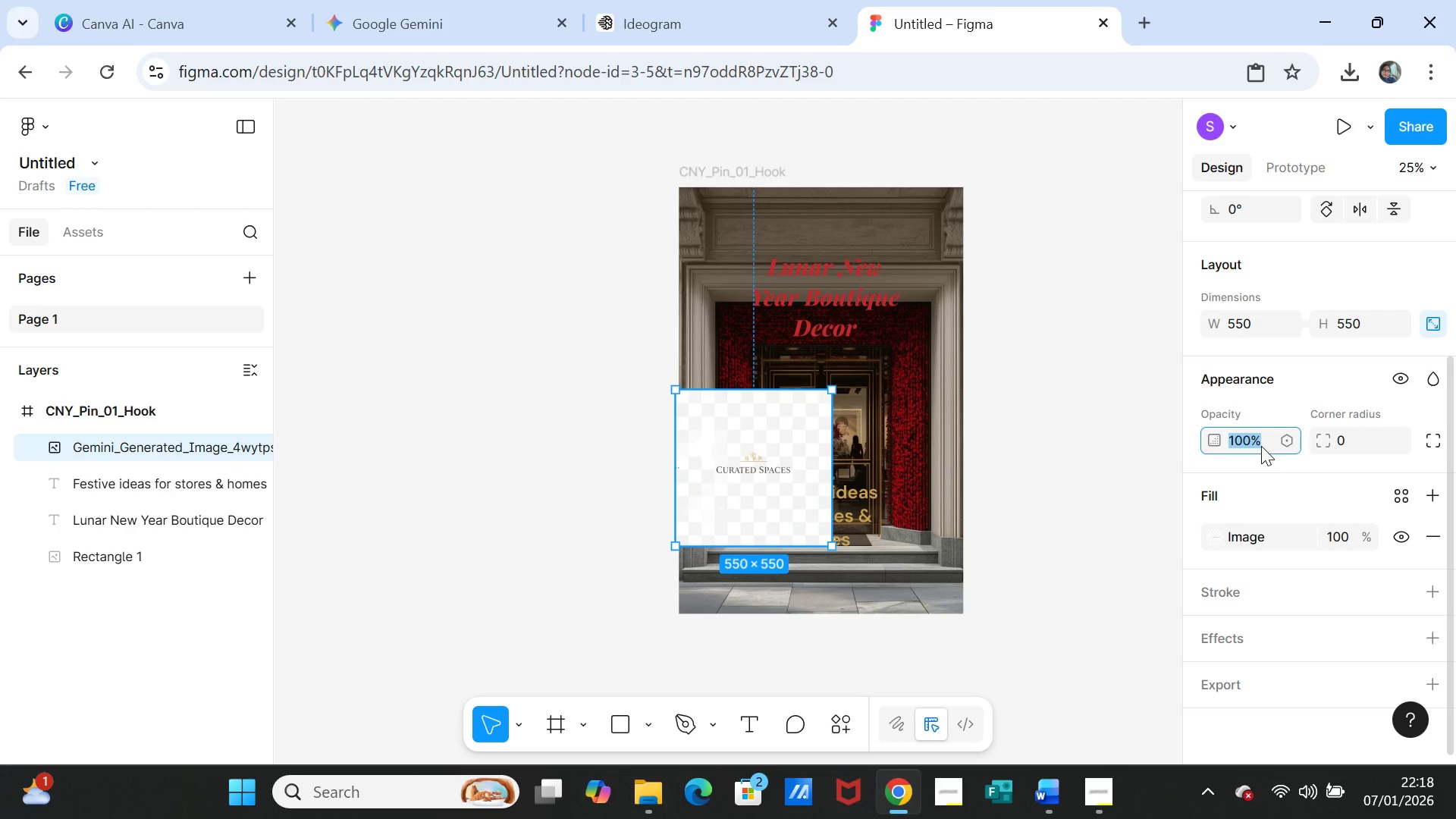 
wait(8.45)
 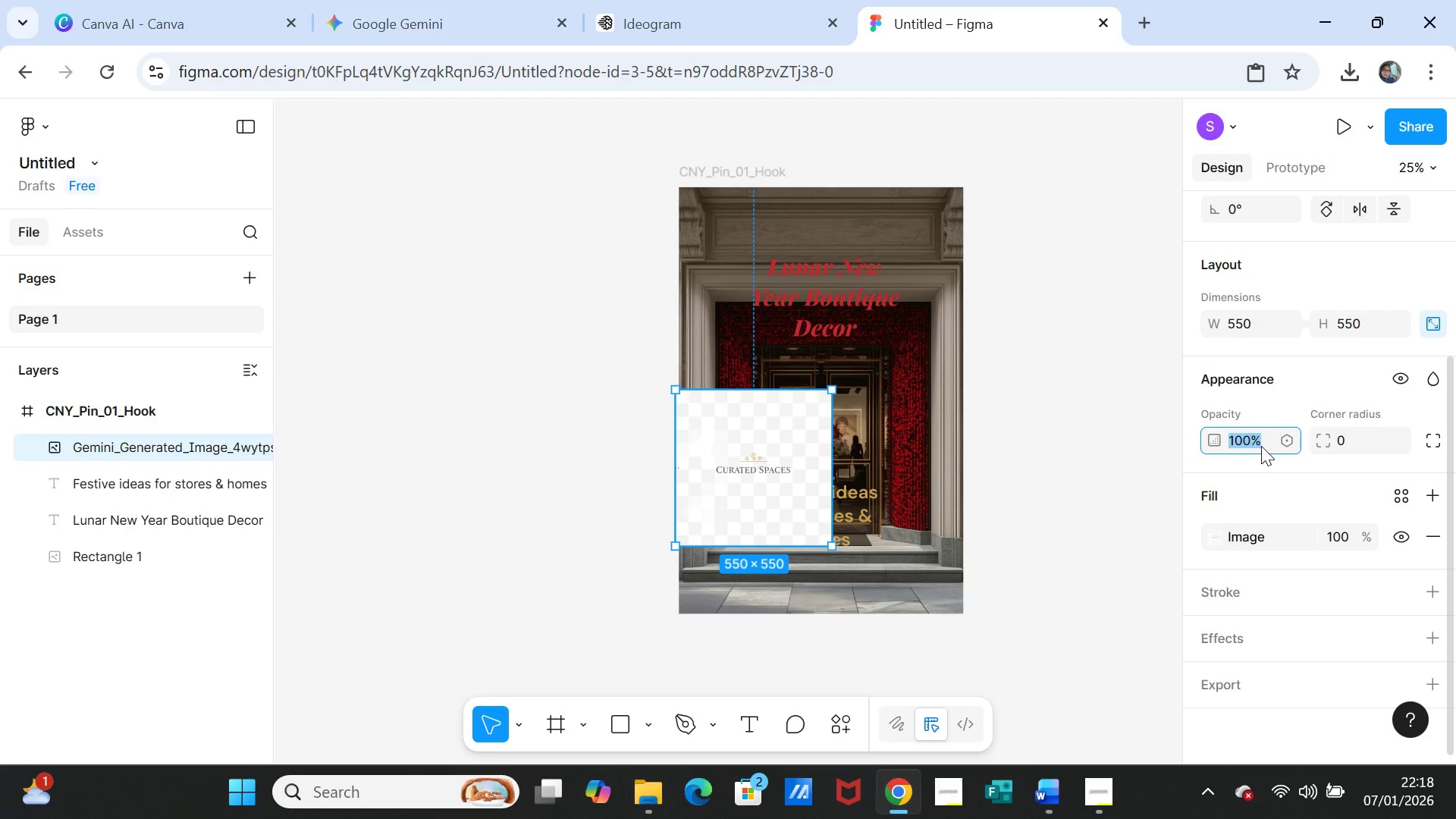 
left_click([748, 424])
 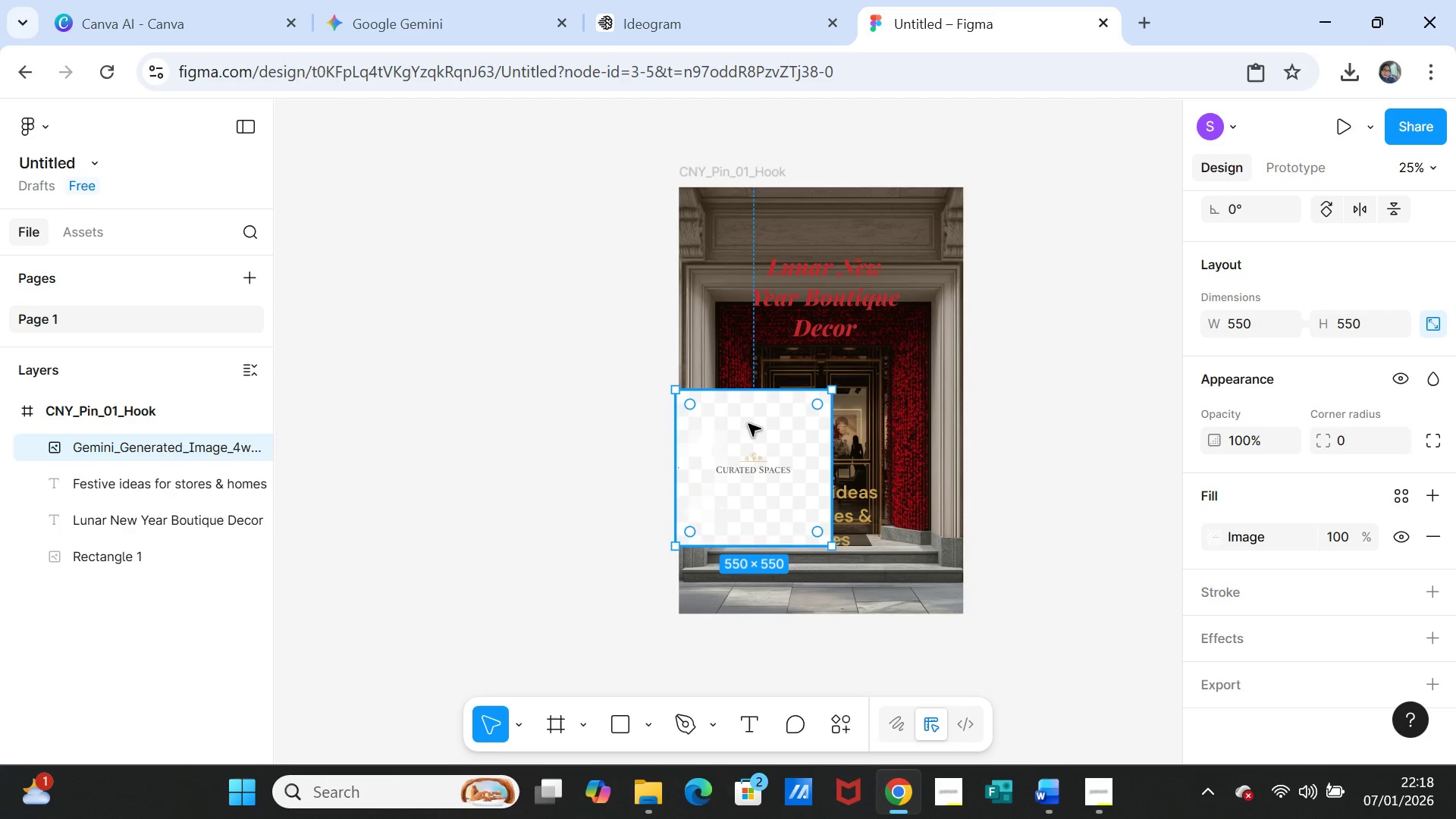 
right_click([748, 424])
 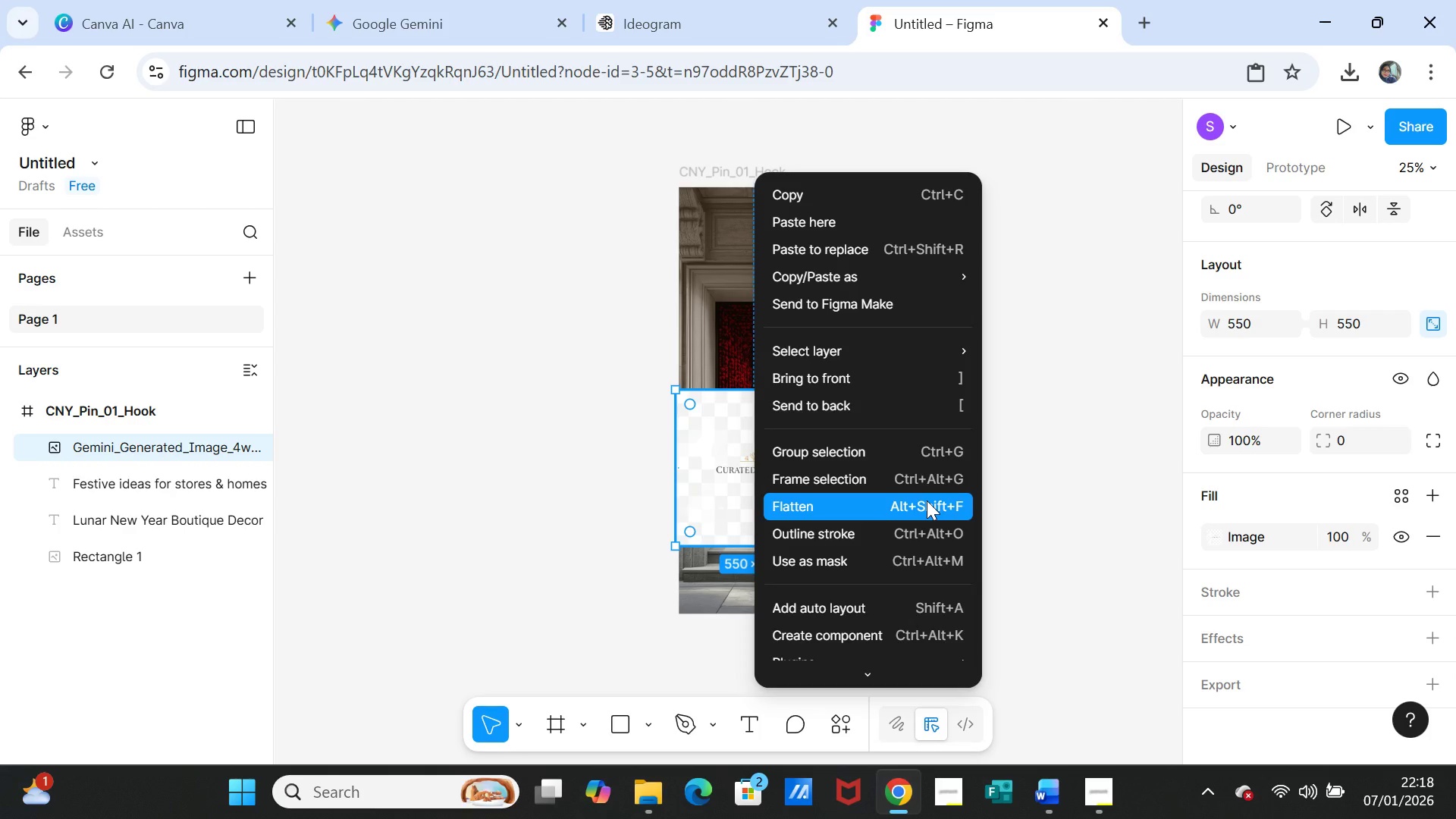 
scroll: coordinate [927, 500], scroll_direction: down, amount: 1.0
 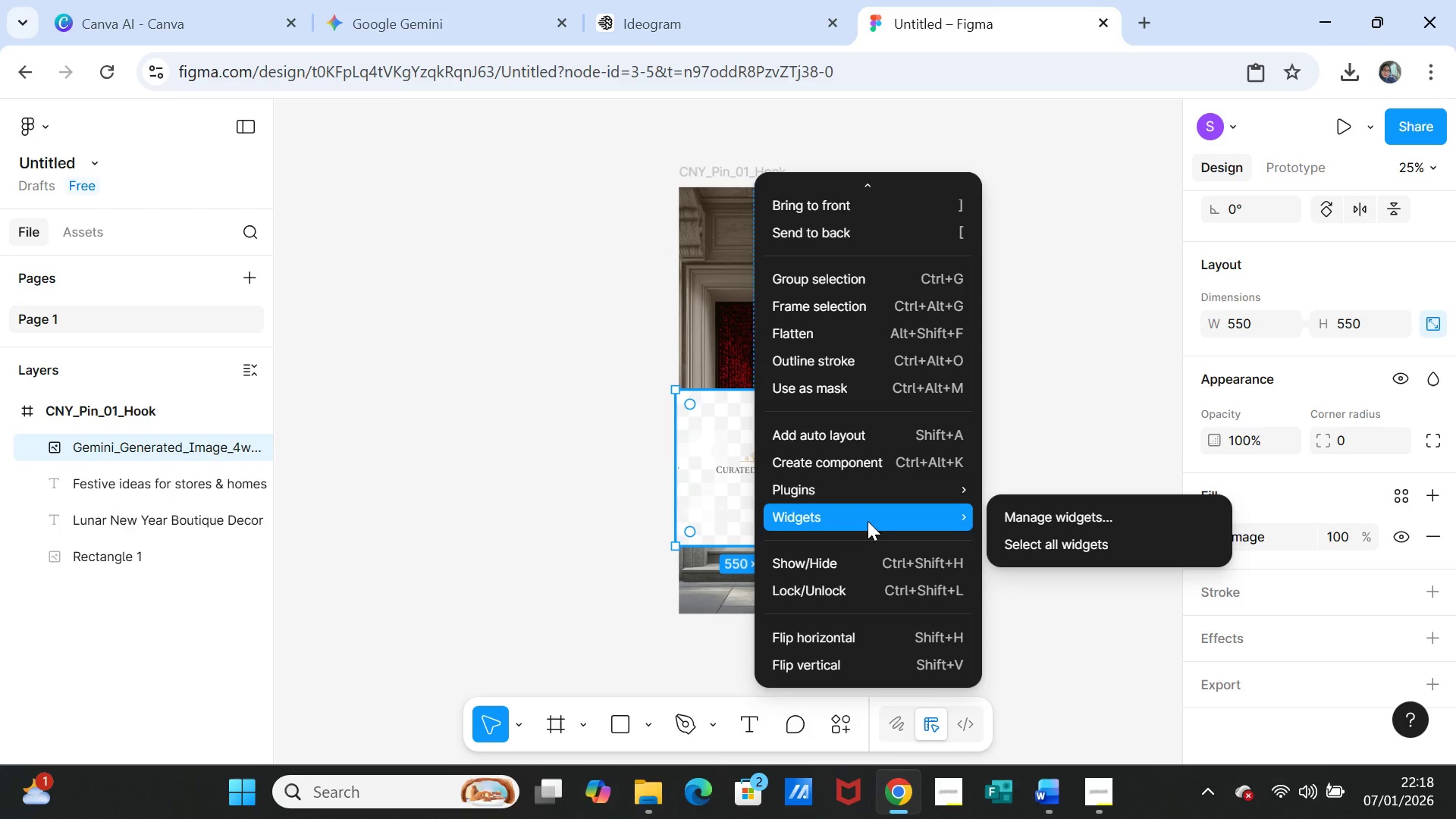 
scroll: coordinate [868, 521], scroll_direction: up, amount: 1.0
 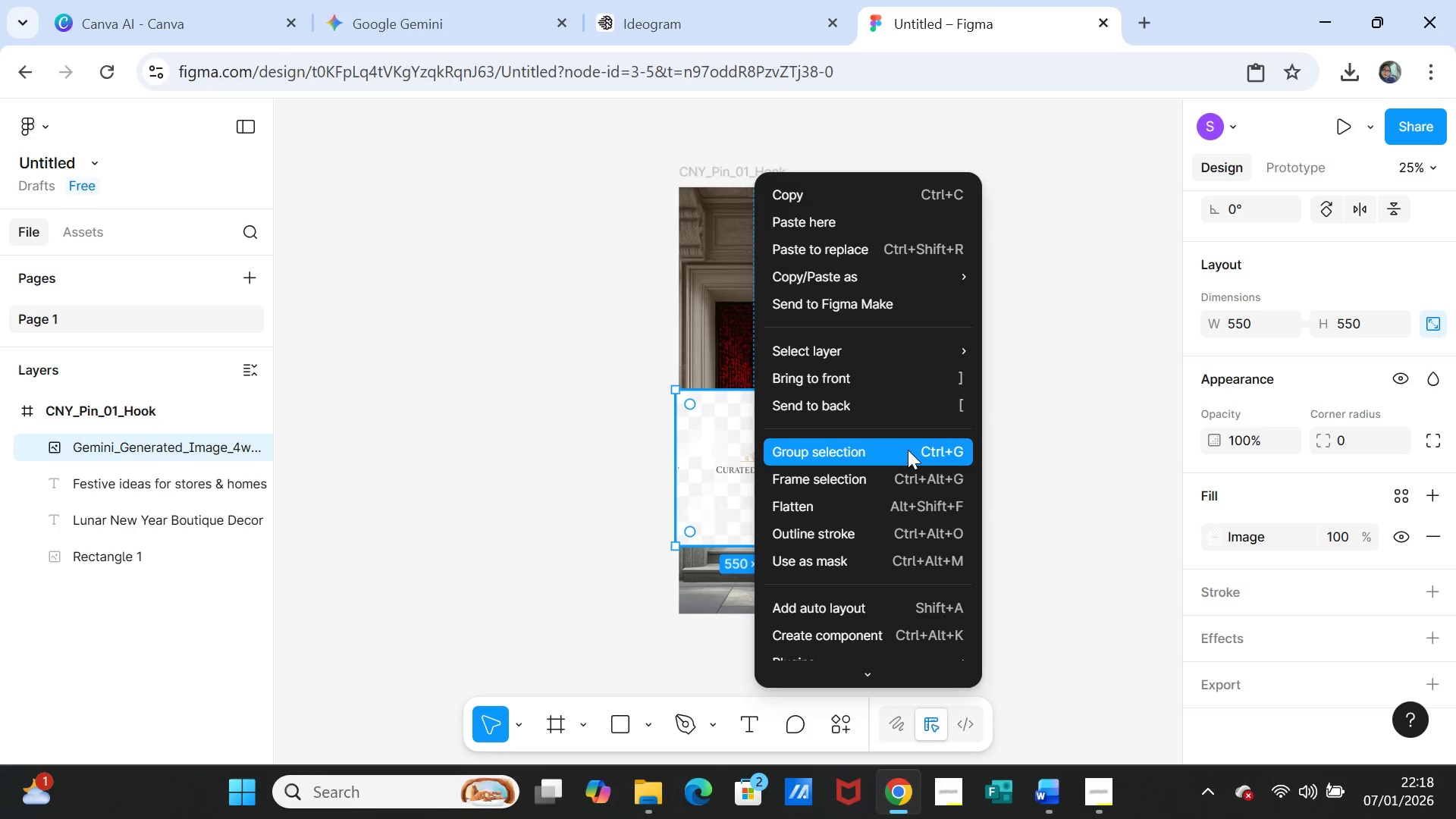 
wait(11.11)
 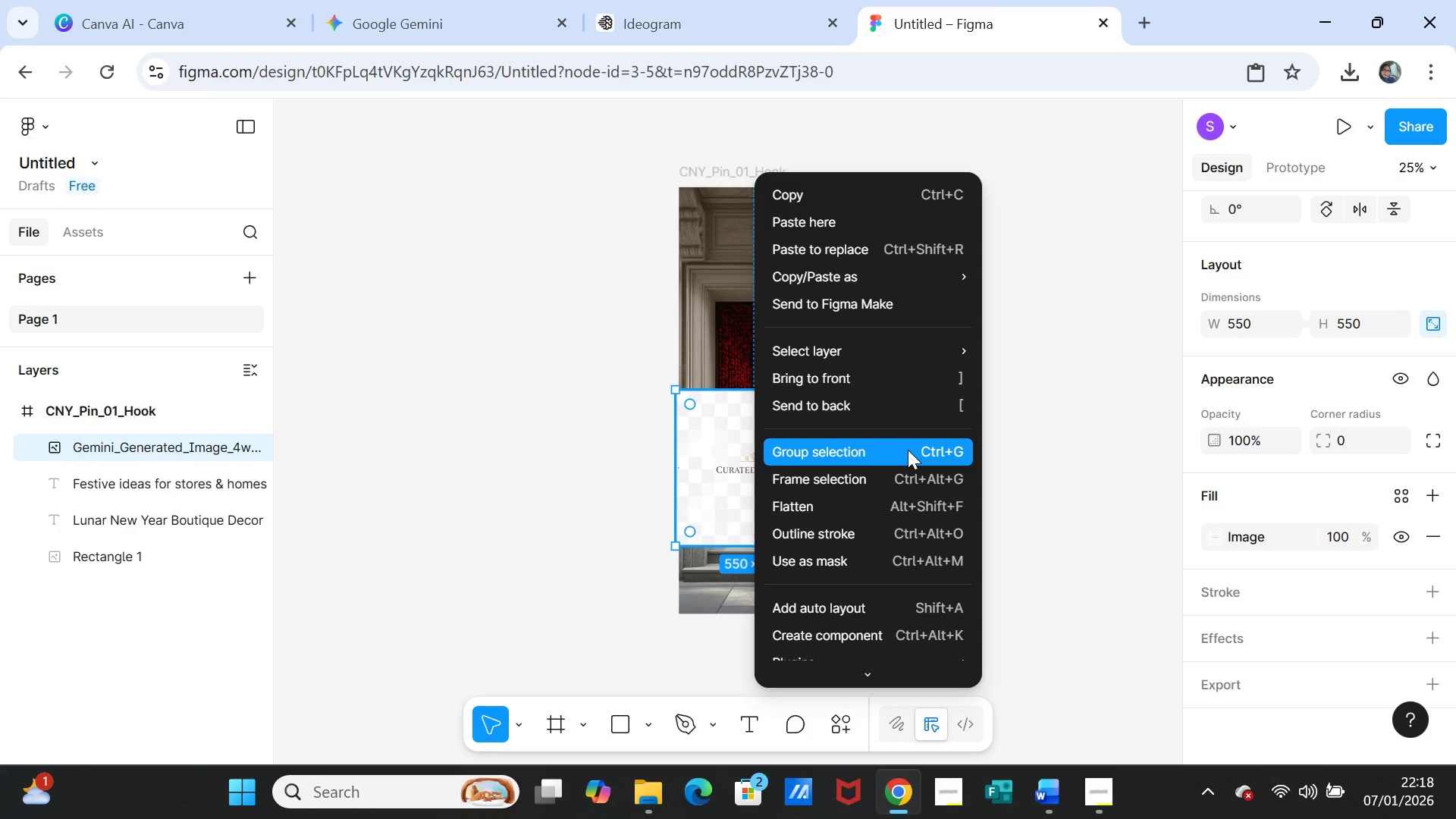 
left_click([582, 447])
 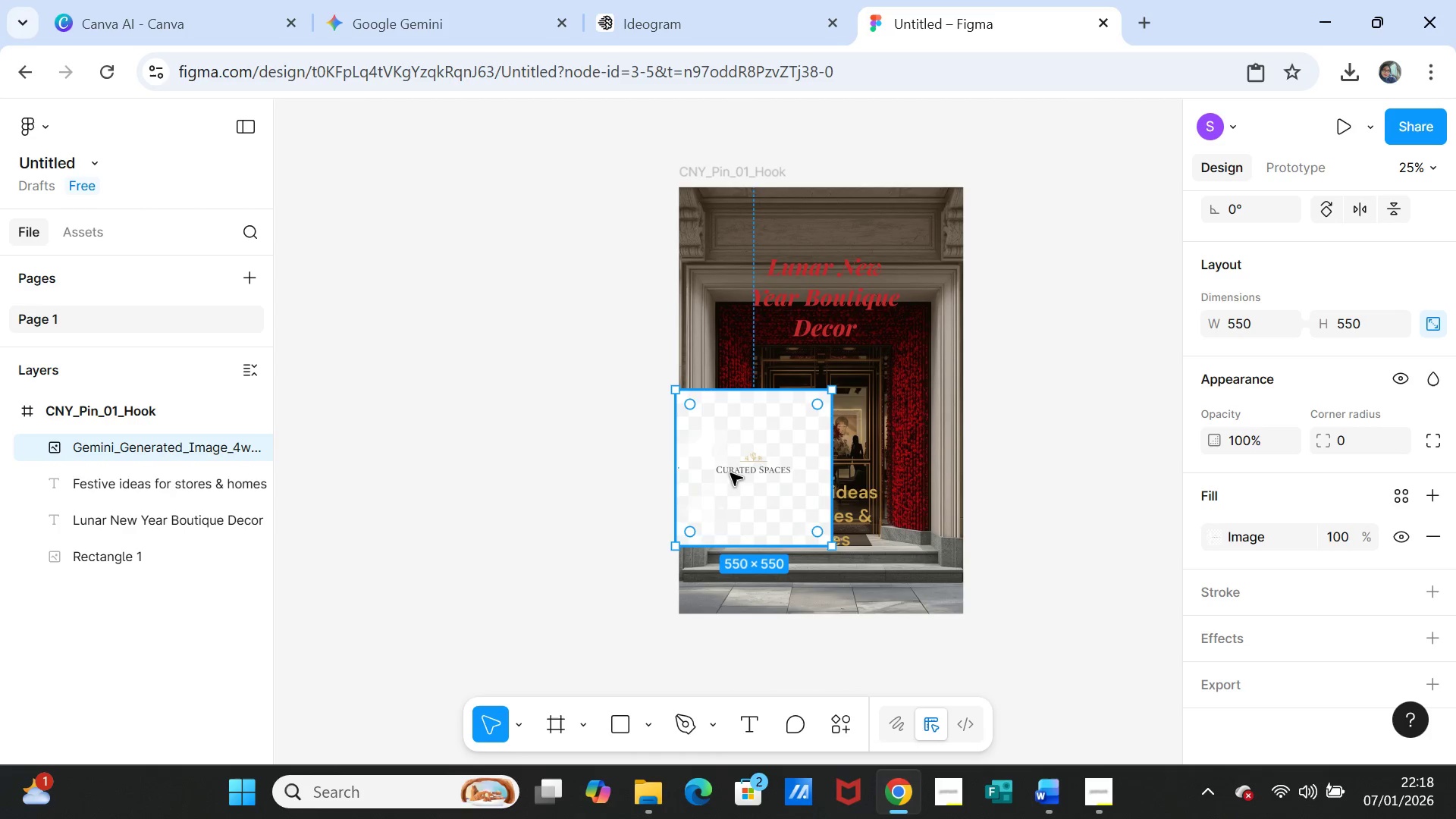 
left_click([730, 473])
 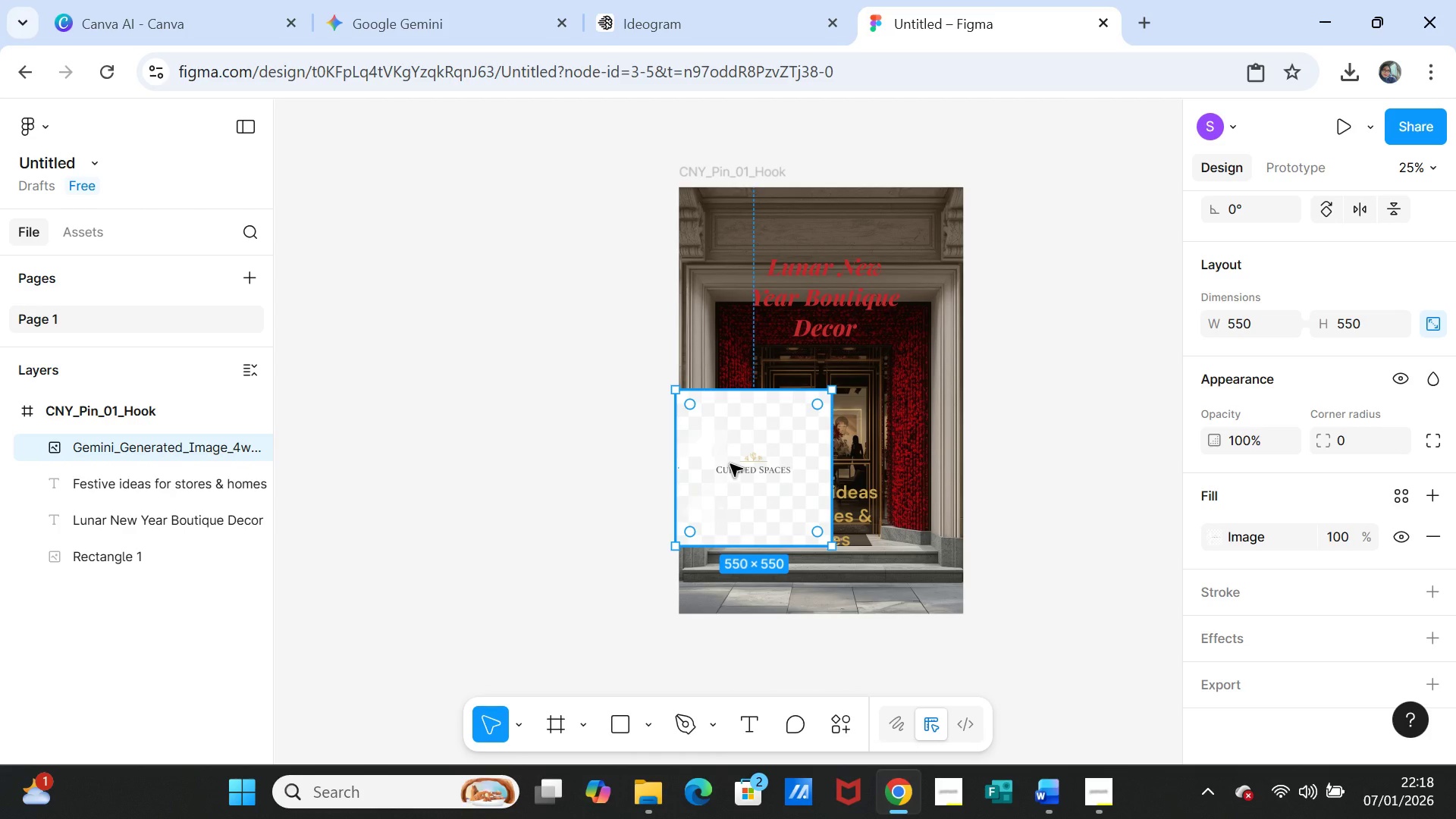 
right_click([730, 464])
 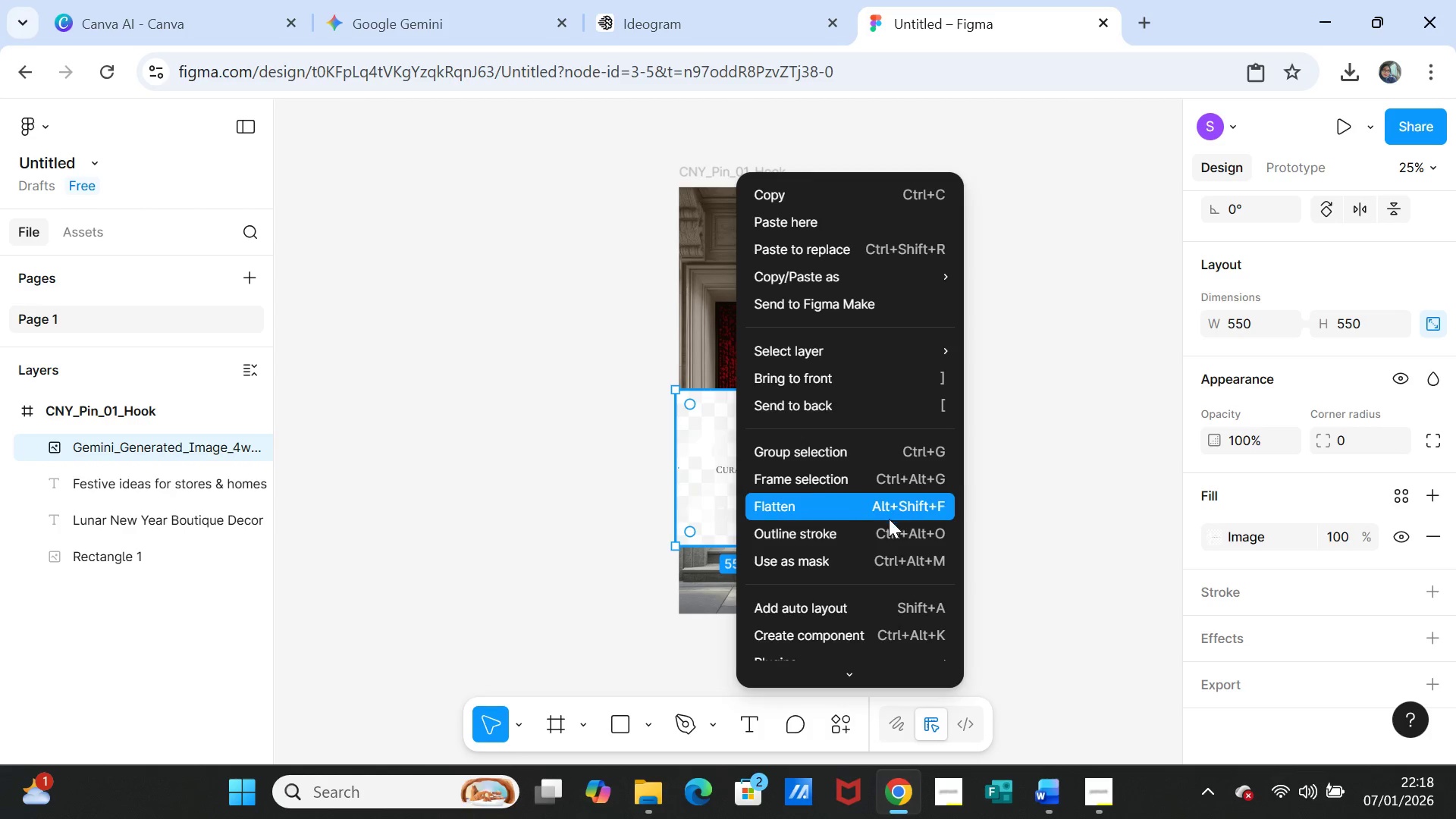 
scroll: coordinate [901, 540], scroll_direction: down, amount: 2.0
 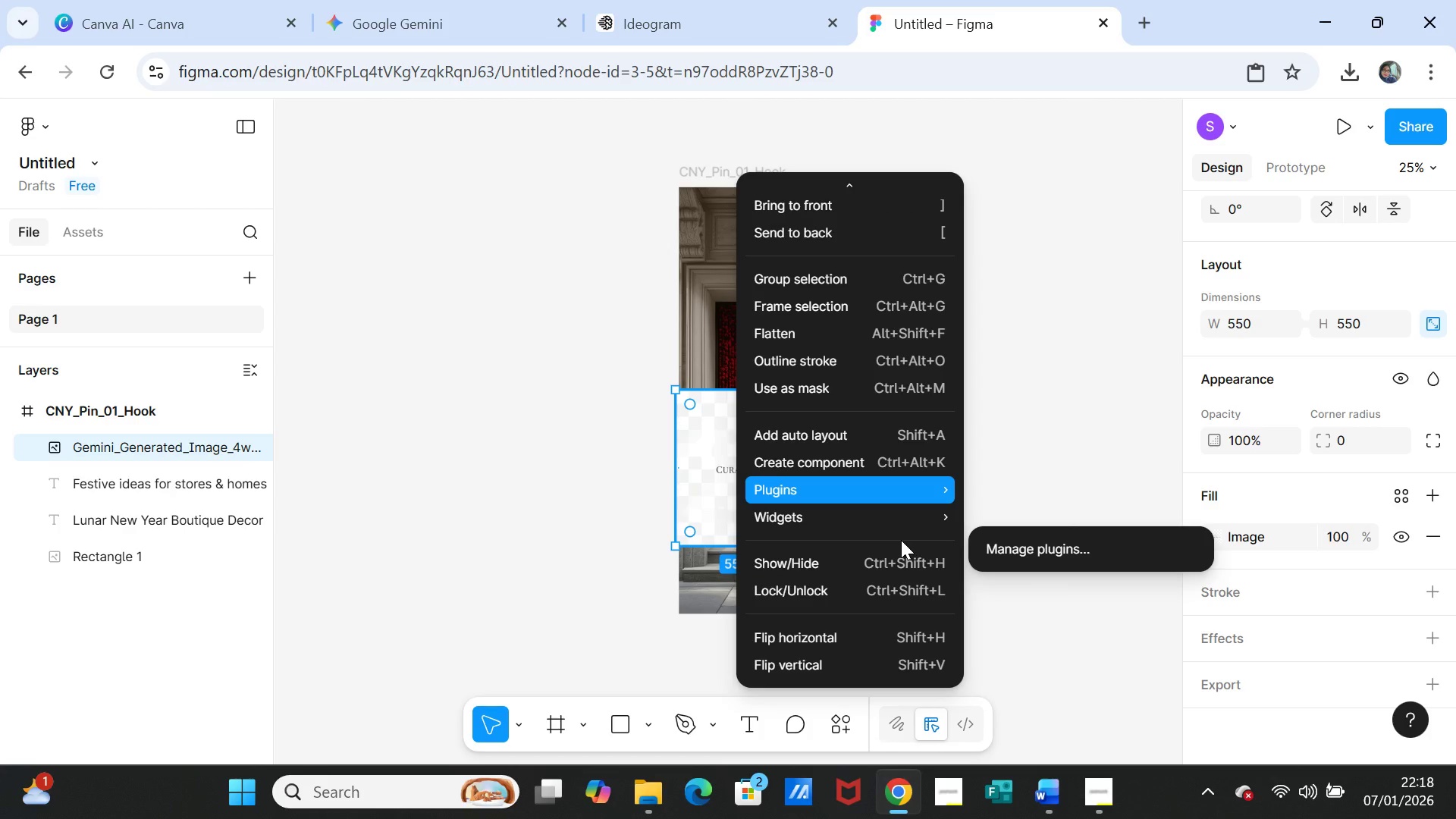 
scroll: coordinate [901, 540], scroll_direction: up, amount: 3.0
 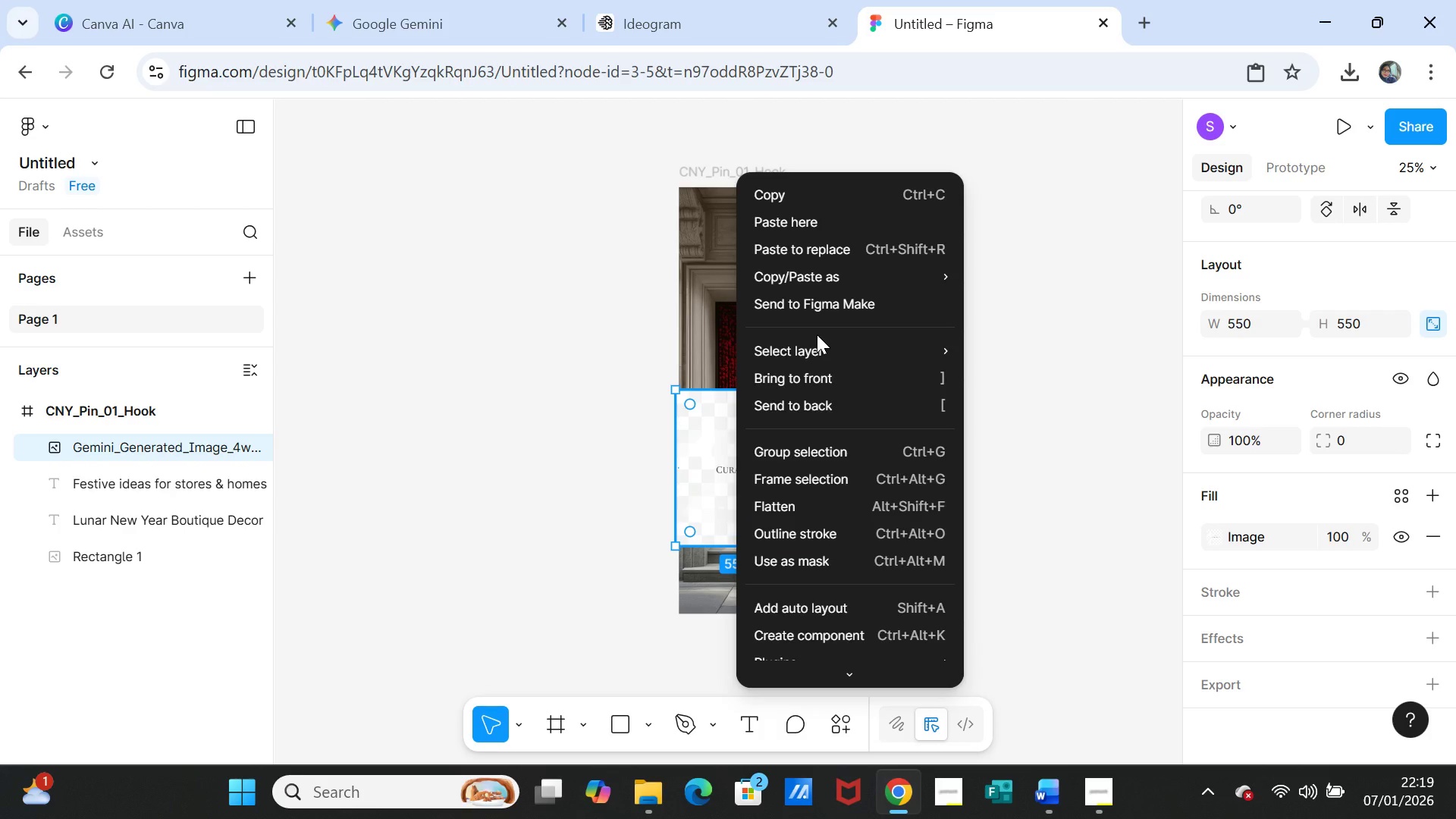 
wait(17.63)
 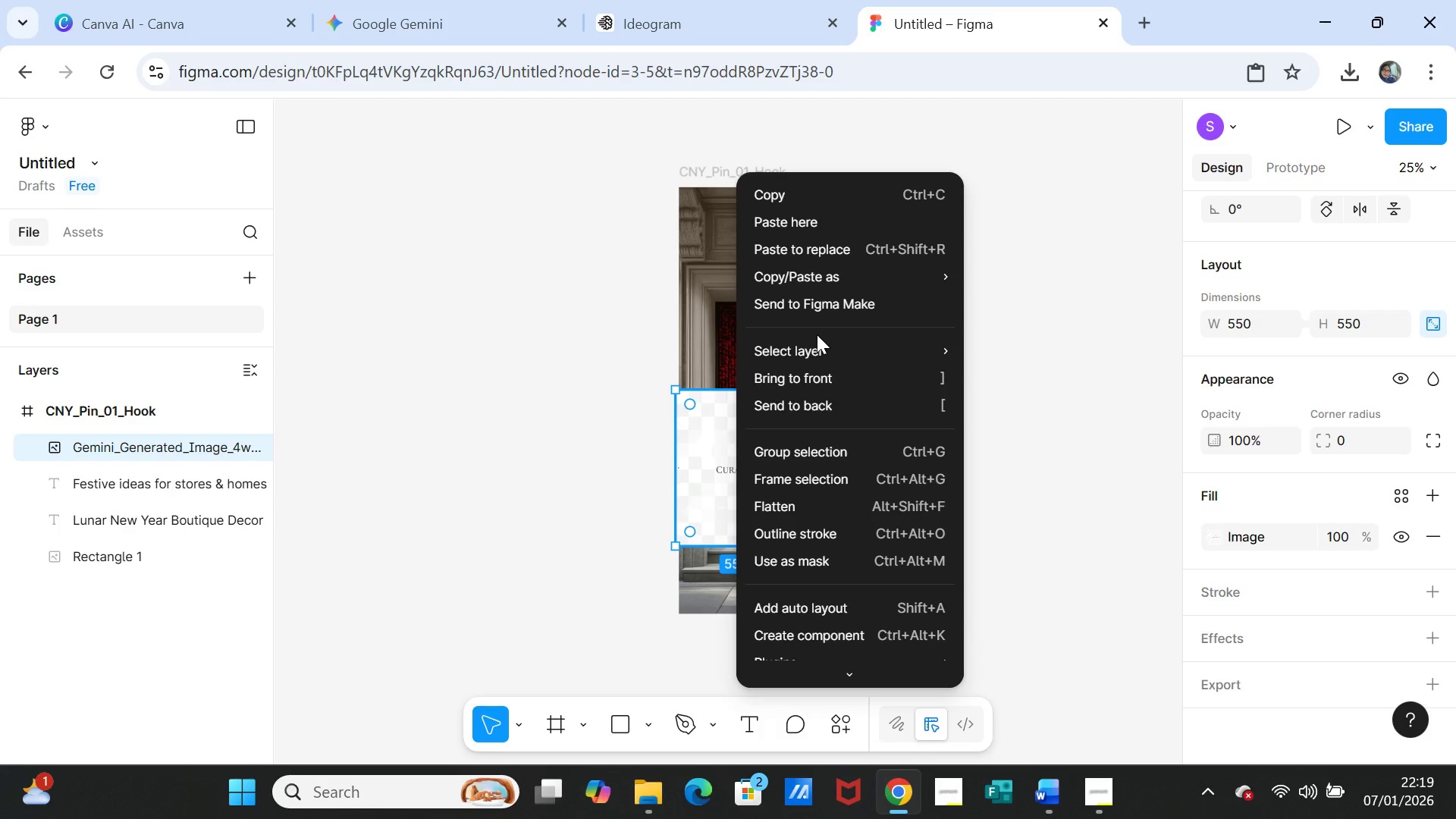 
left_click([1050, 443])
 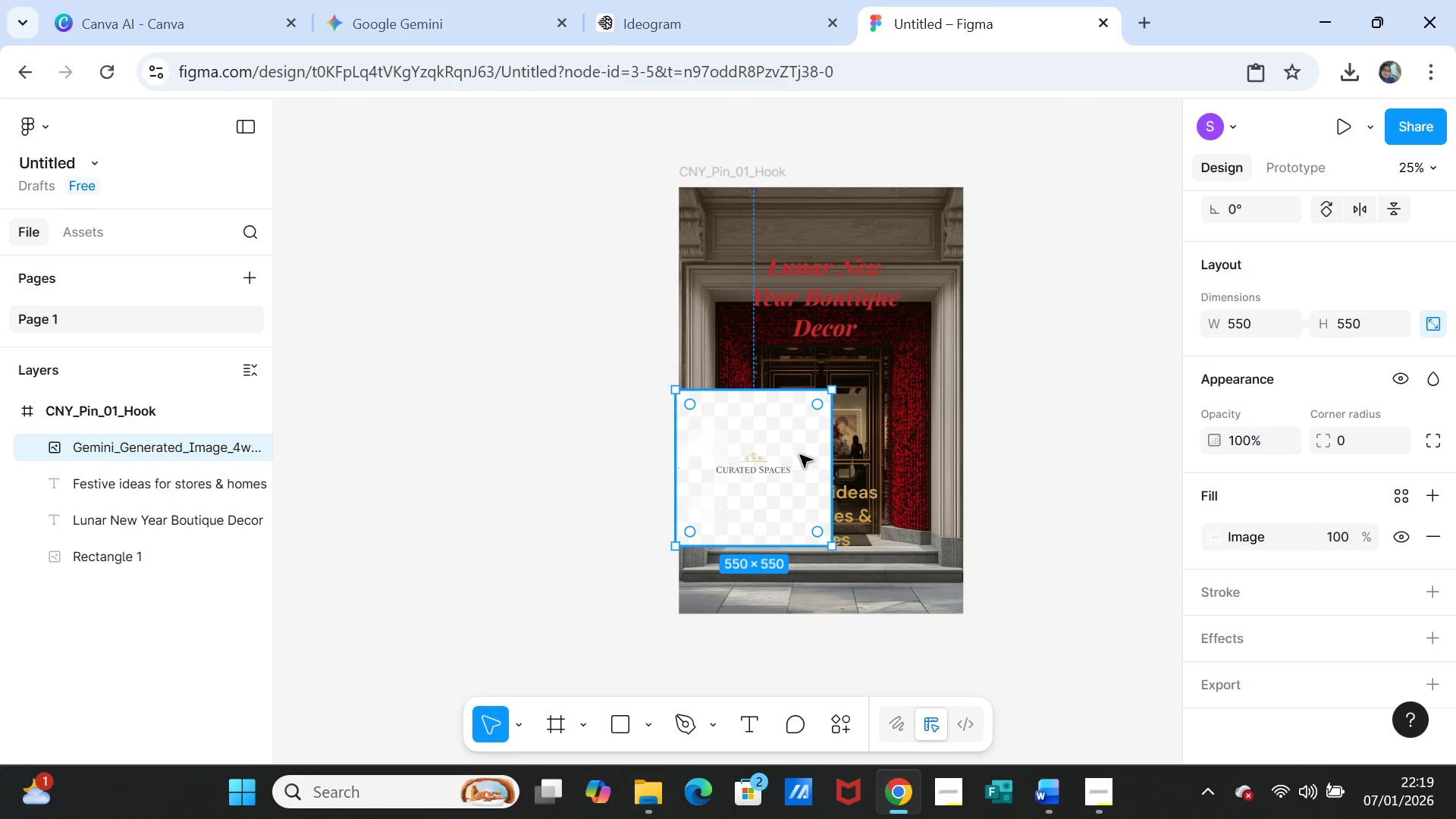 
left_click([798, 453])
 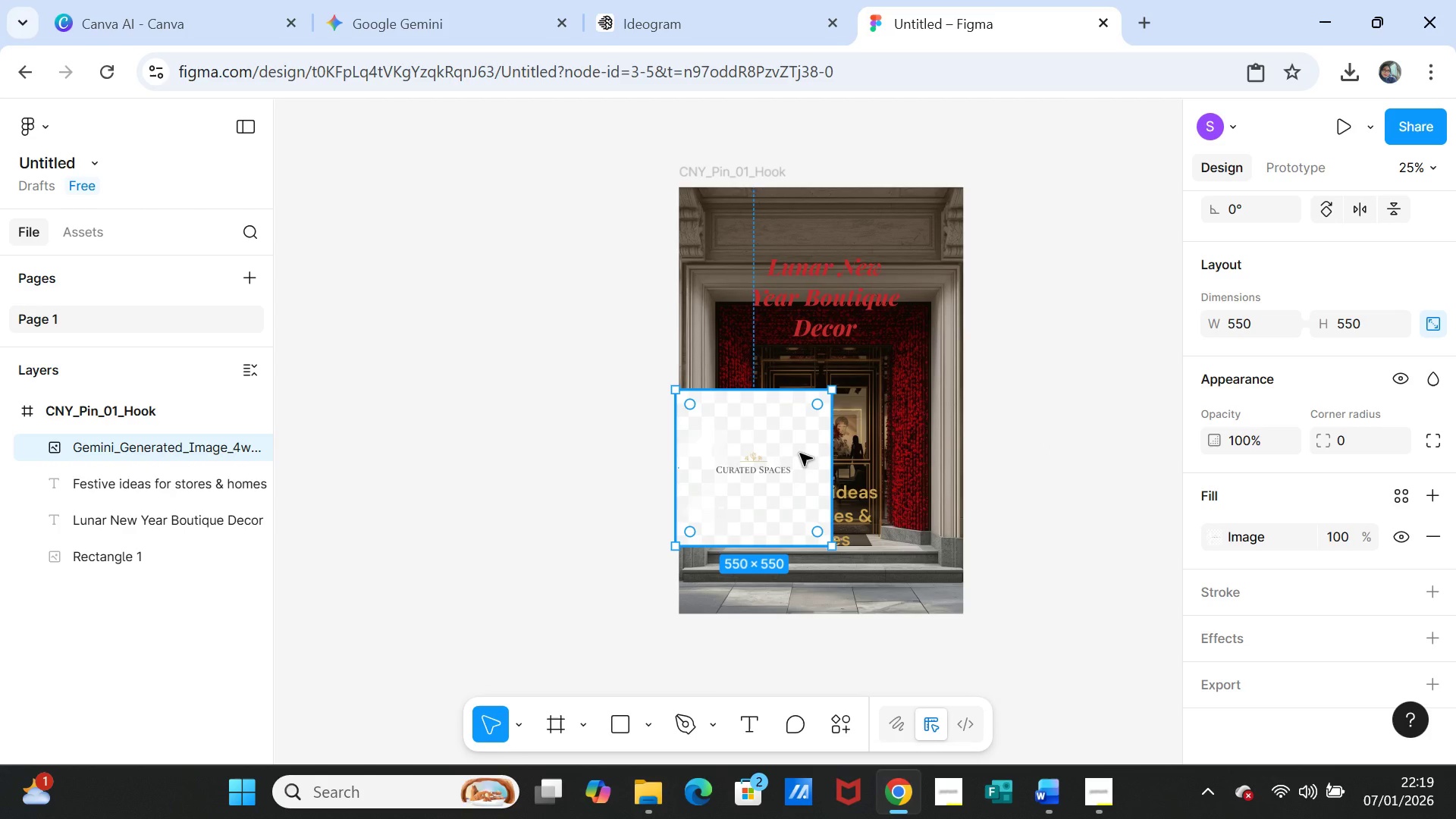 
hold_key(key=ControlLeft, duration=0.92)
 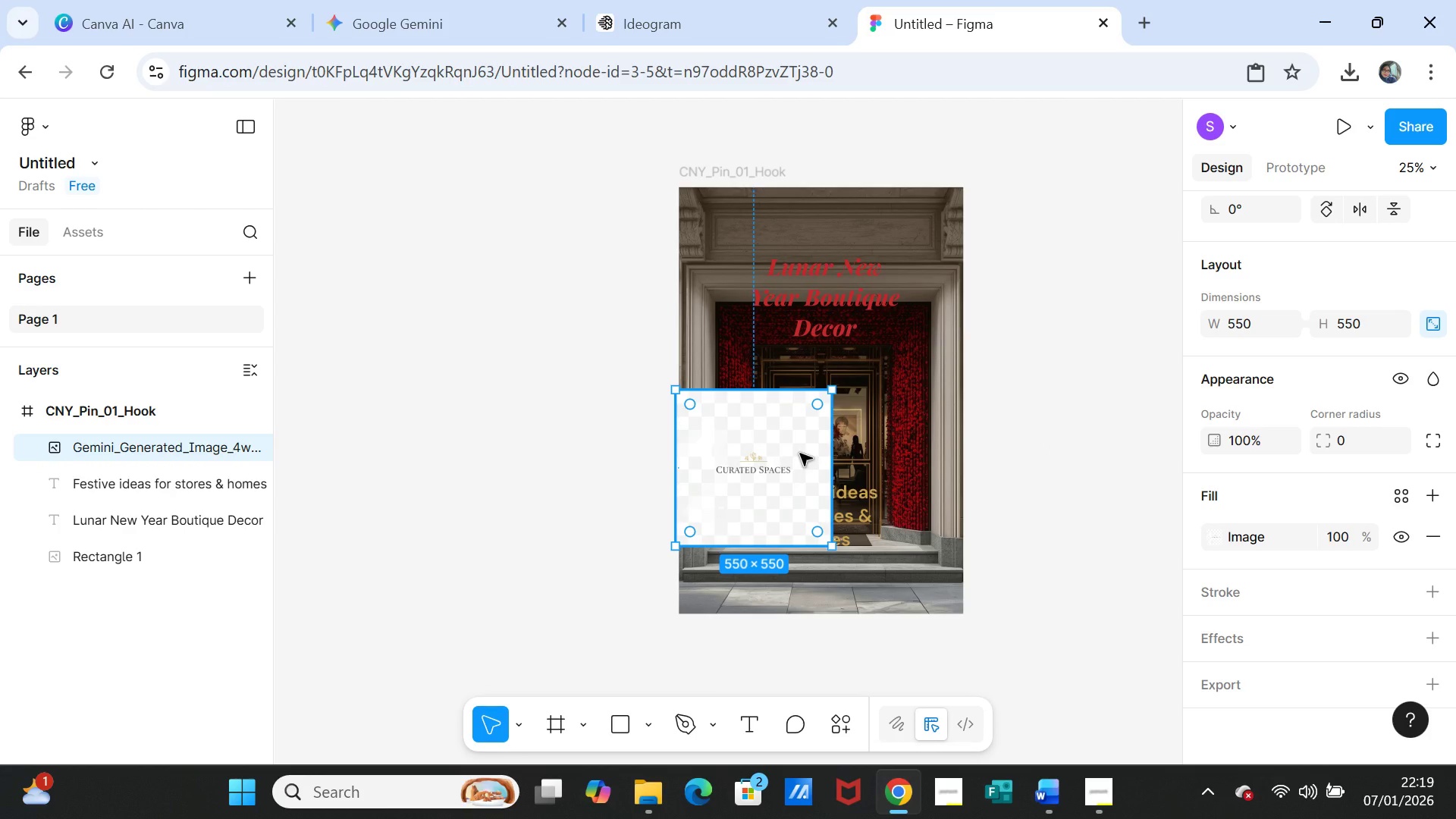 
key(Control+Meta+MetaLeft)
 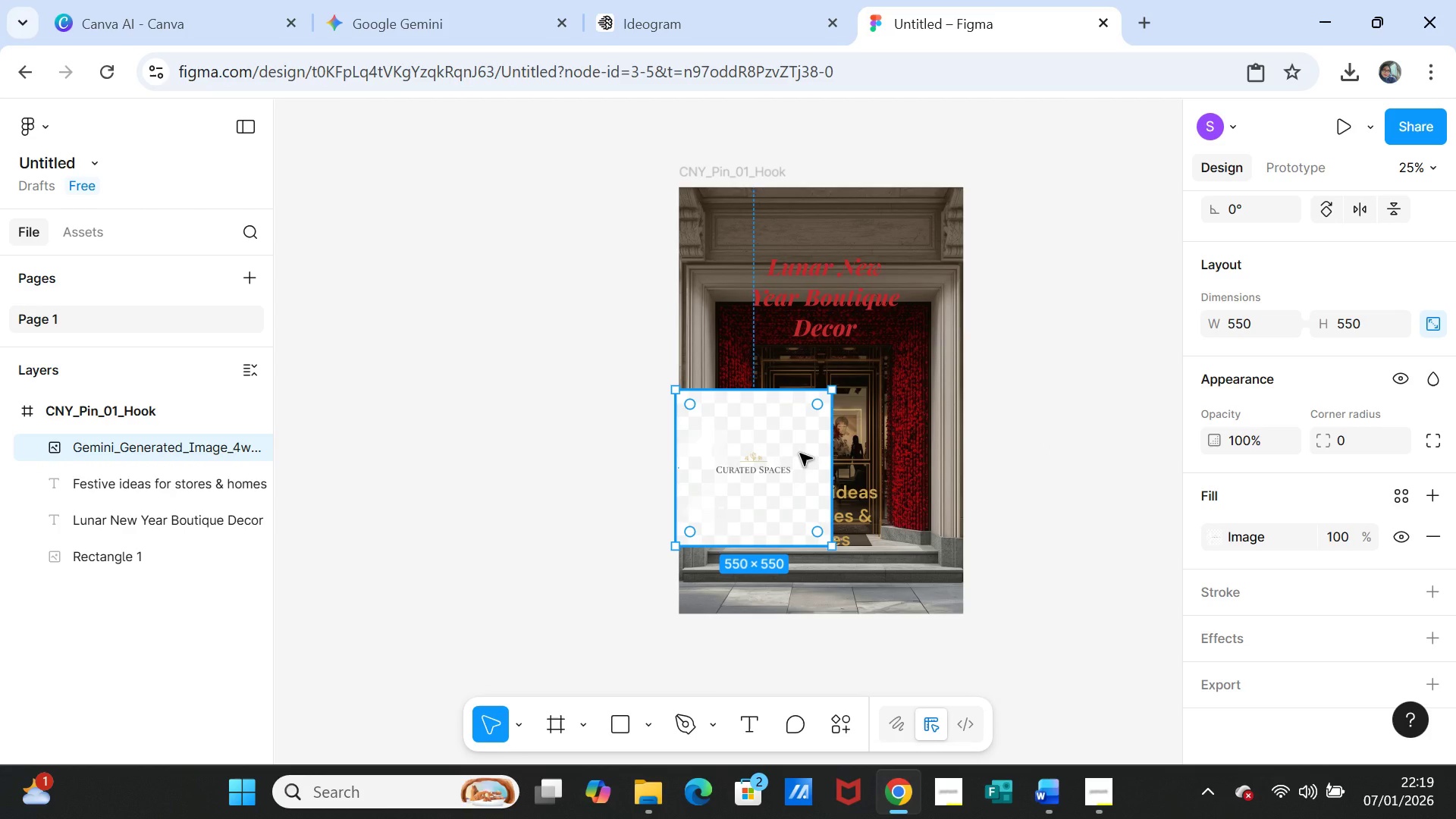 
wait(14.47)
 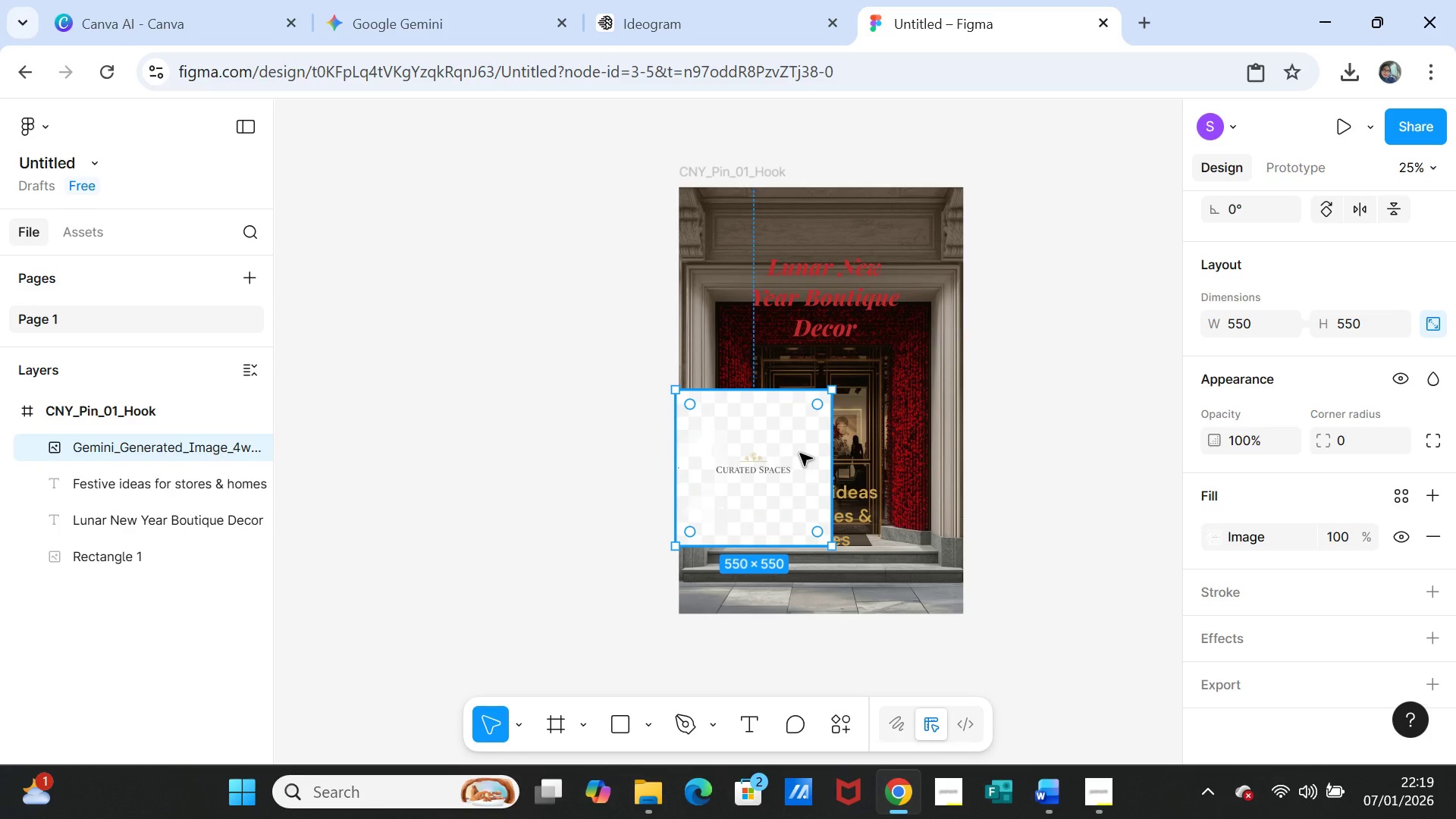 
key(Control+Quote)
 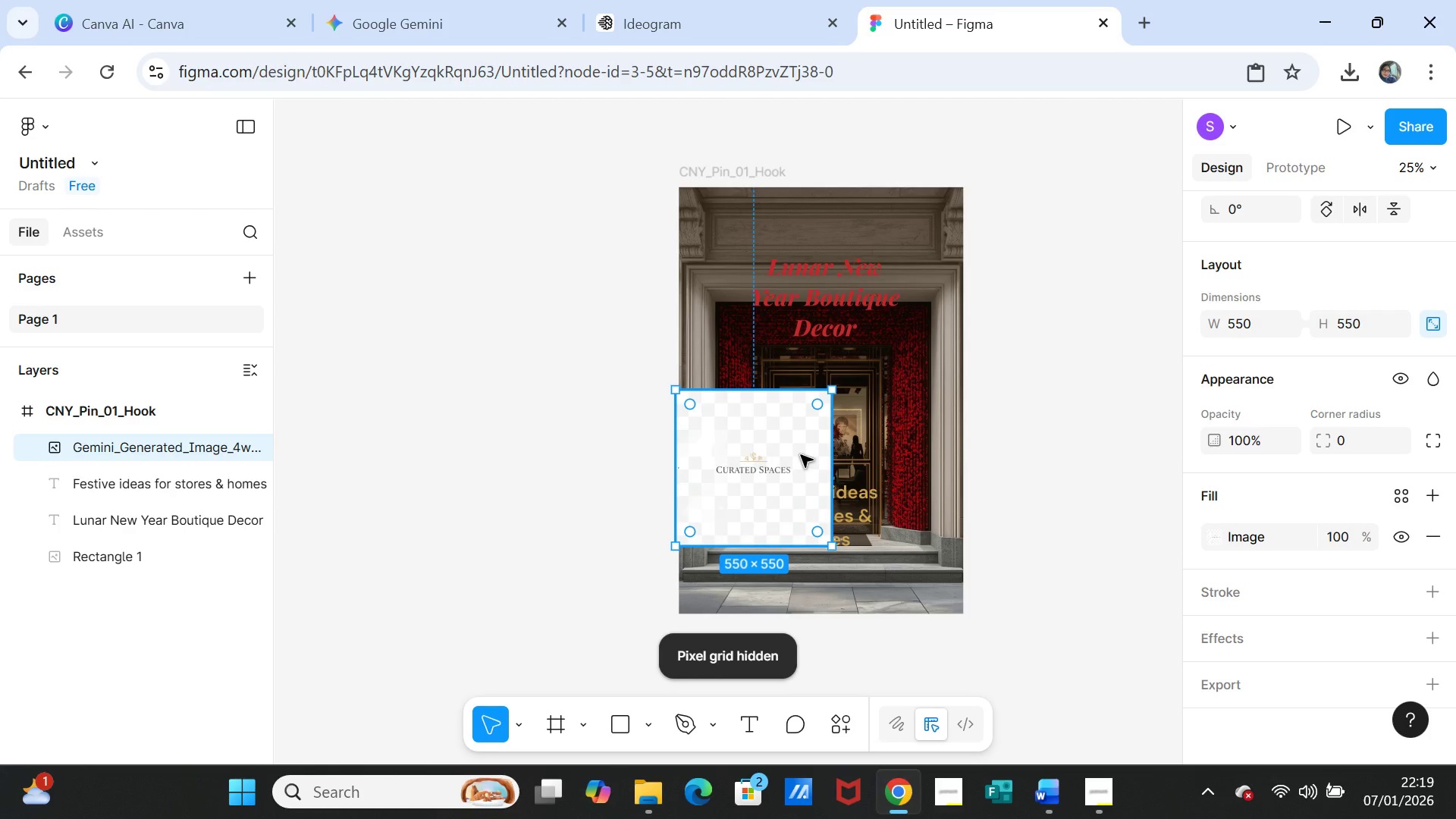 
left_click([792, 465])
 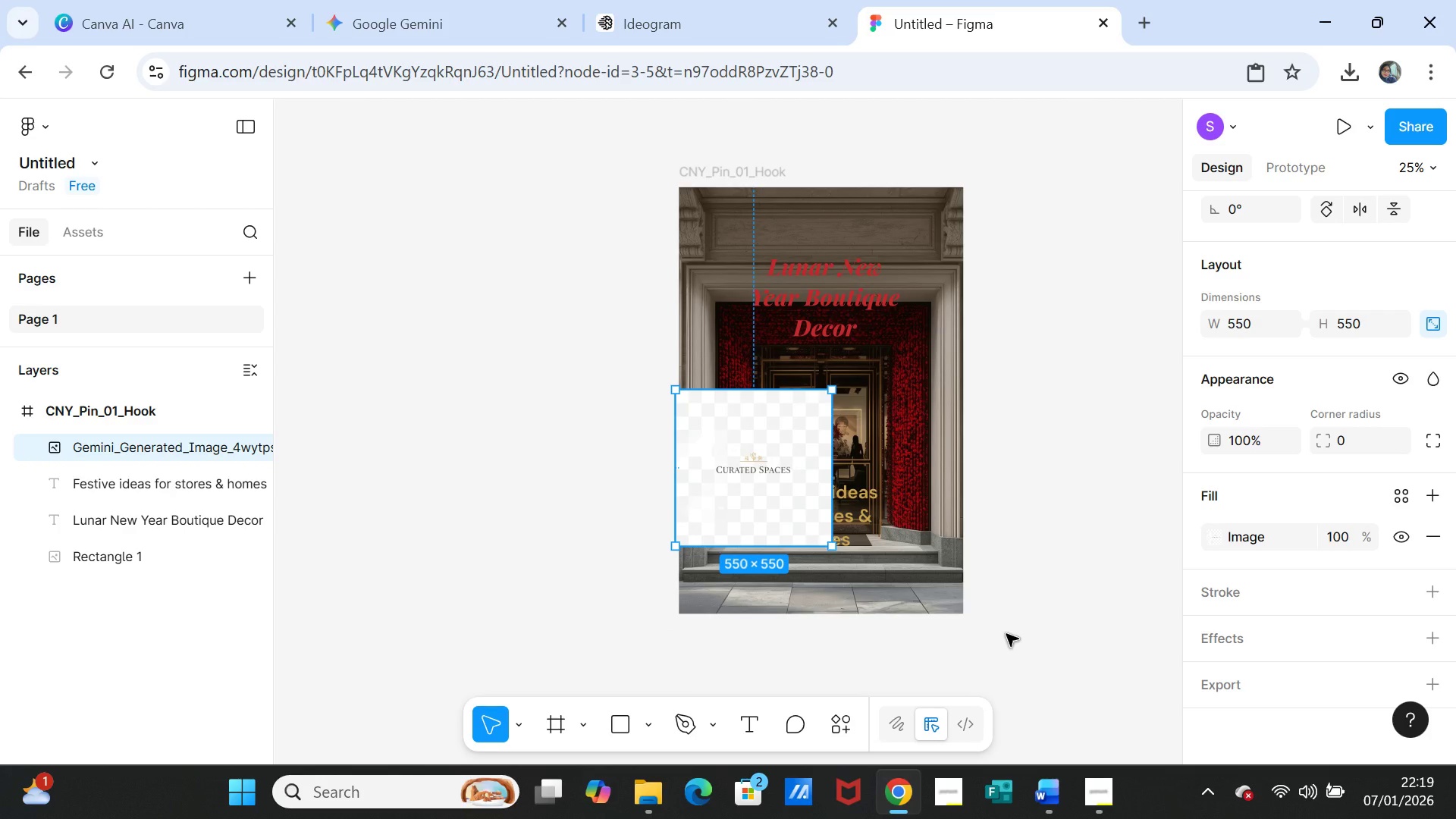 
wait(11.62)
 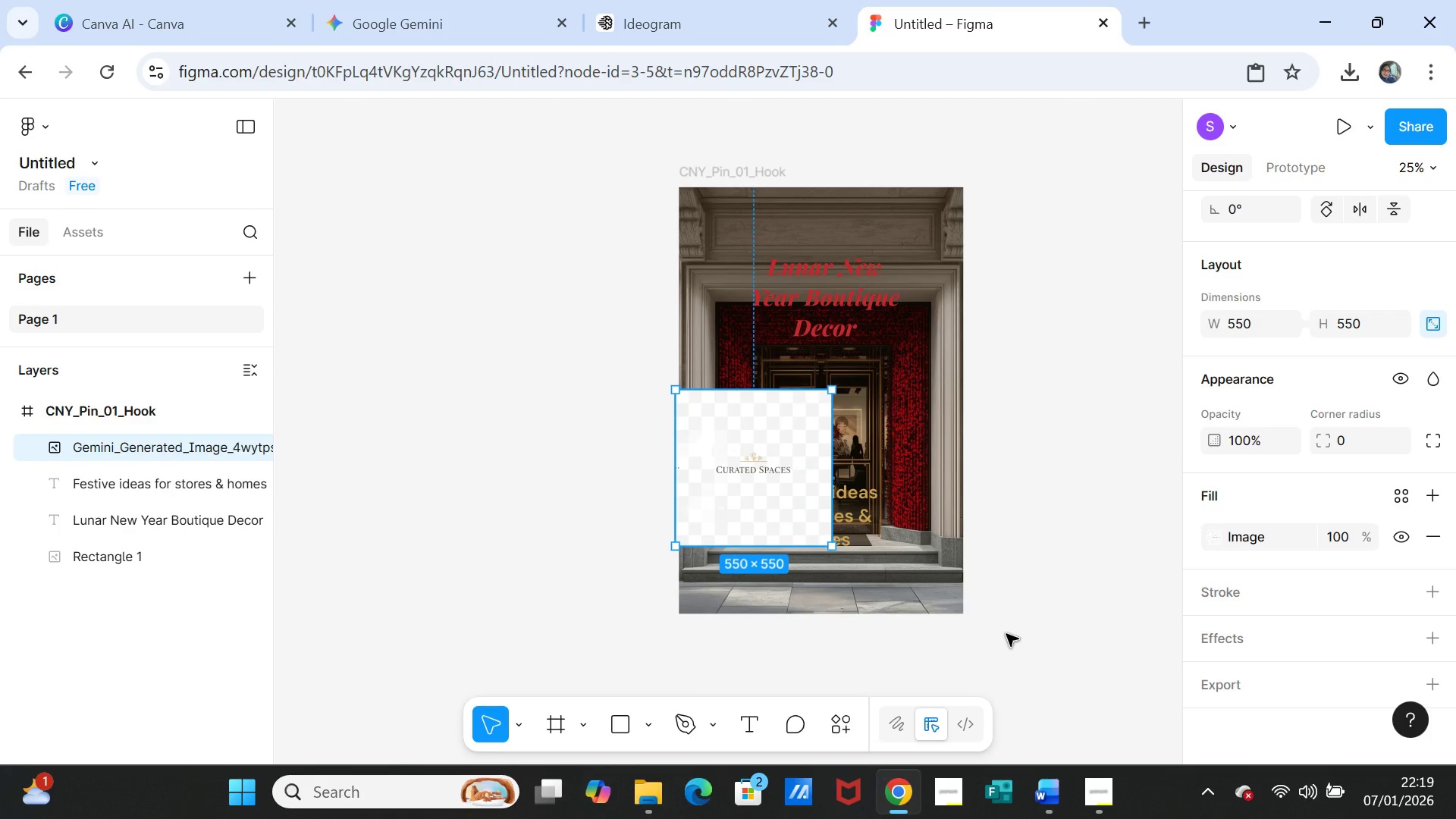 
right_click([786, 419])
 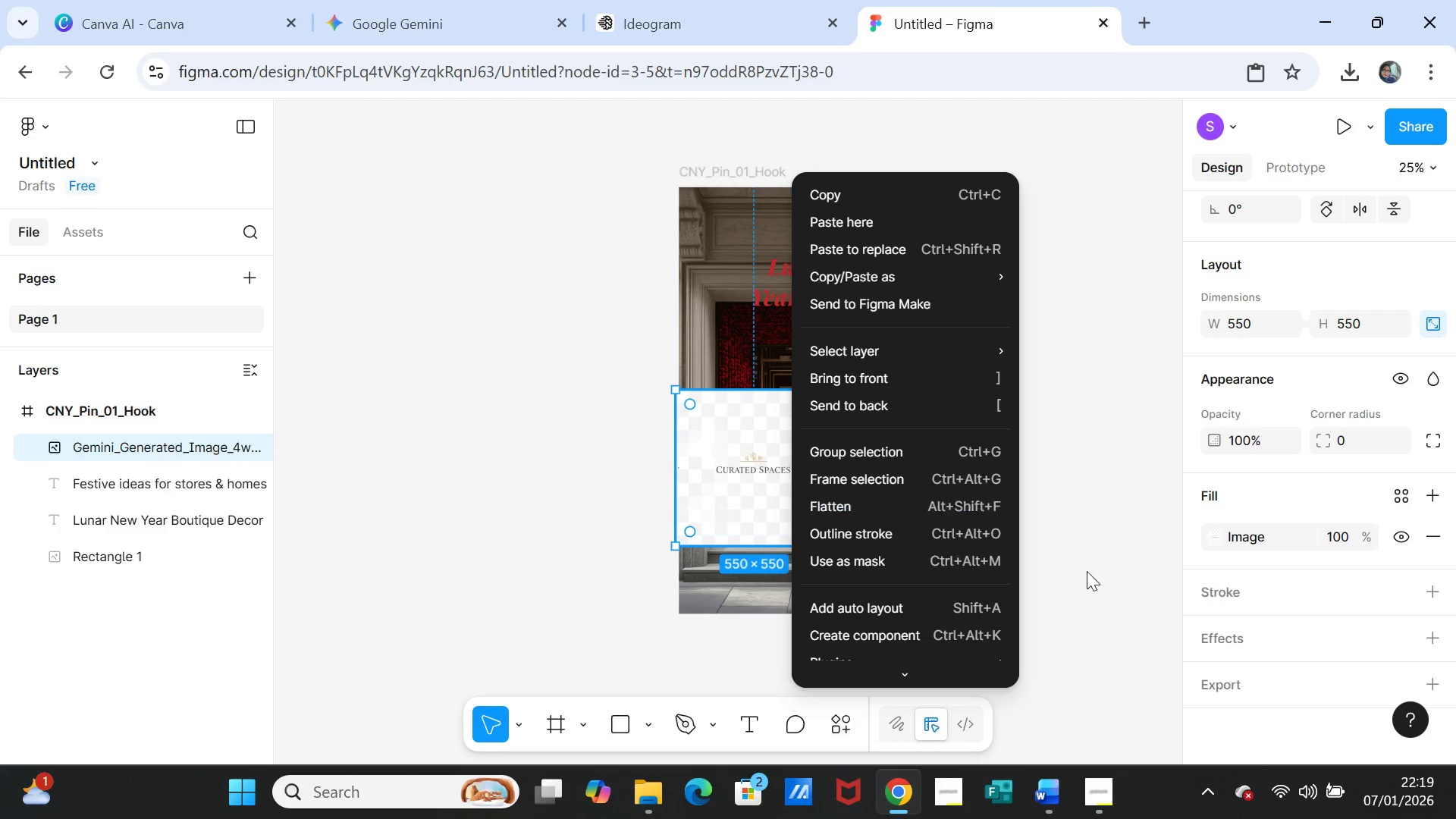 
left_click([1140, 603])
 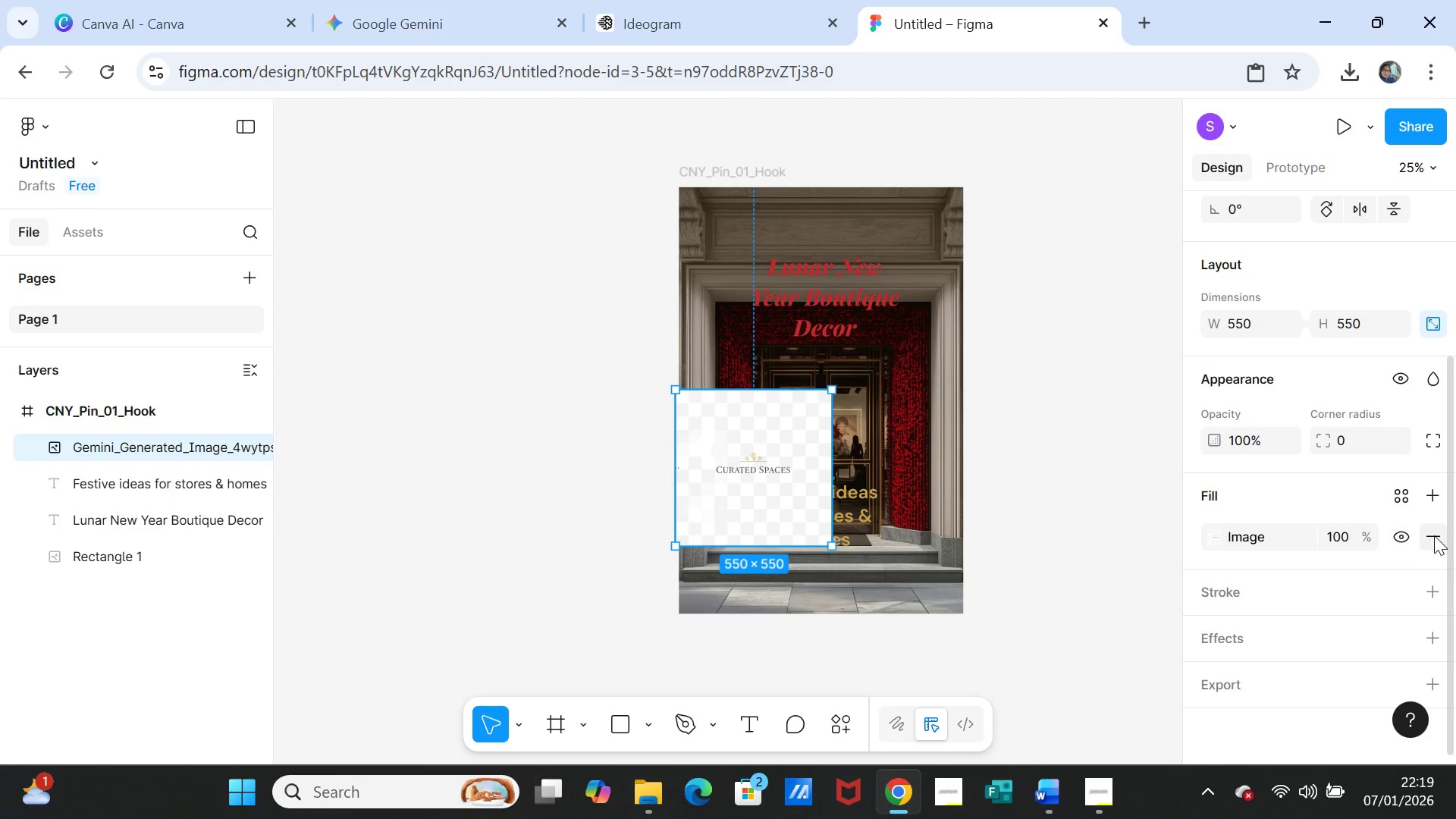 
left_click([1434, 535])
 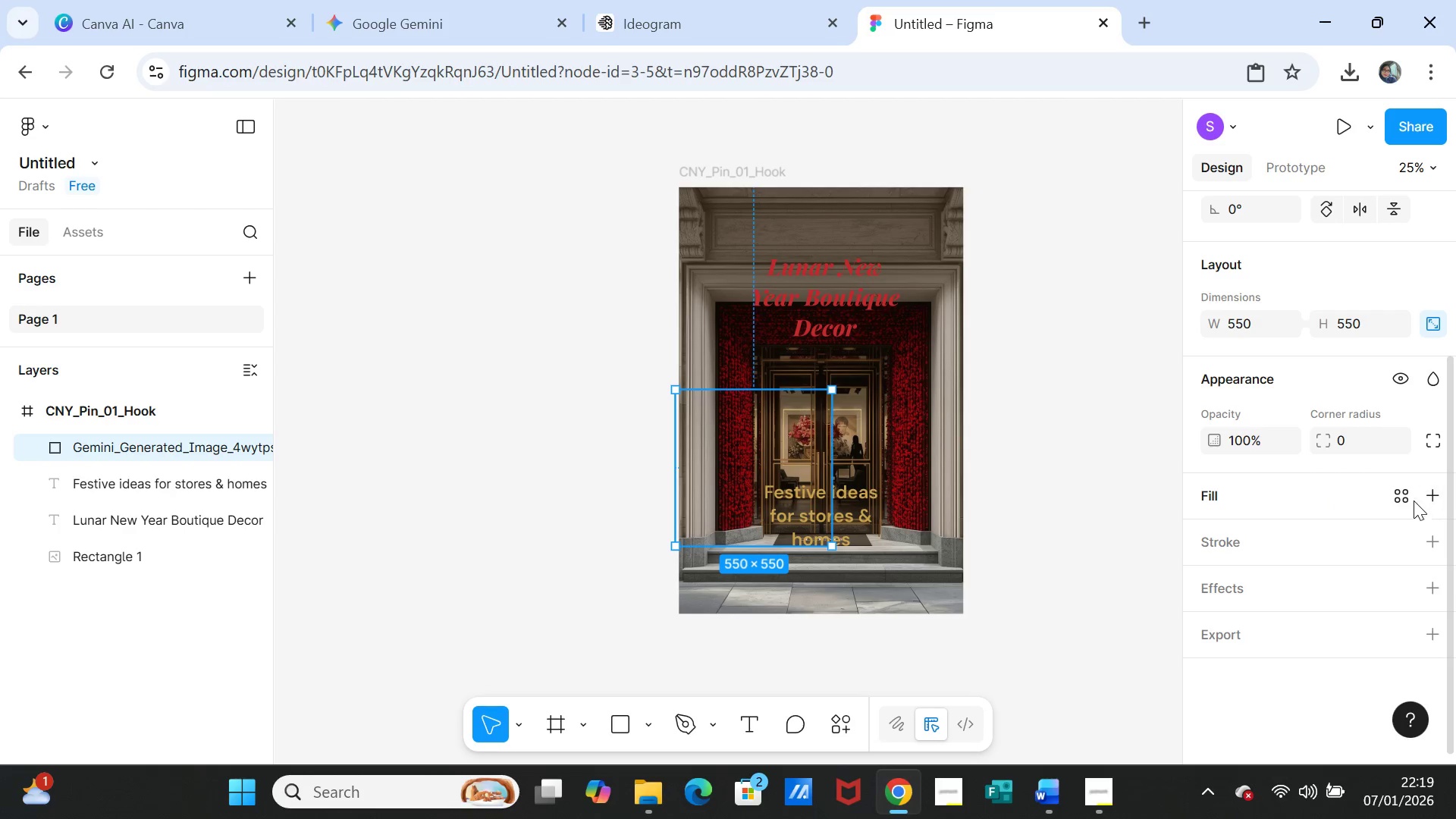 
left_click([733, 465])
 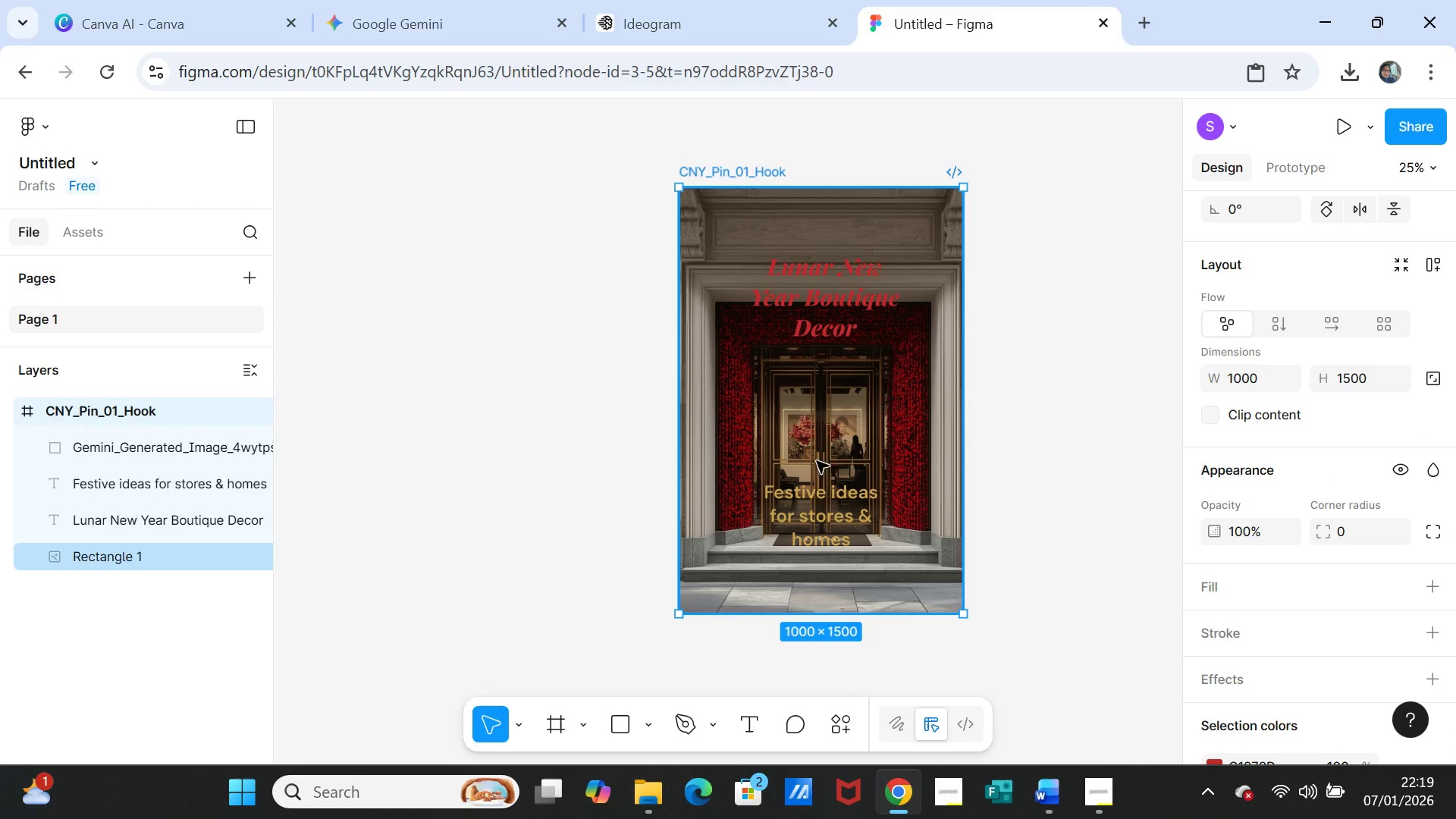 
left_click([1033, 466])
 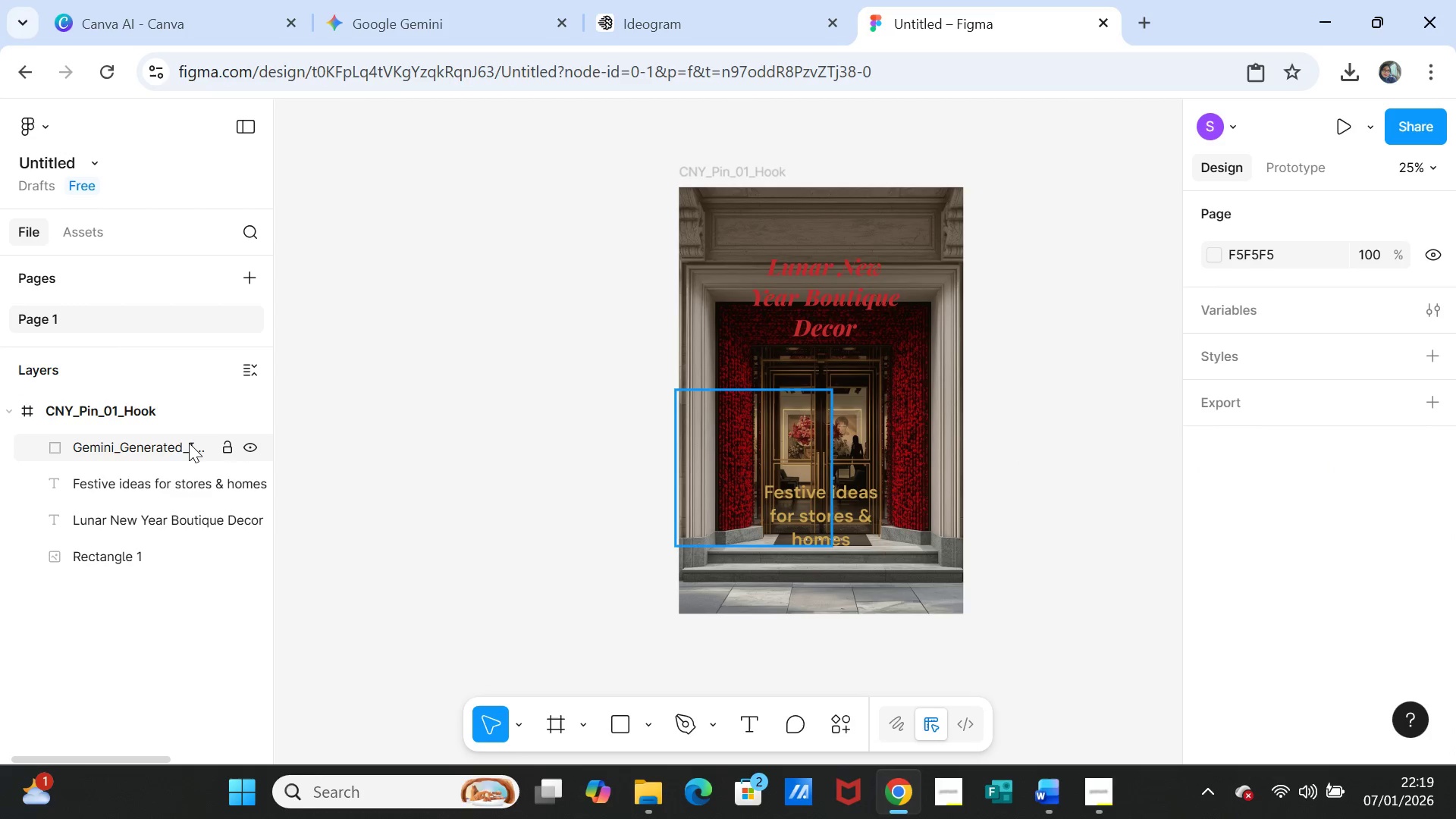 
left_click([189, 443])
 